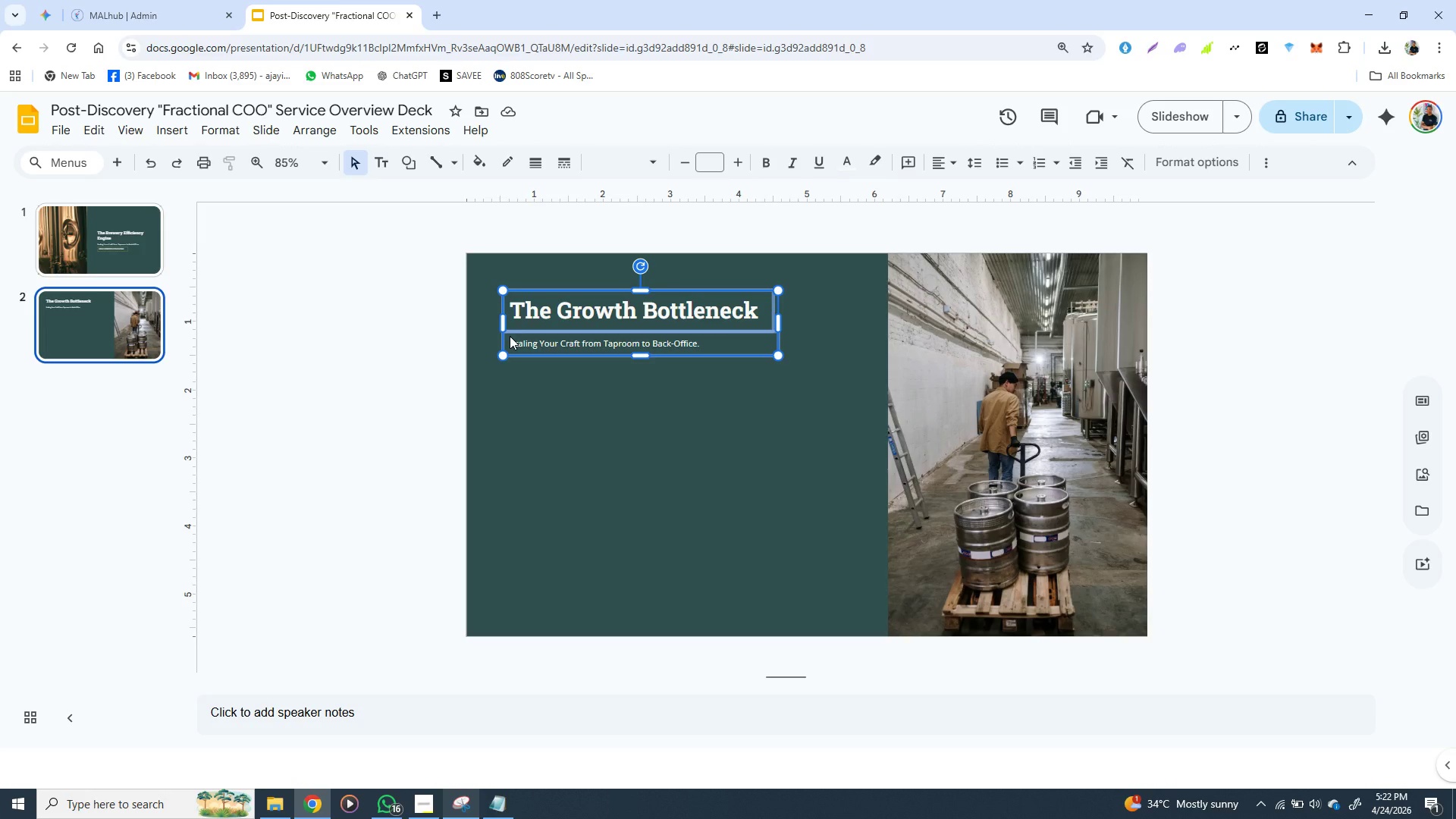 
left_click([510, 336])
 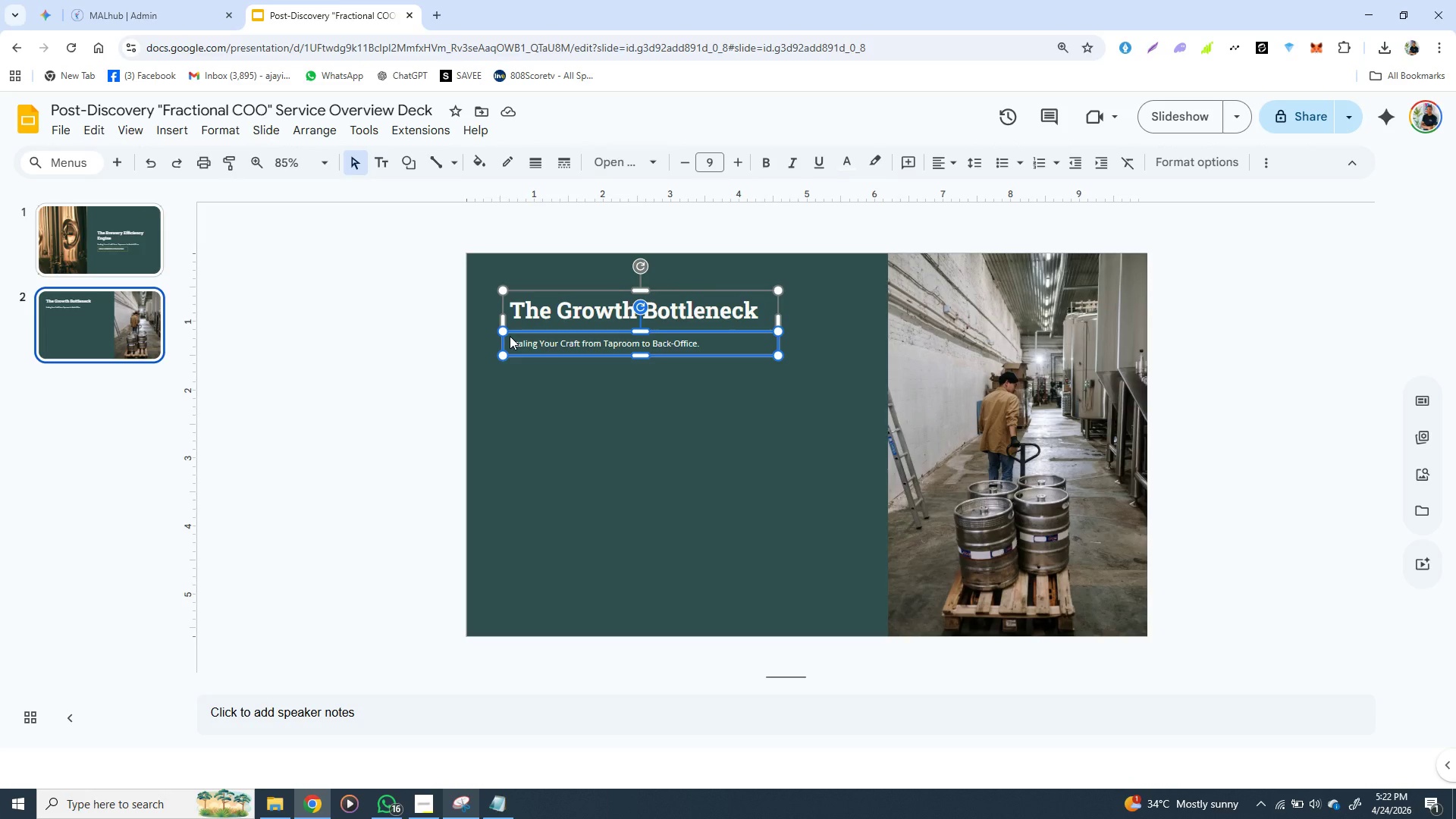 
hold_key(key=ControlLeft, duration=1.5)
 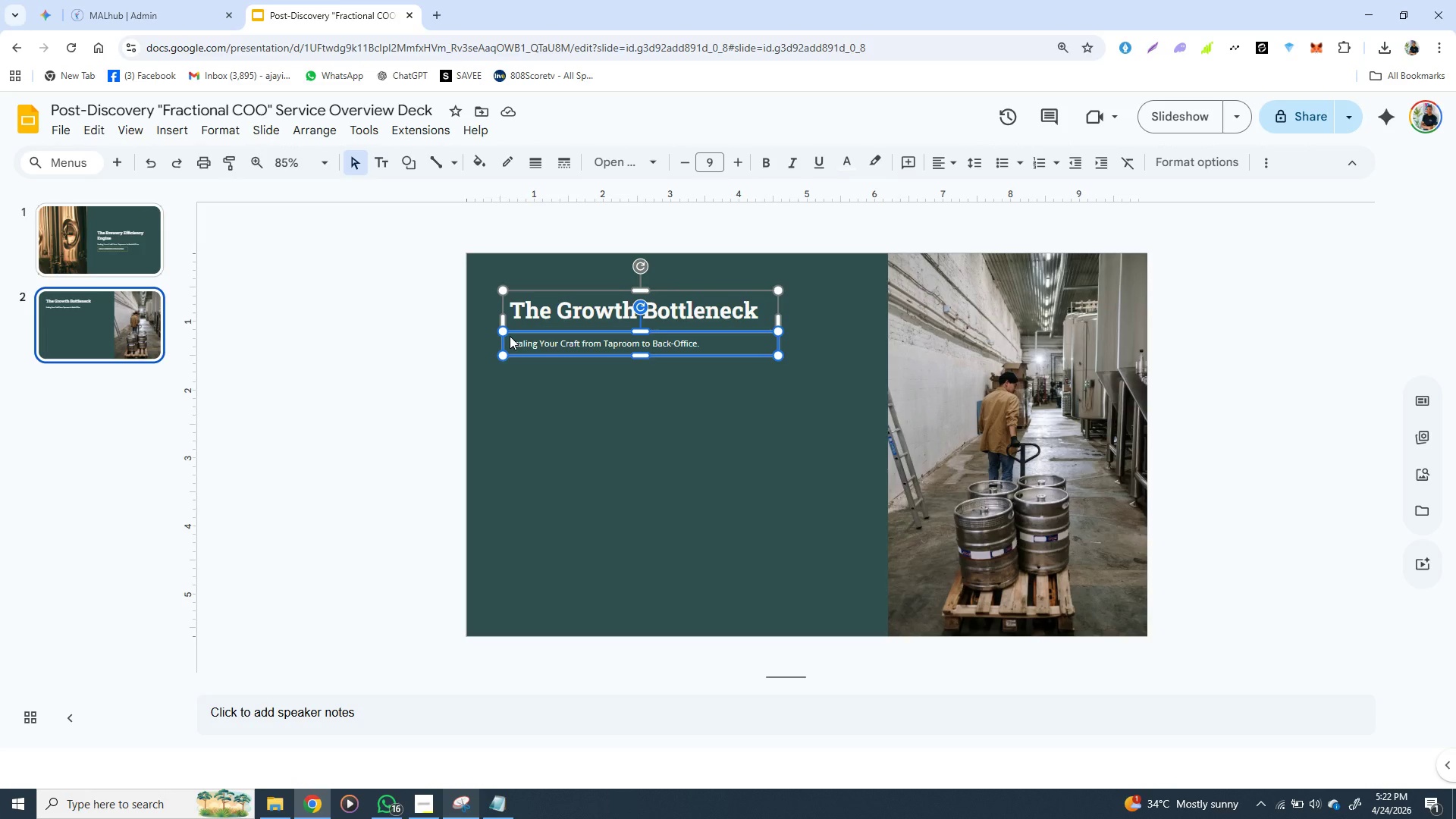 
key(Control+D)
 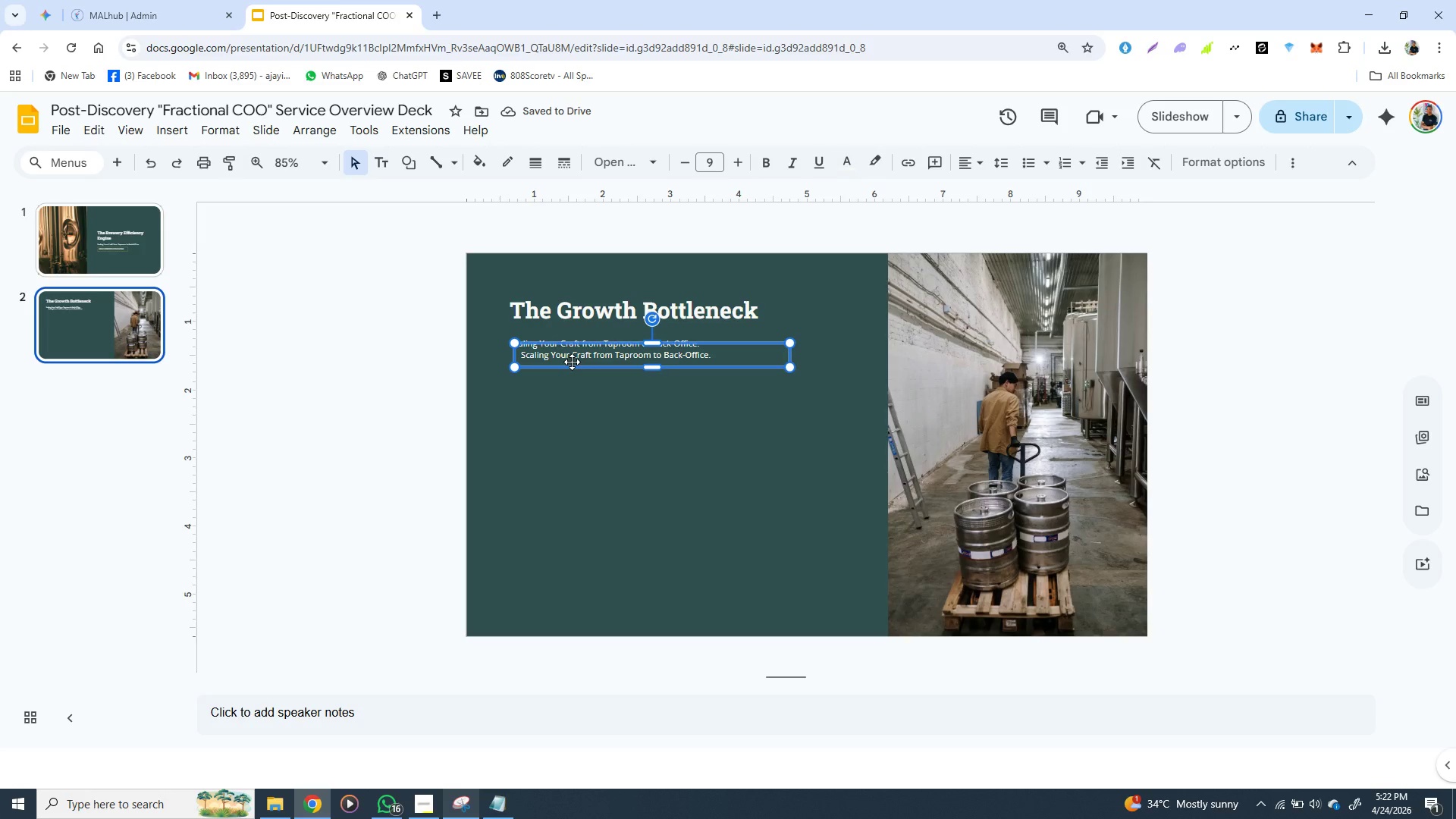 
wait(6.77)
 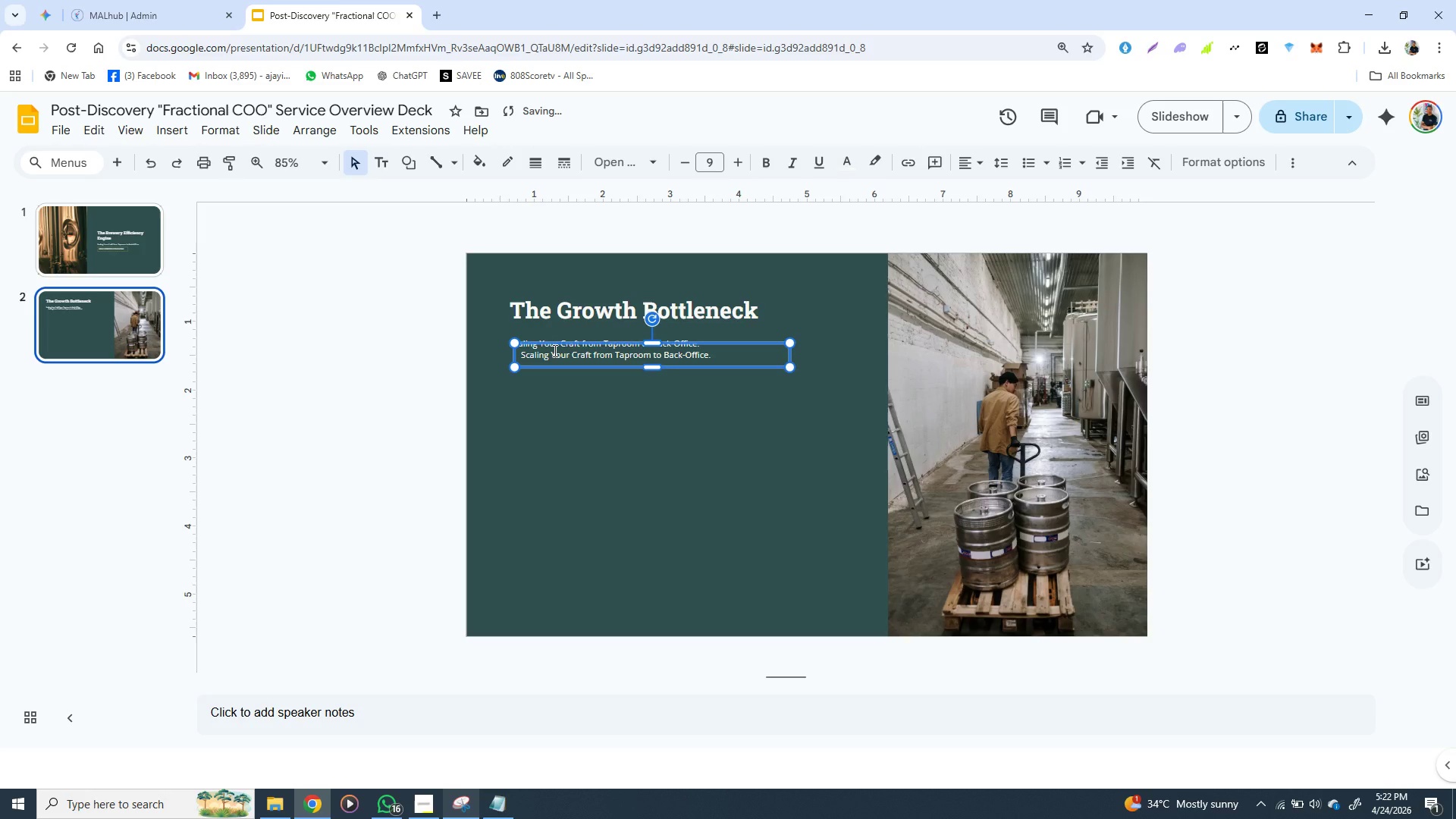 
left_click_drag(start_coordinate=[572, 362], to_coordinate=[563, 415])
 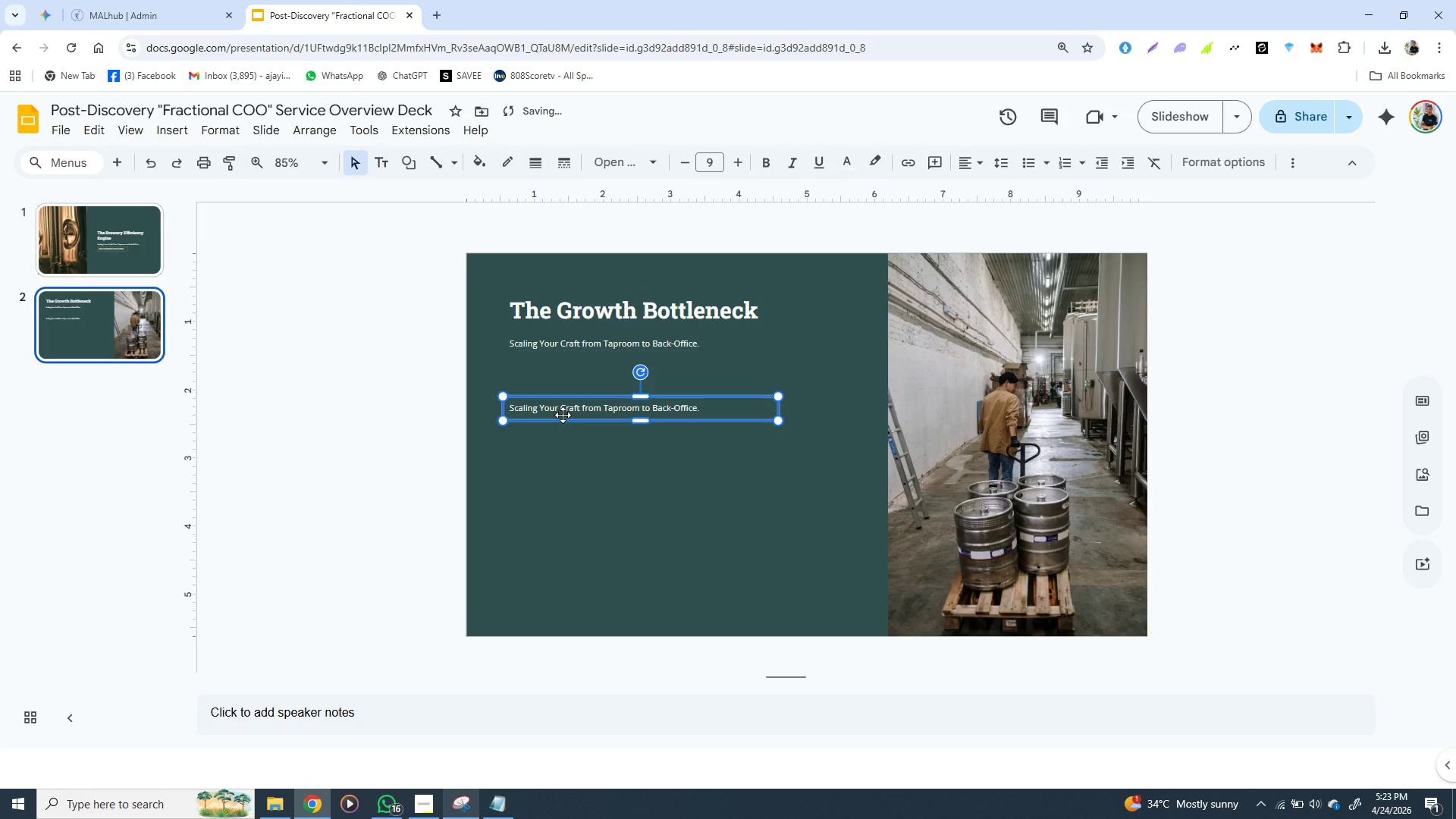 
key(Control+D)
 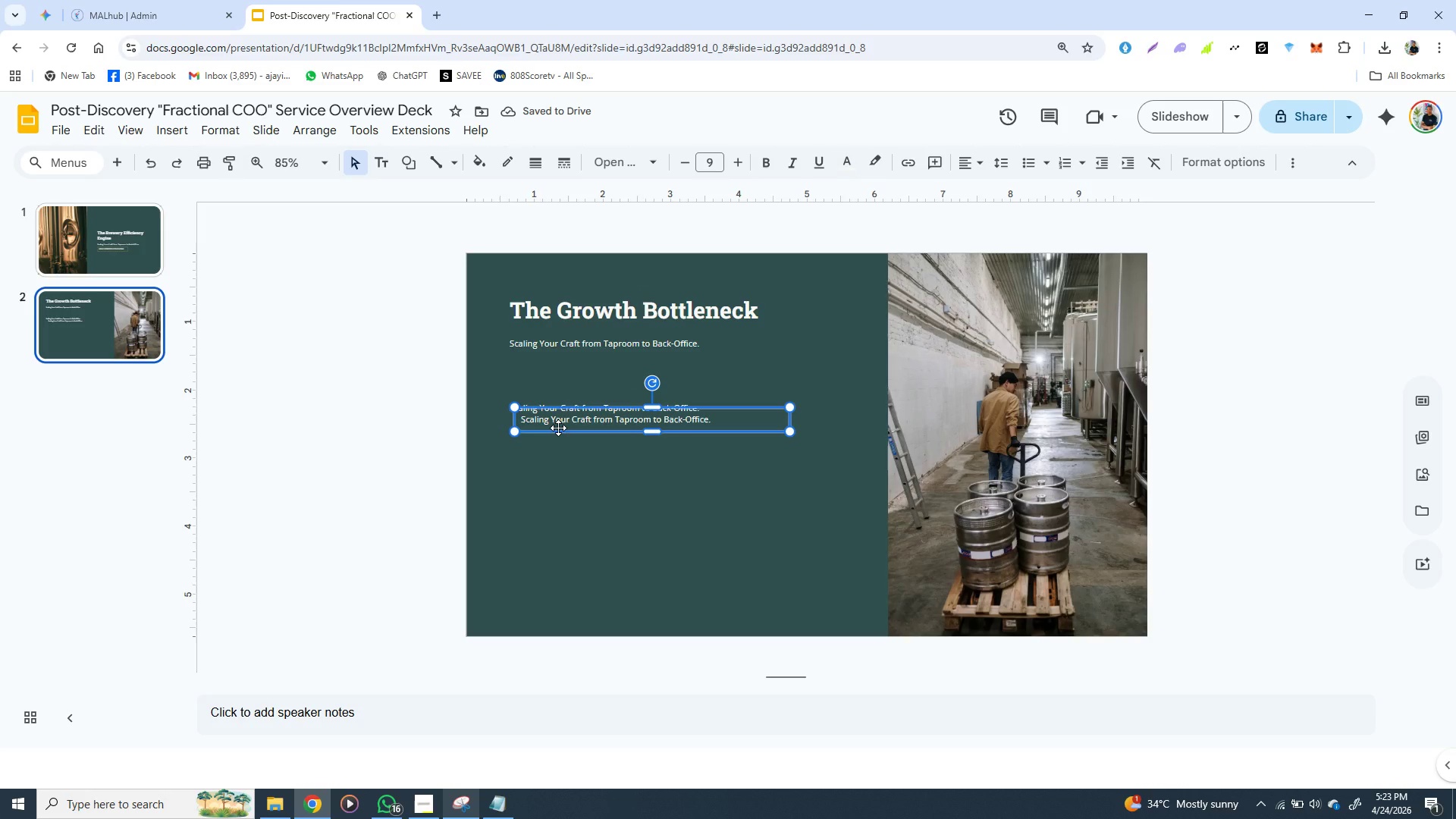 
left_click_drag(start_coordinate=[558, 428], to_coordinate=[548, 470])
 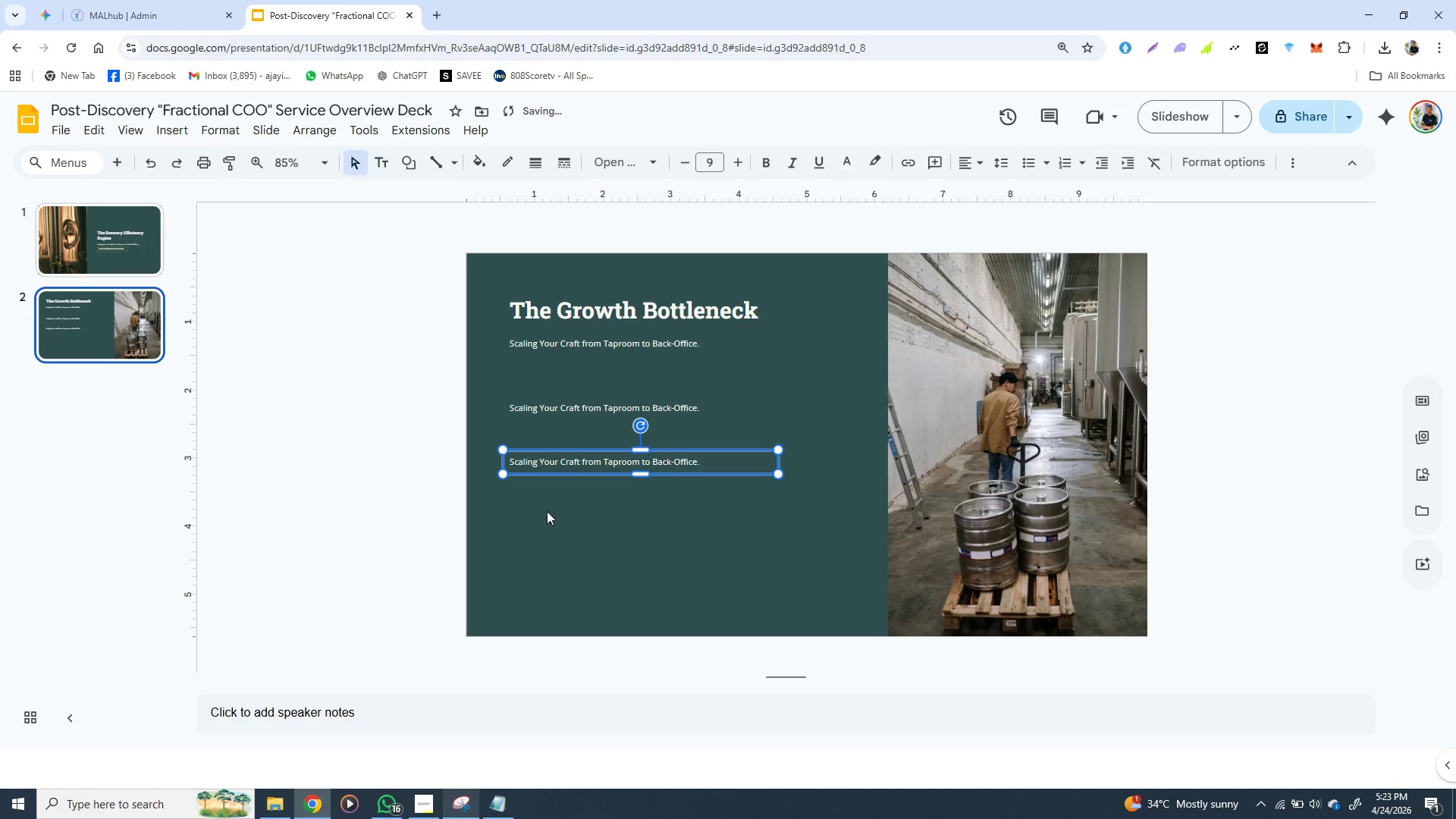 
left_click([547, 511])
 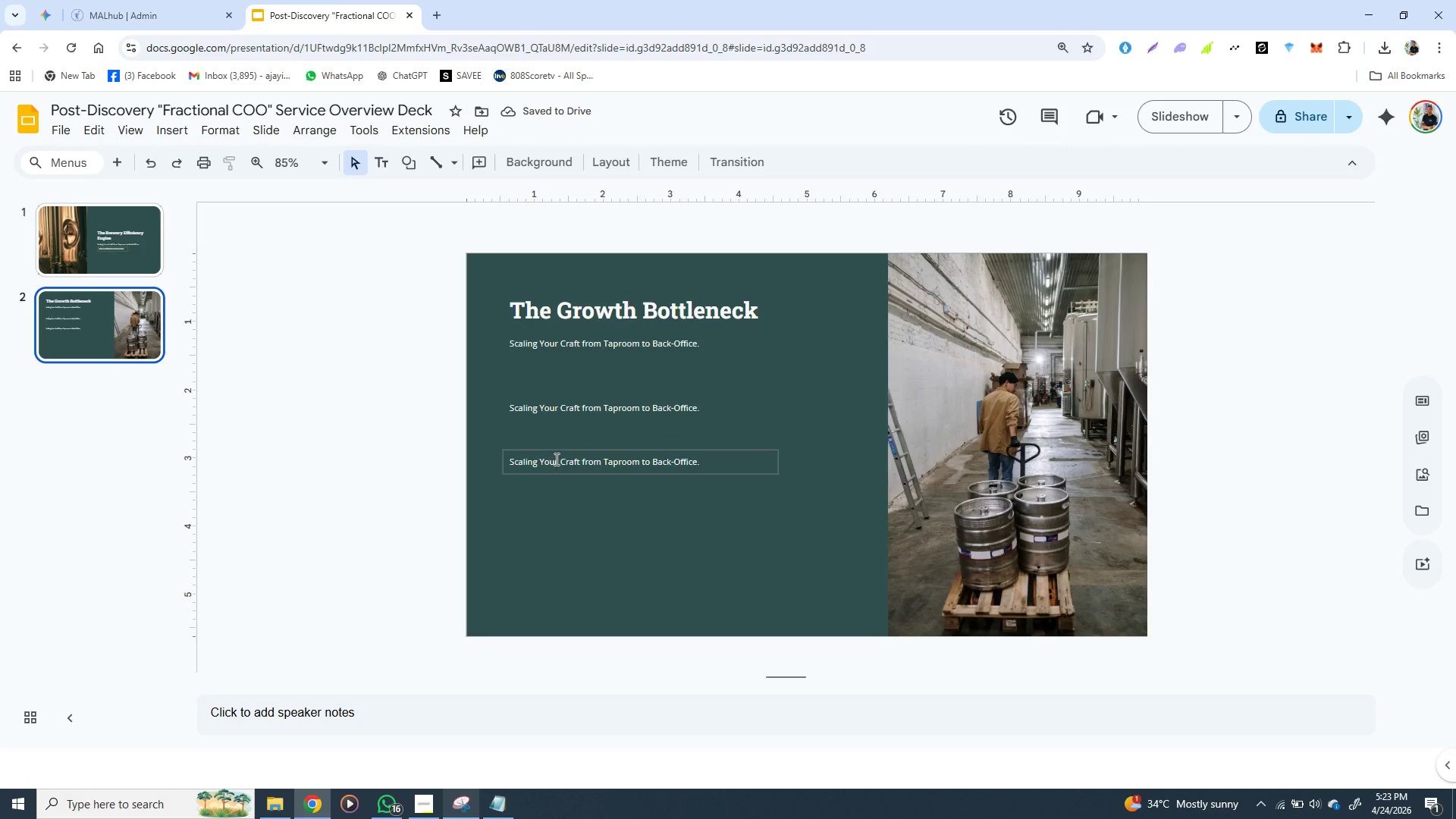 
left_click([555, 459])
 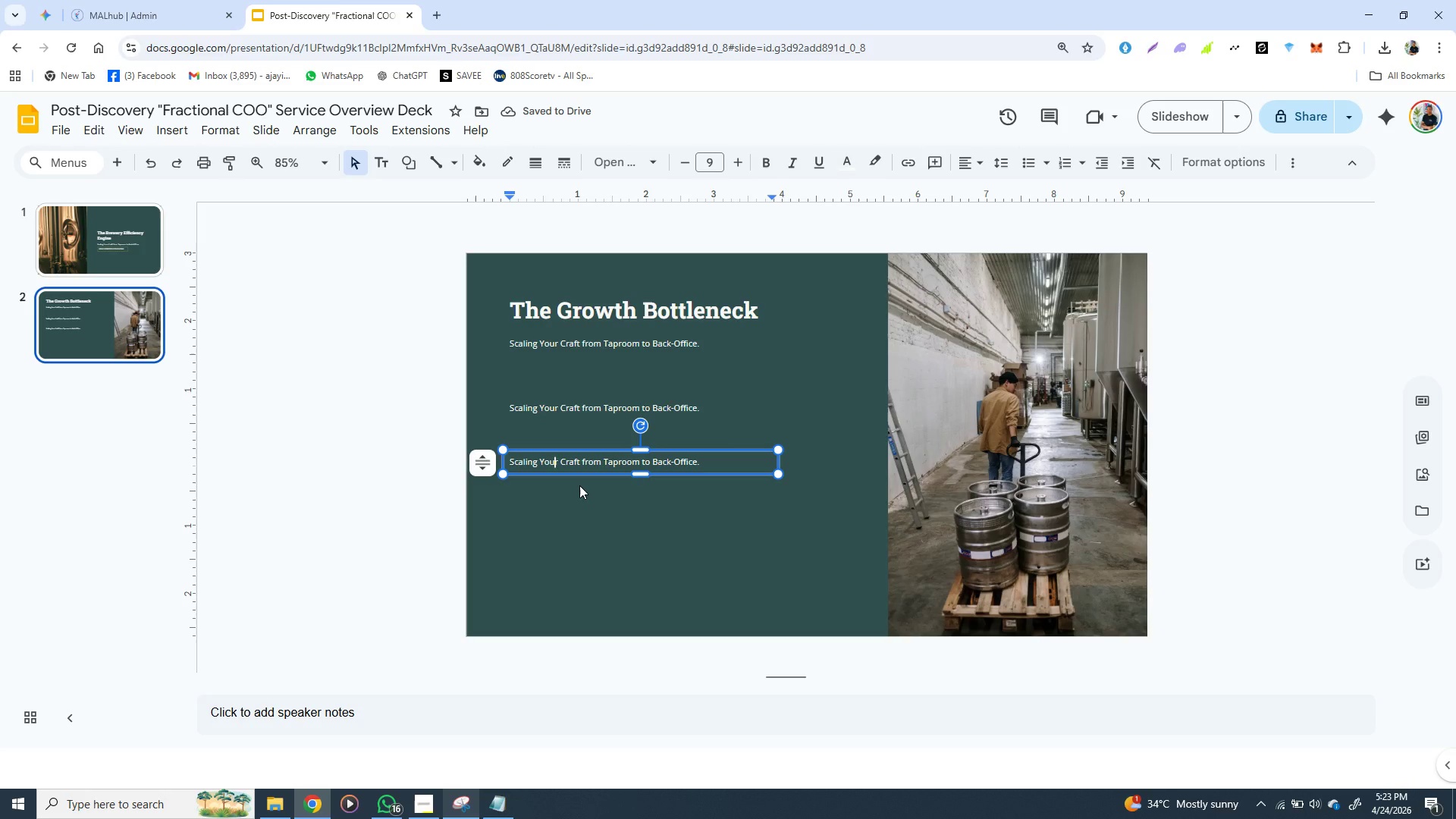 
hold_key(key=ArrowUp, duration=1.31)
 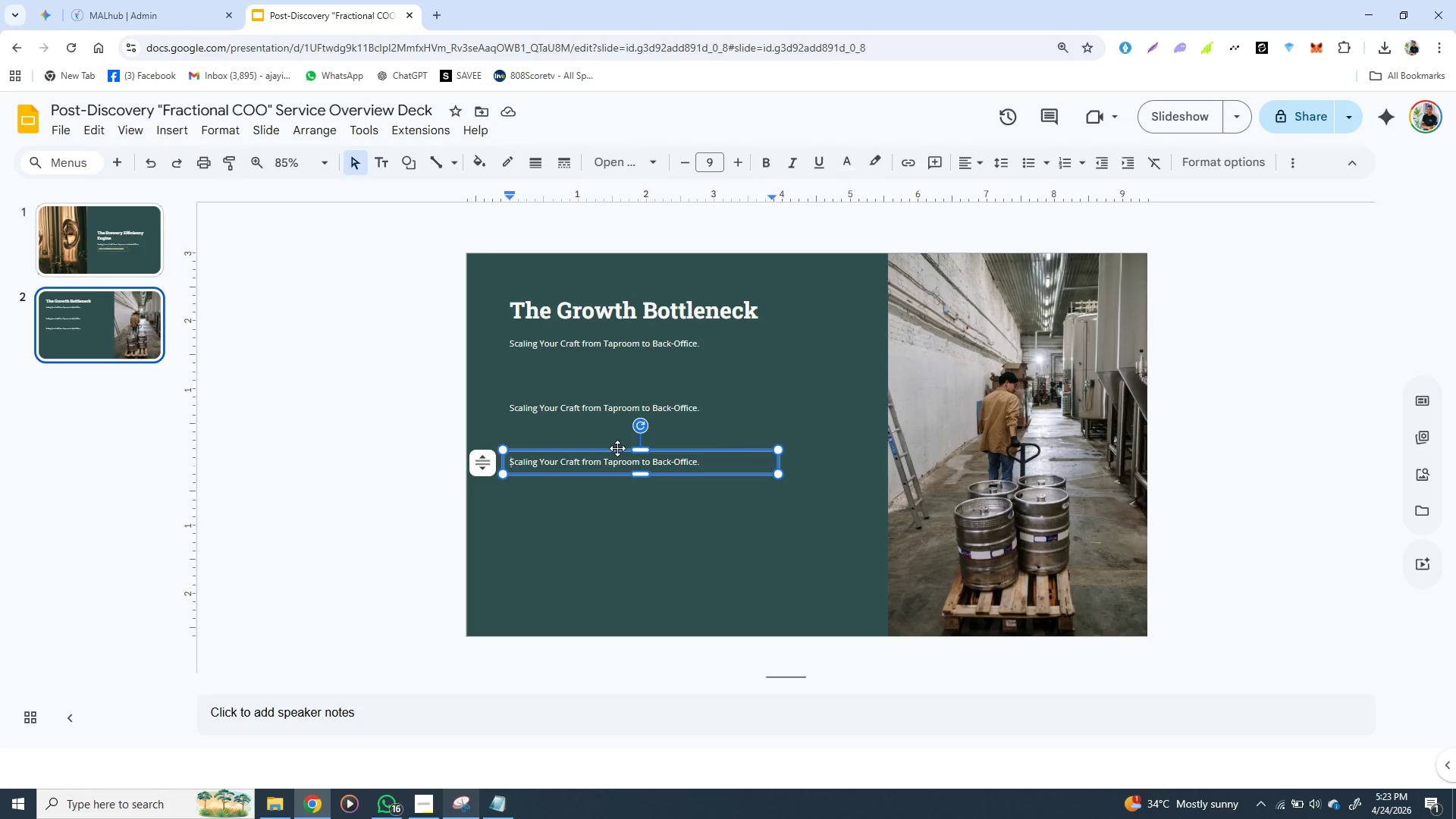 
left_click([617, 448])
 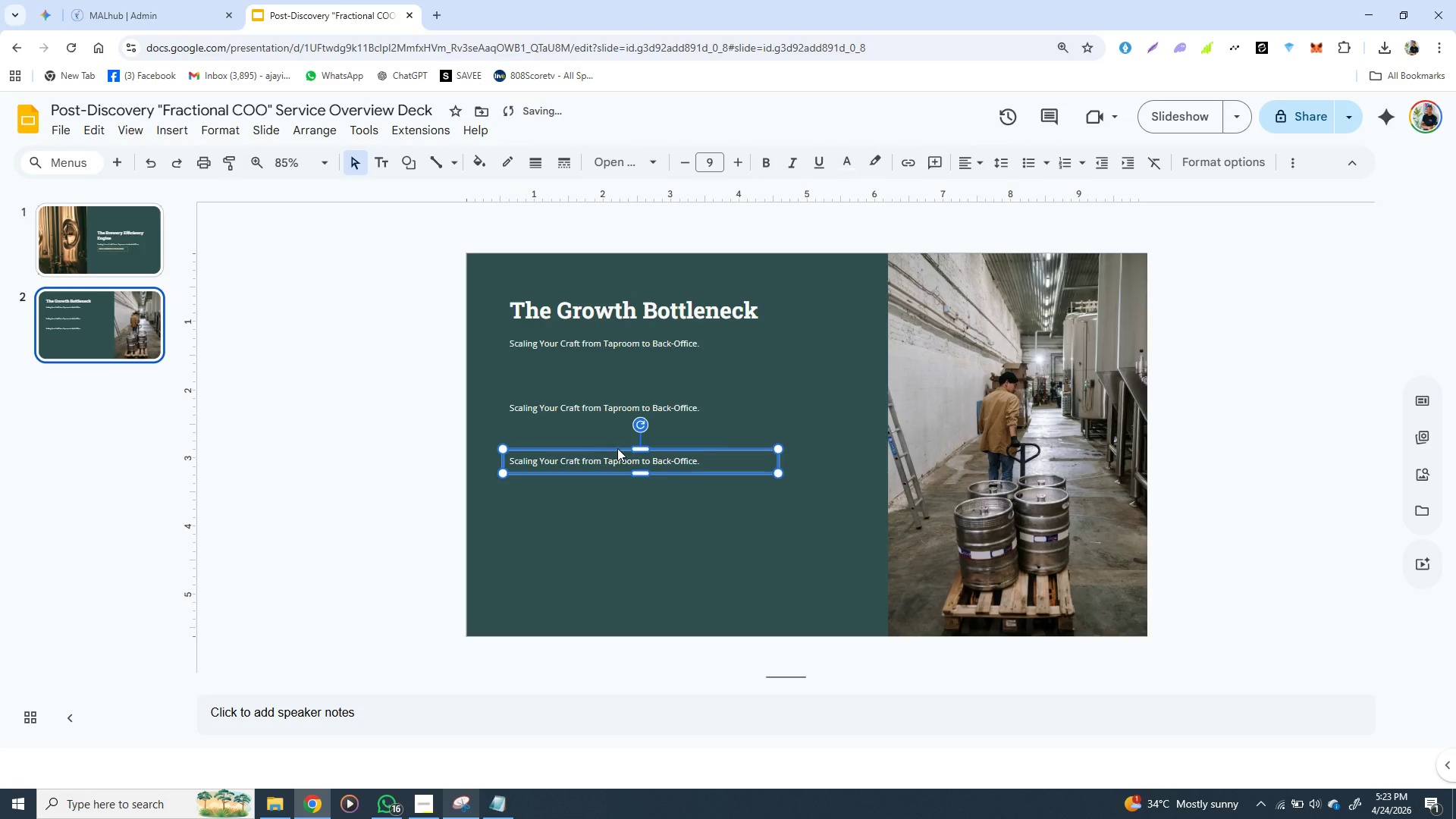 
hold_key(key=ArrowUp, duration=1.5)
 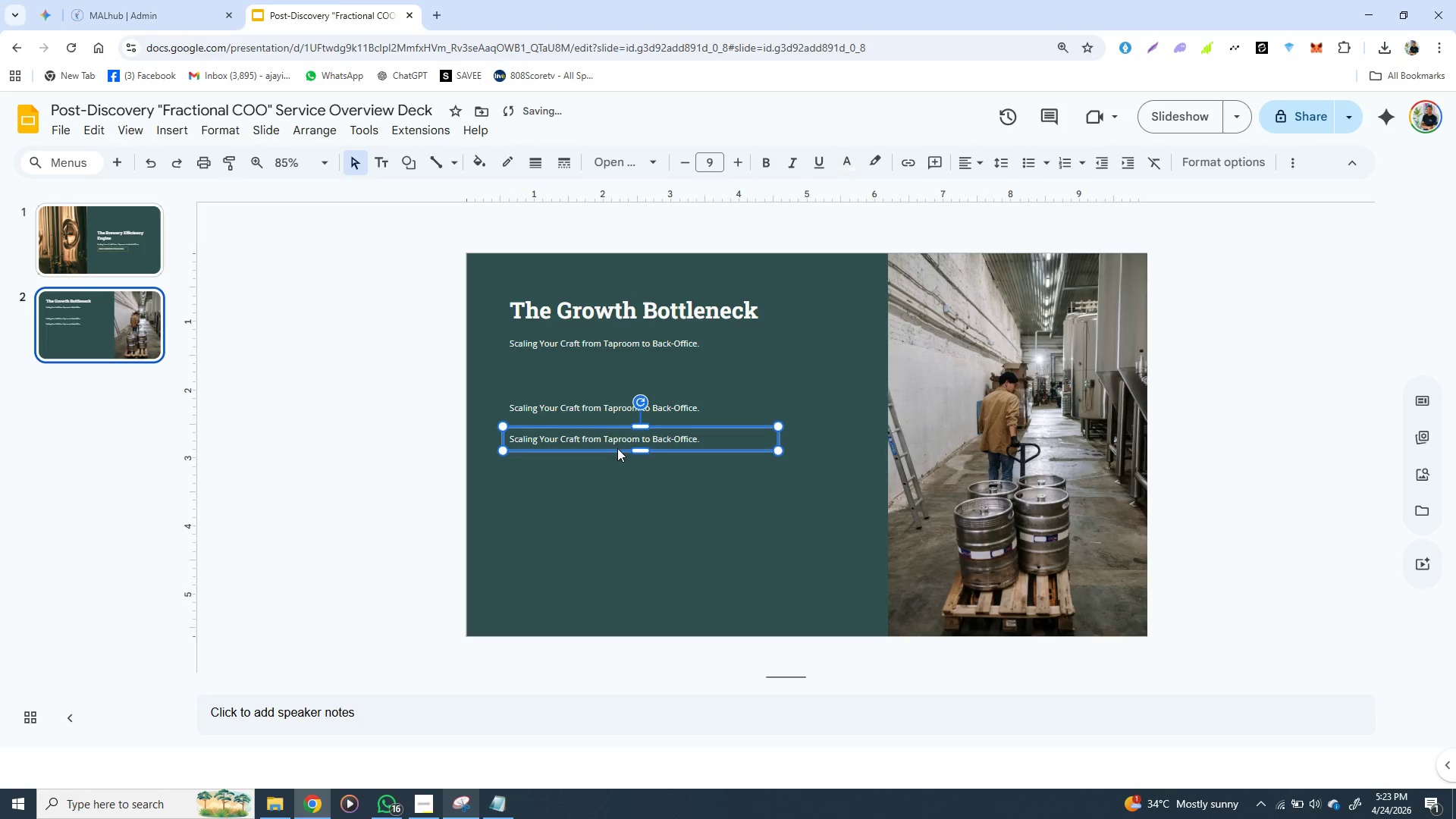 
key(ArrowUp)
 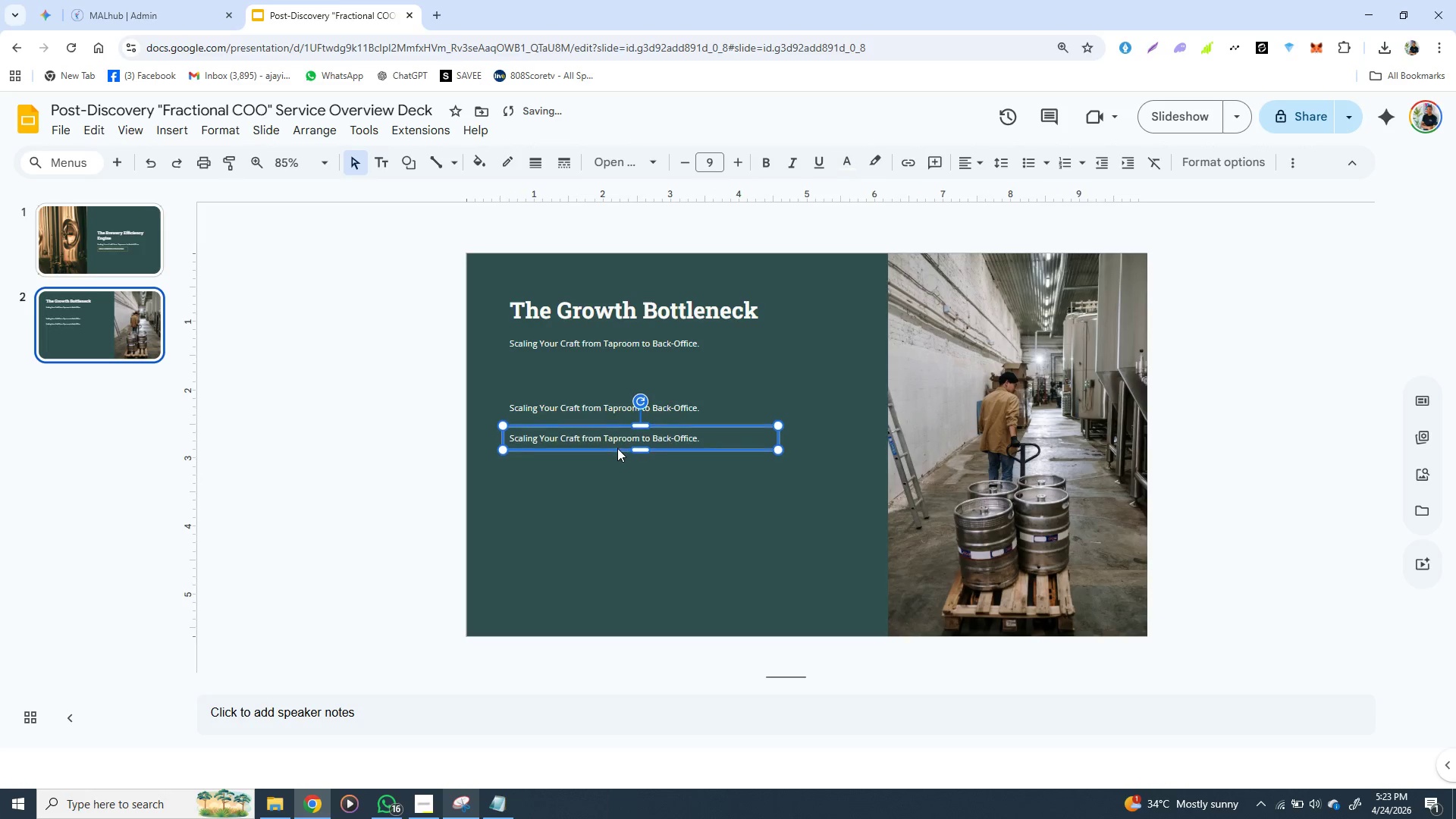 
key(ArrowUp)
 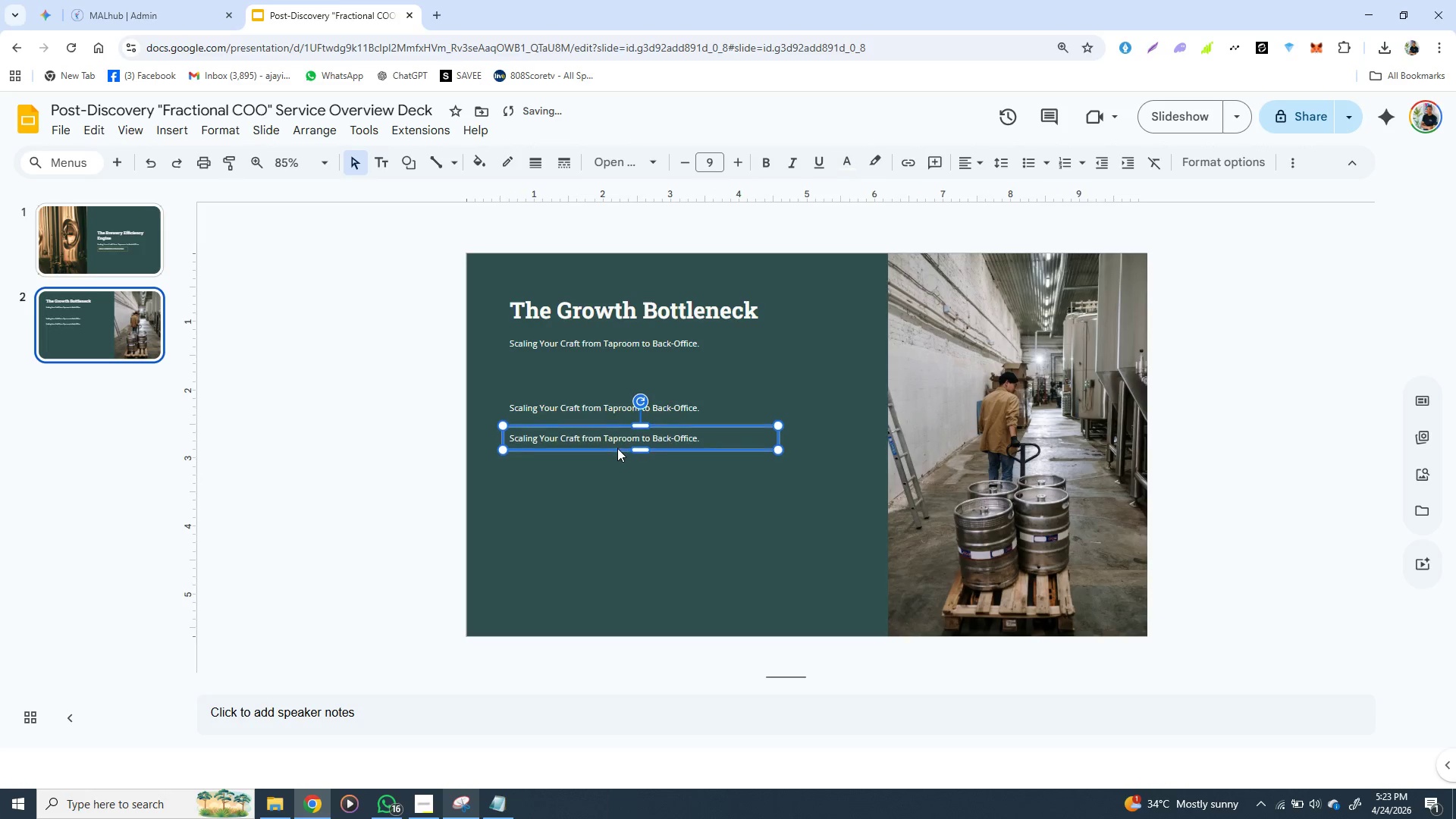 
key(ArrowUp)
 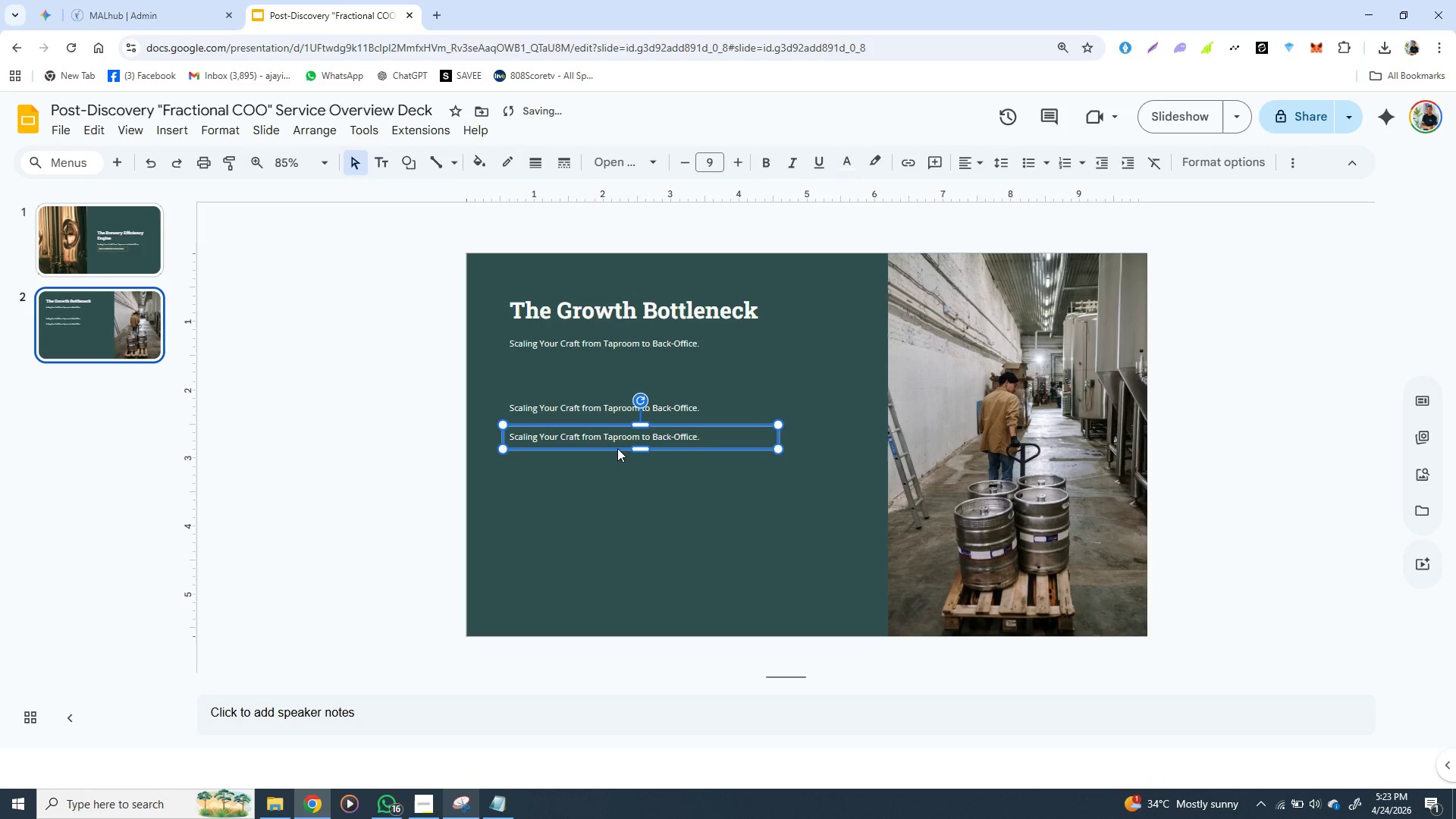 
key(ArrowUp)
 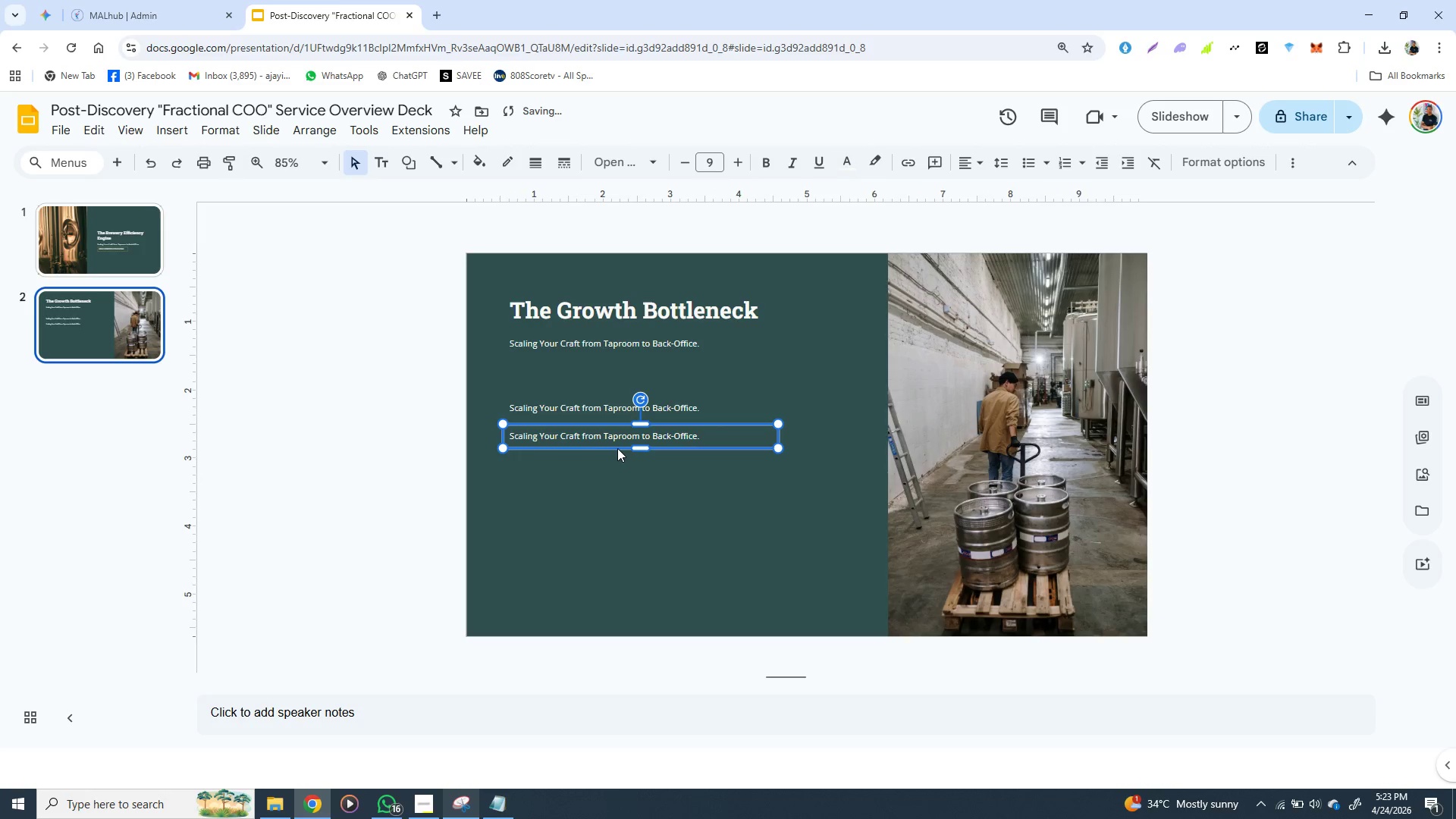 
key(ArrowUp)
 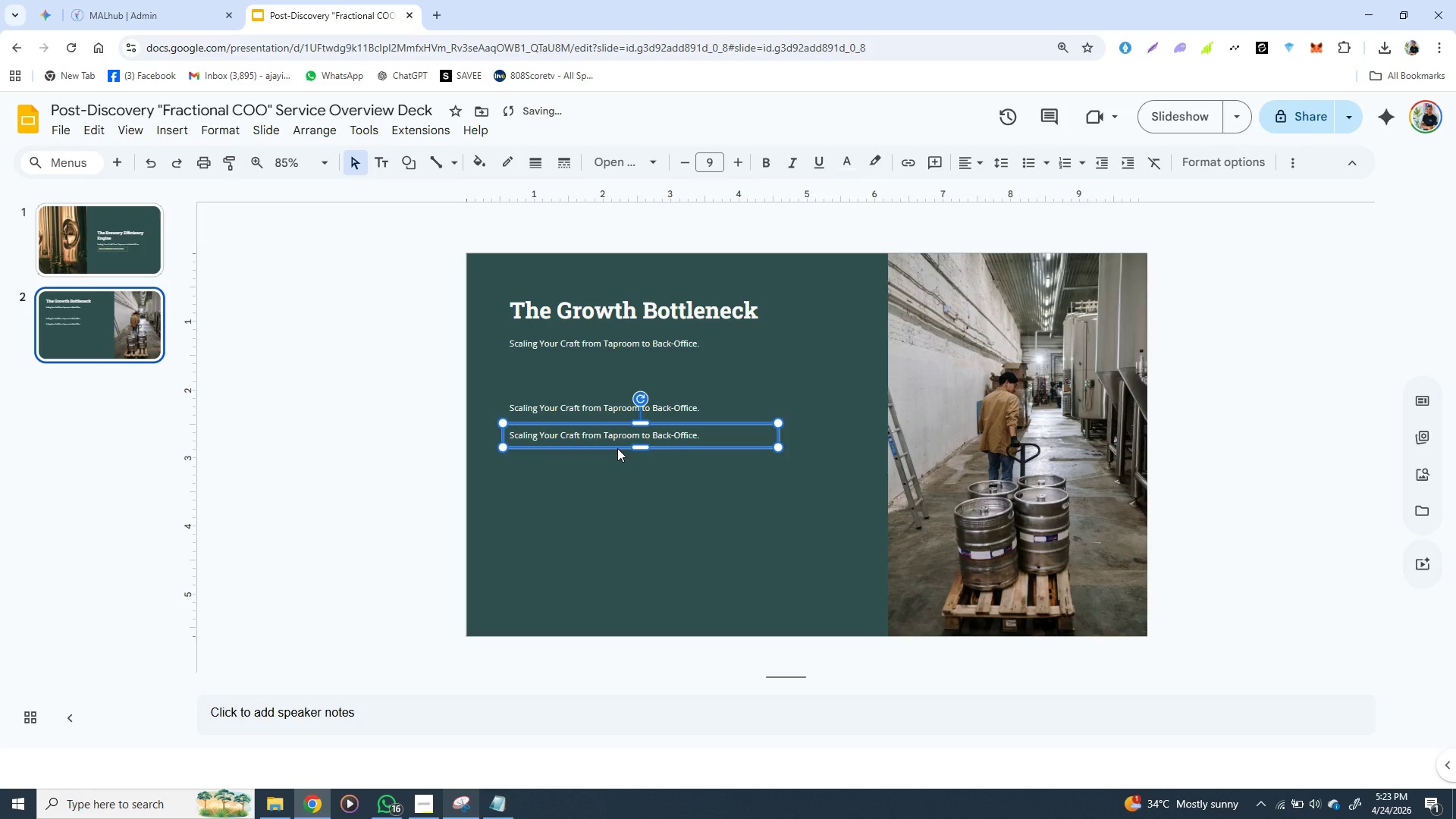 
key(ArrowUp)
 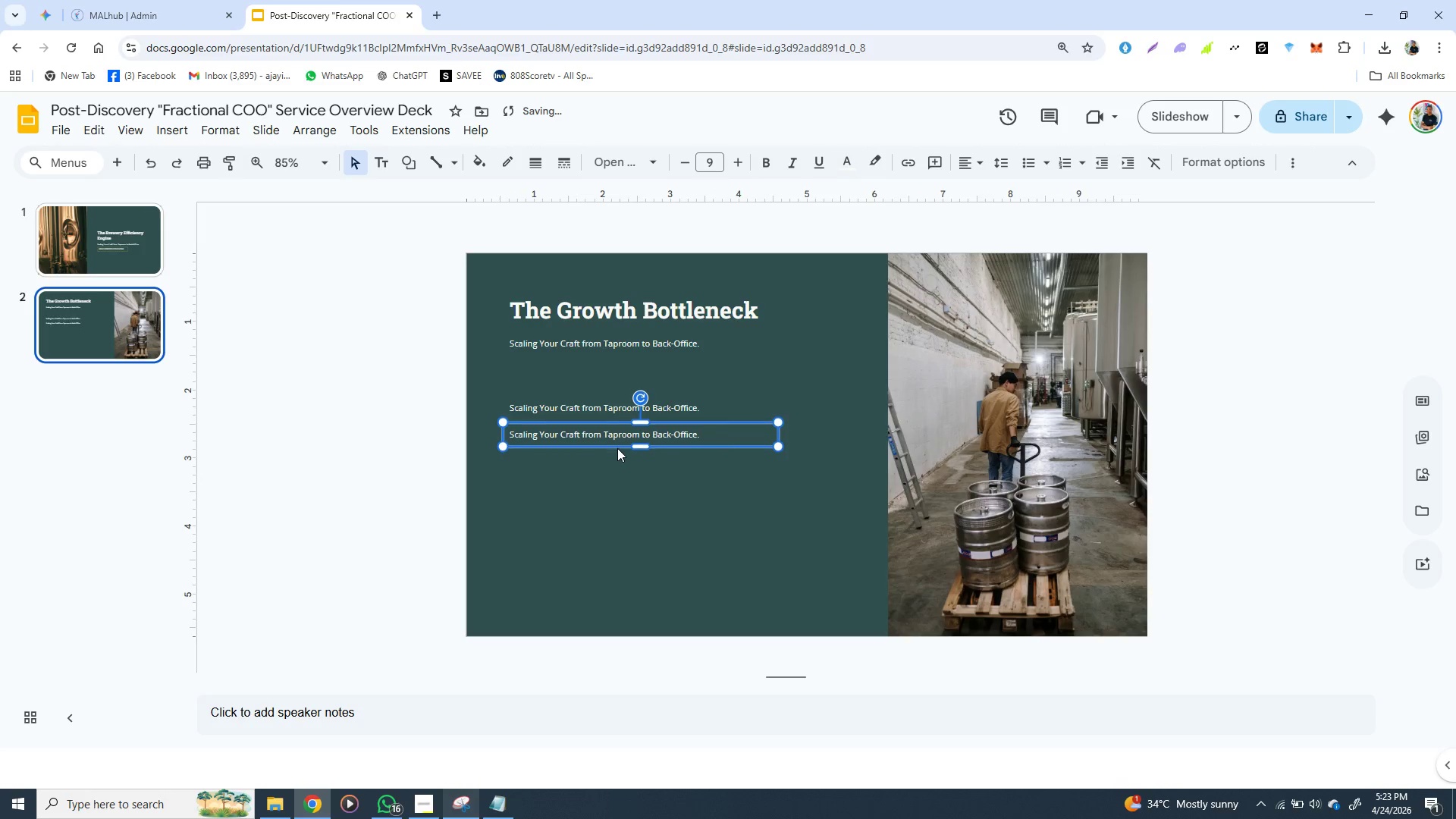 
key(ArrowUp)
 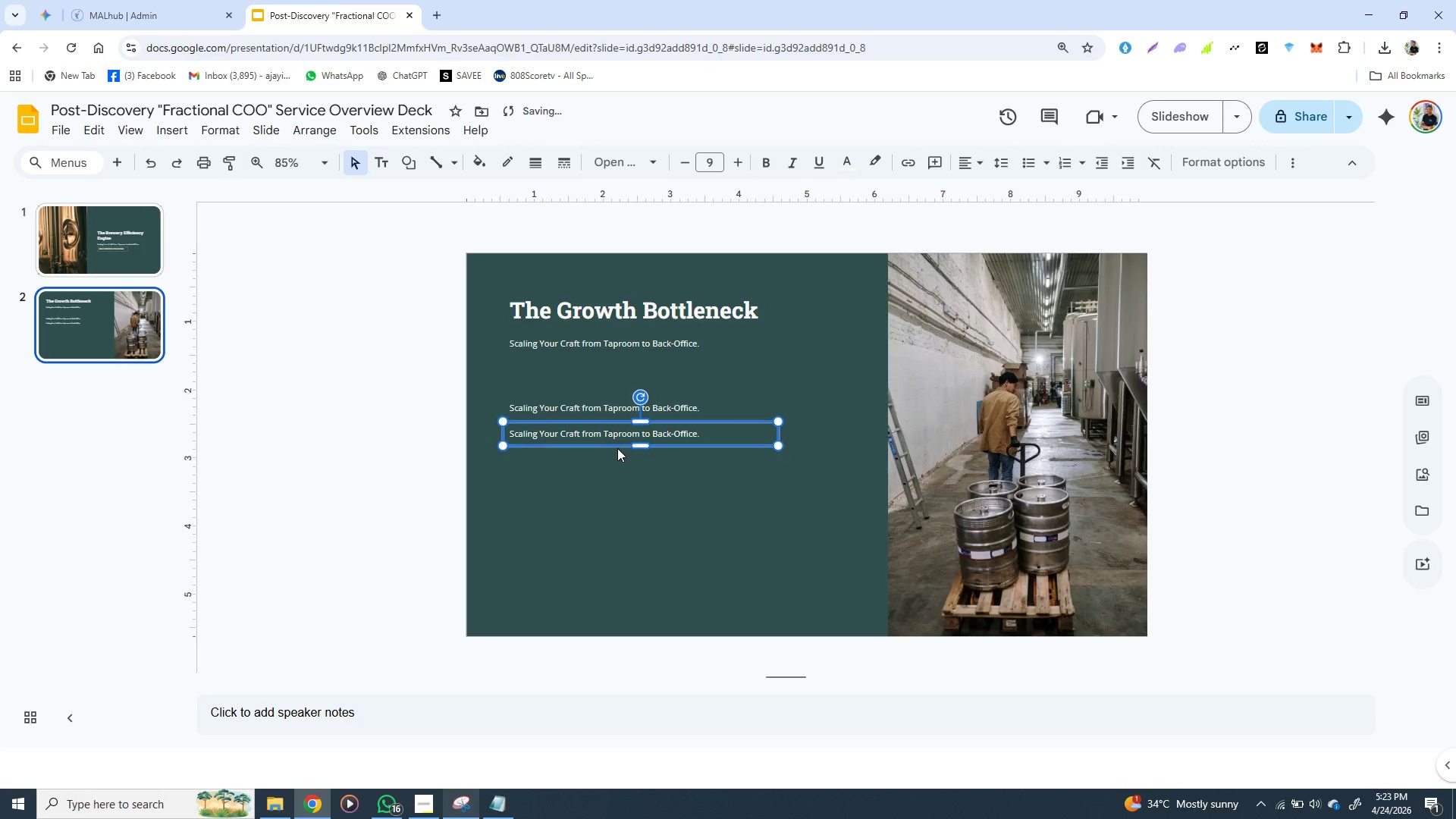 
key(ArrowUp)
 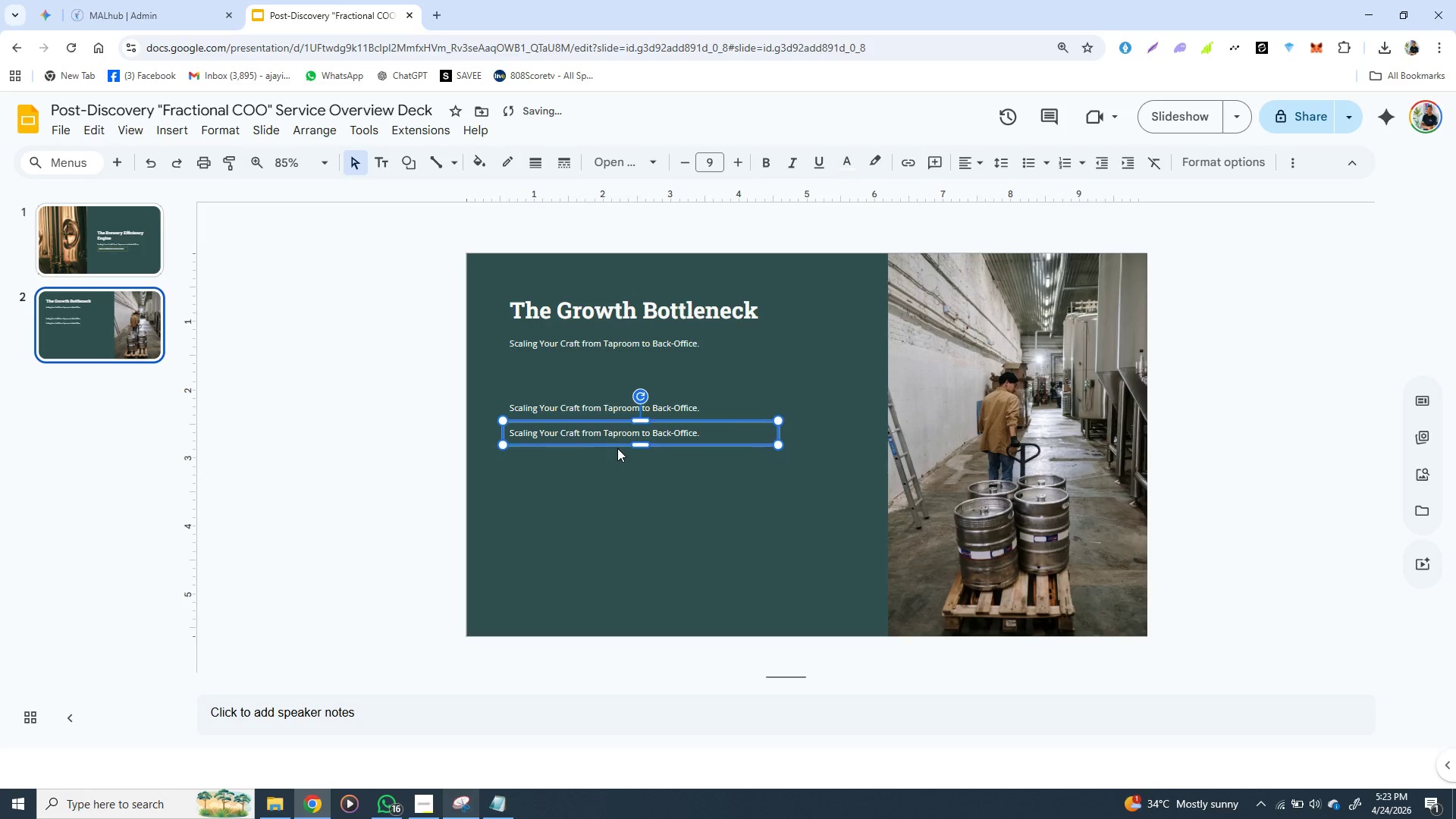 
key(ArrowUp)
 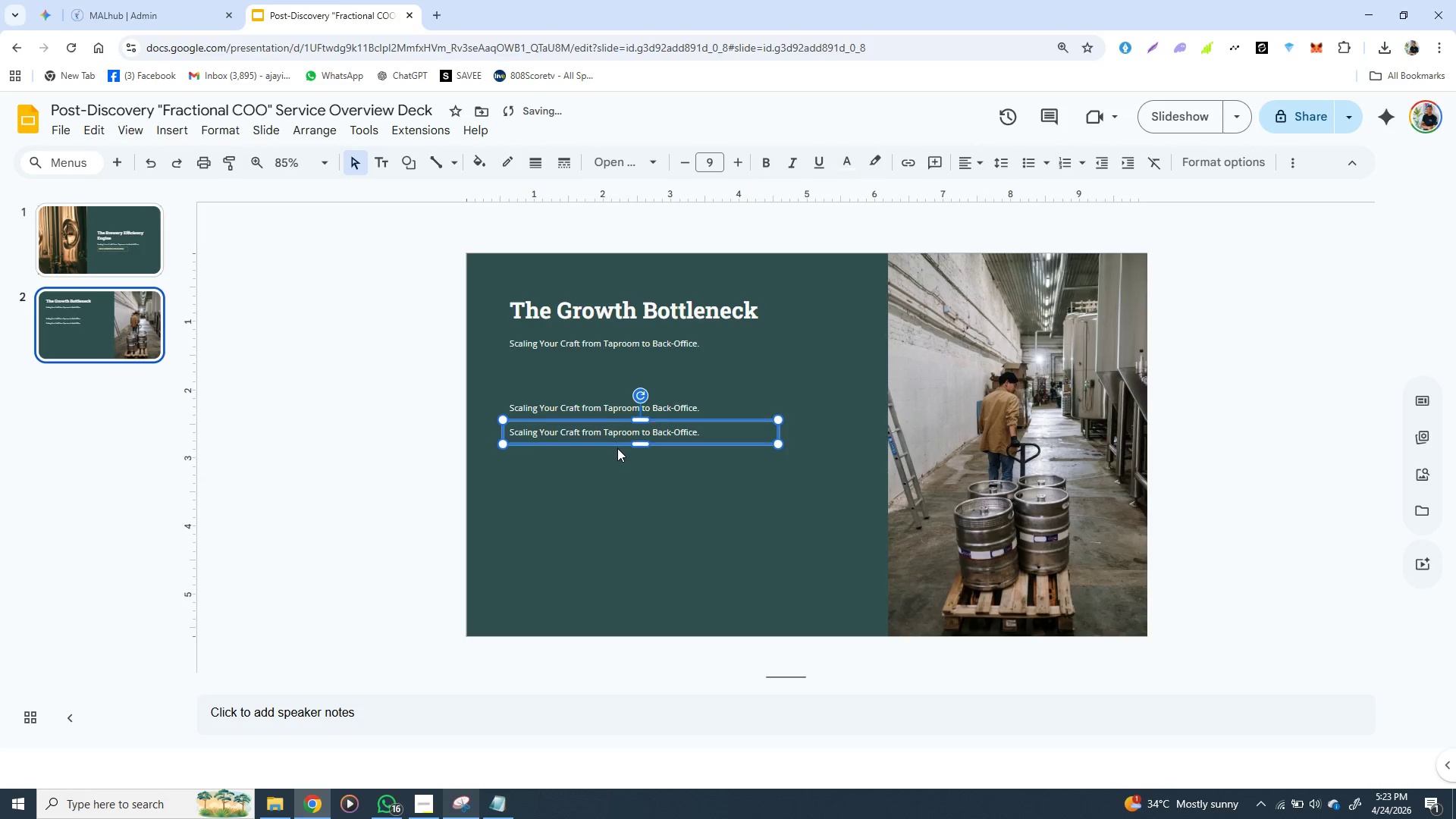 
key(ArrowUp)
 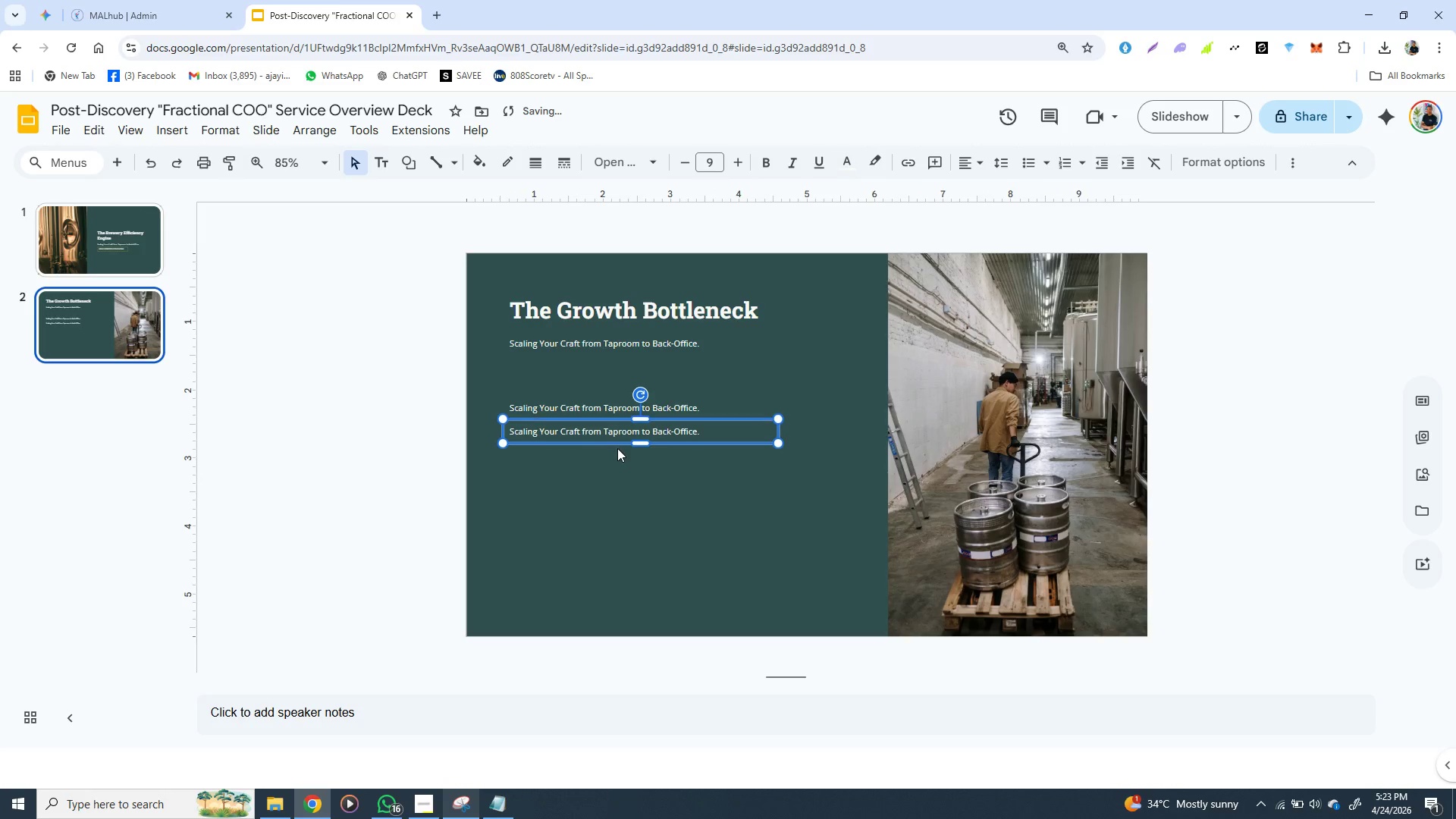 
key(ArrowUp)
 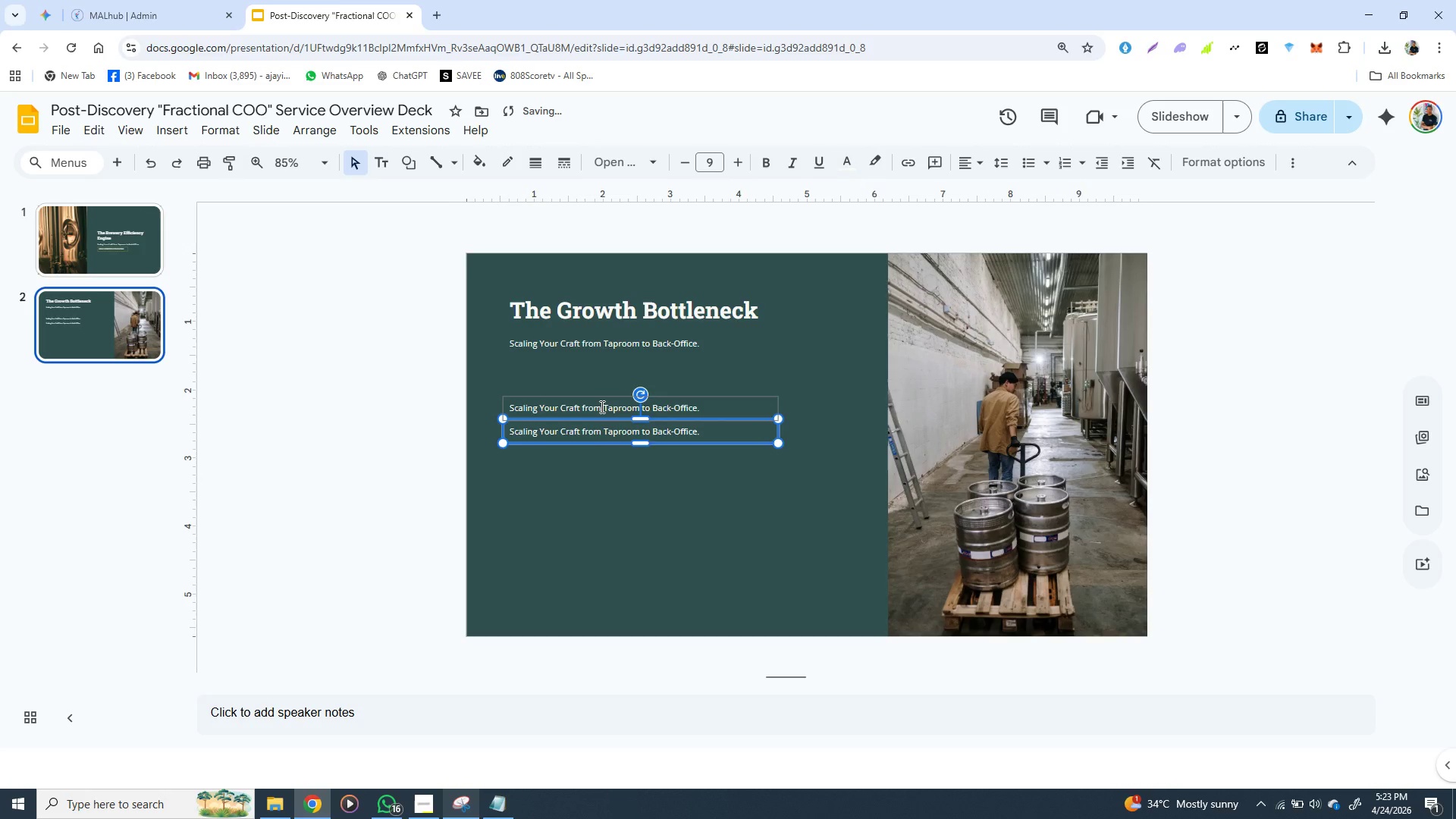 
double_click([601, 406])
 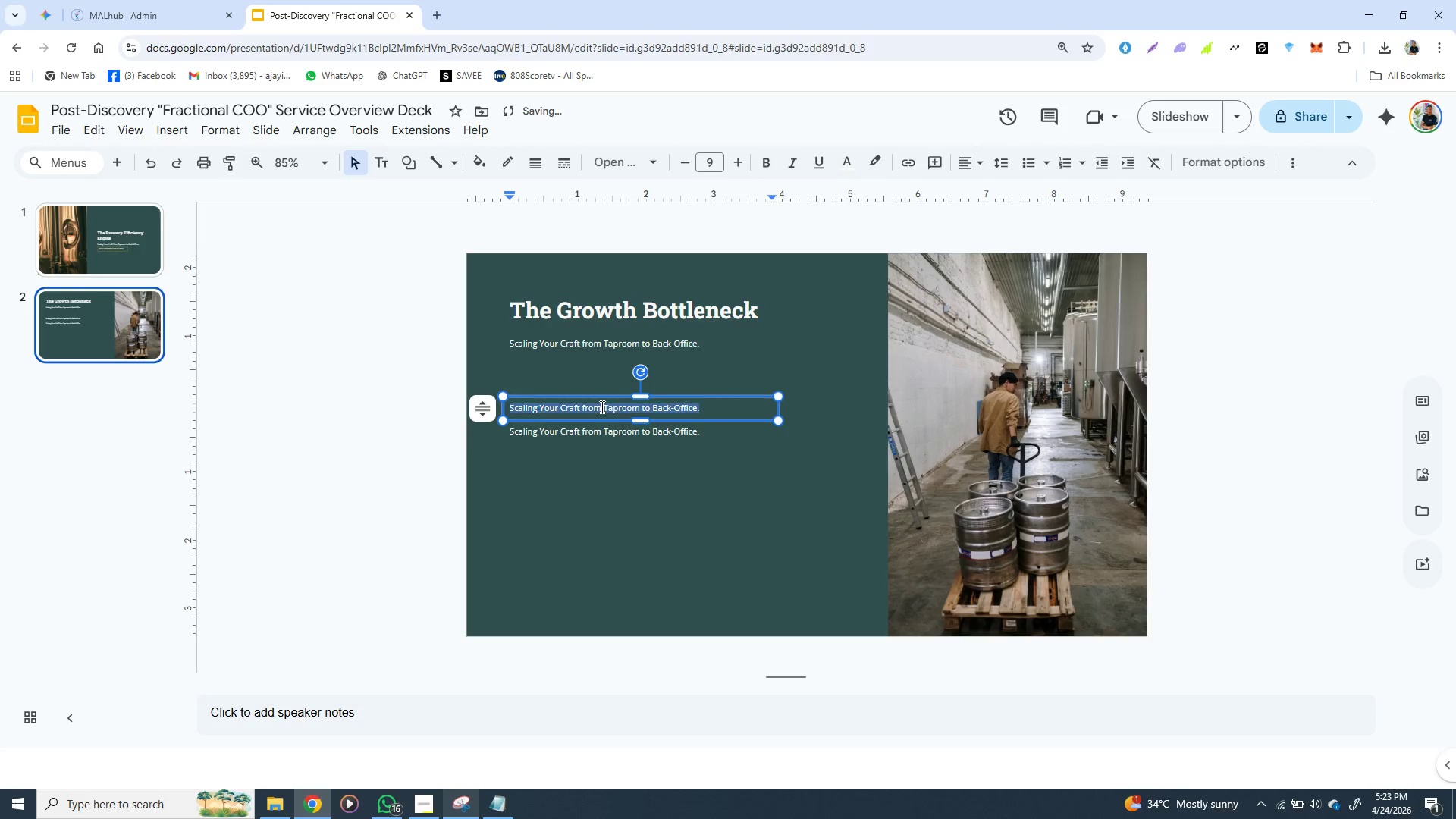 
triple_click([601, 406])
 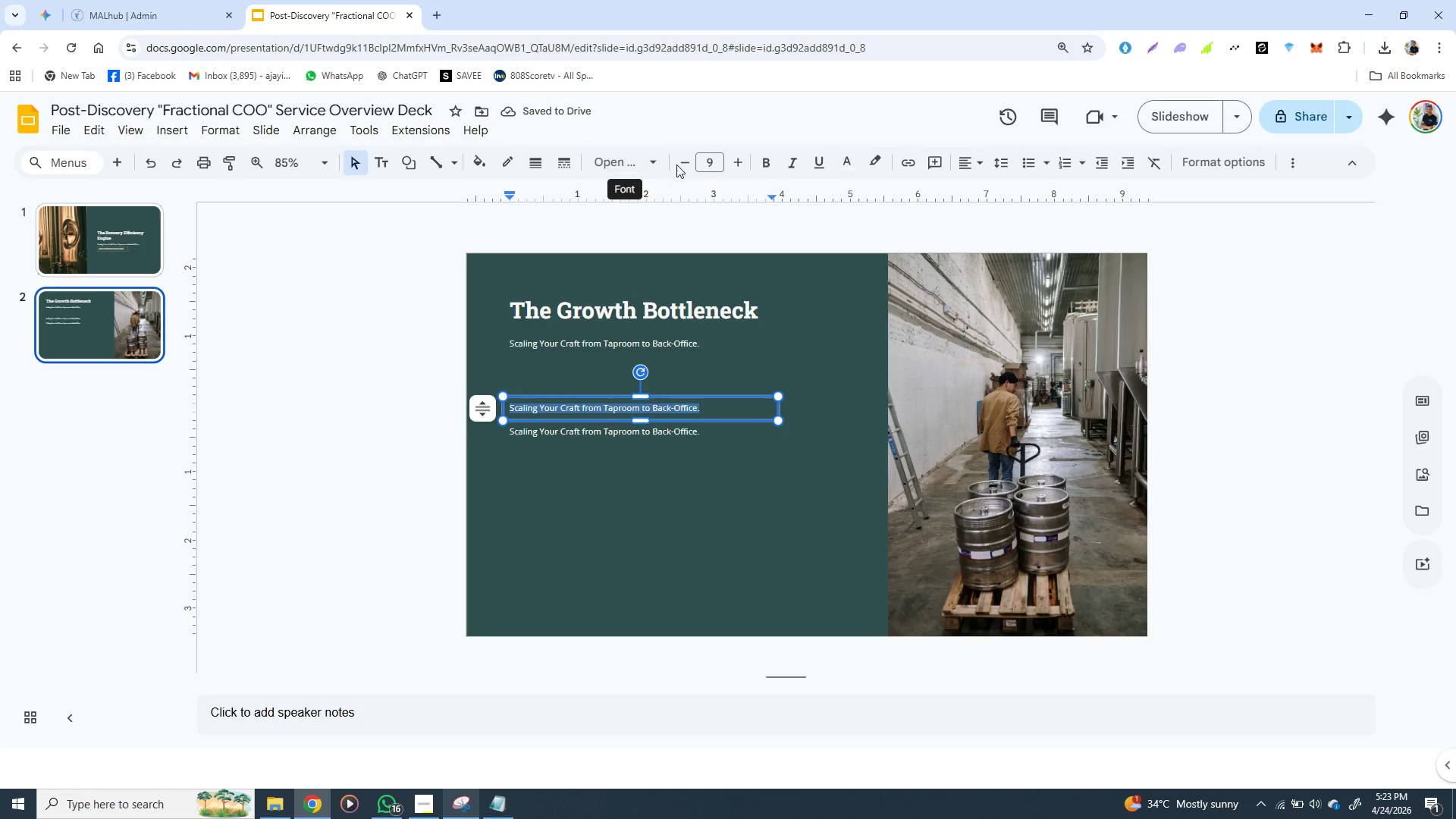 
left_click([711, 166])
 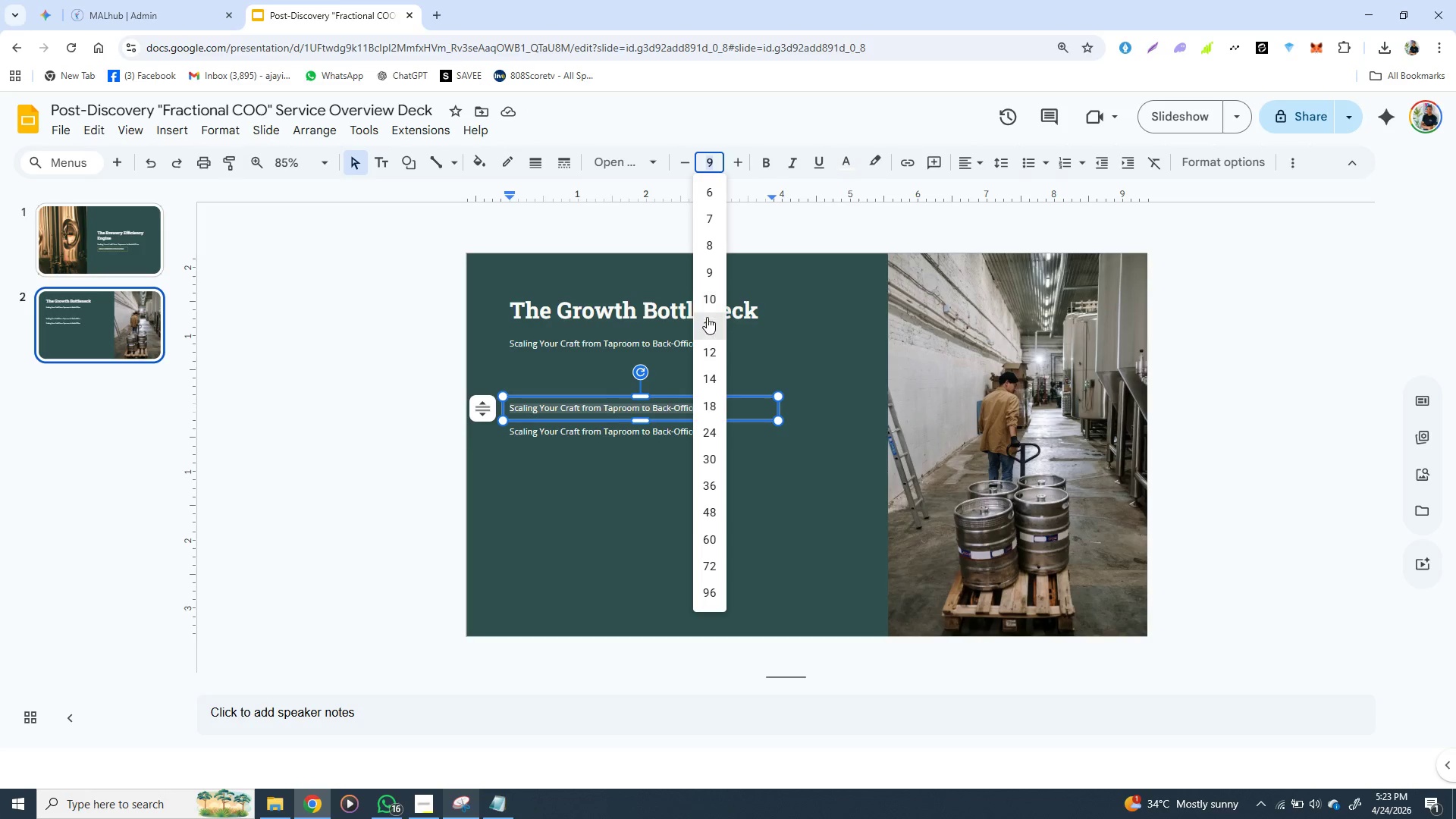 
left_click([707, 317])
 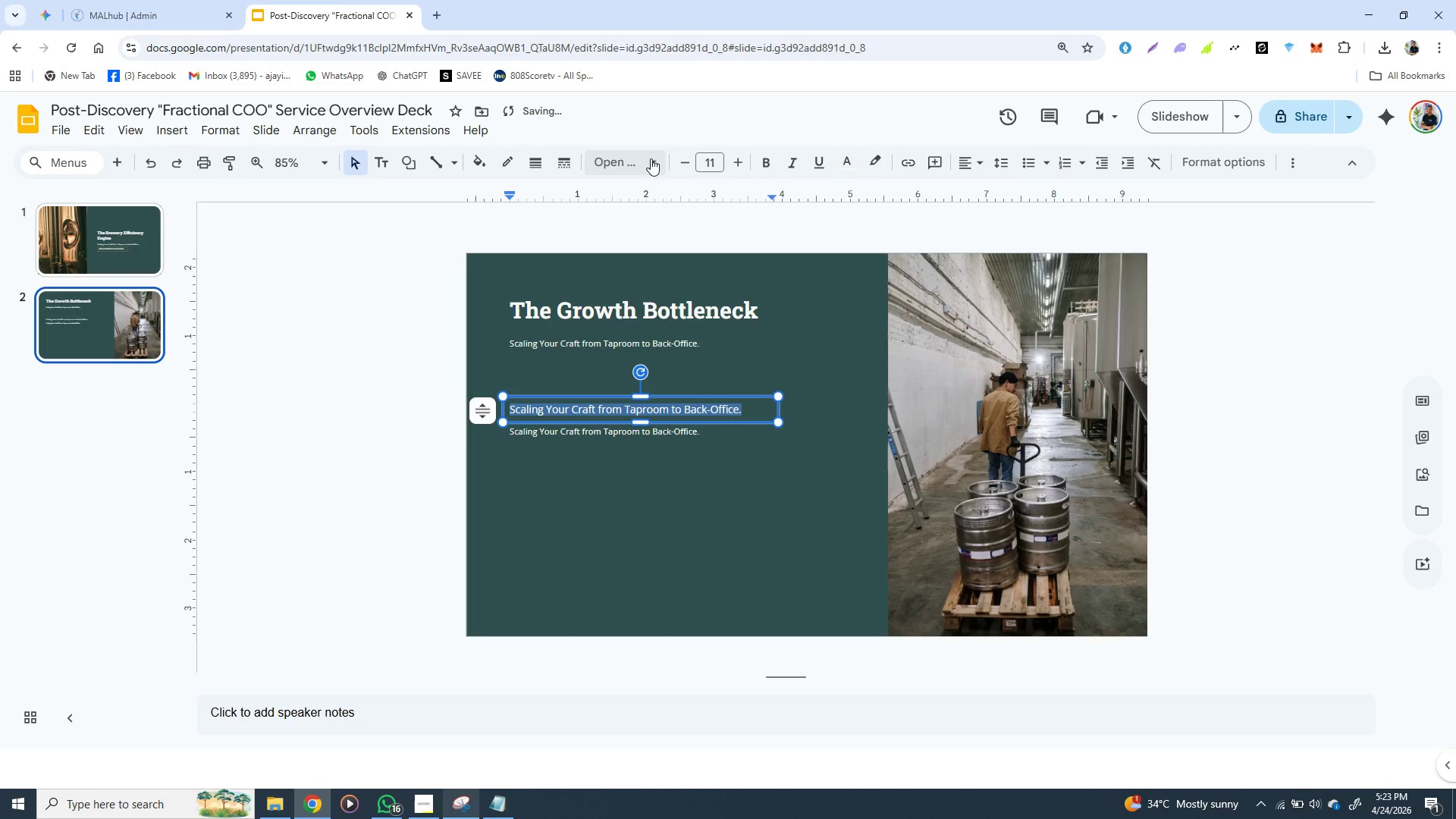 
left_click([648, 158])
 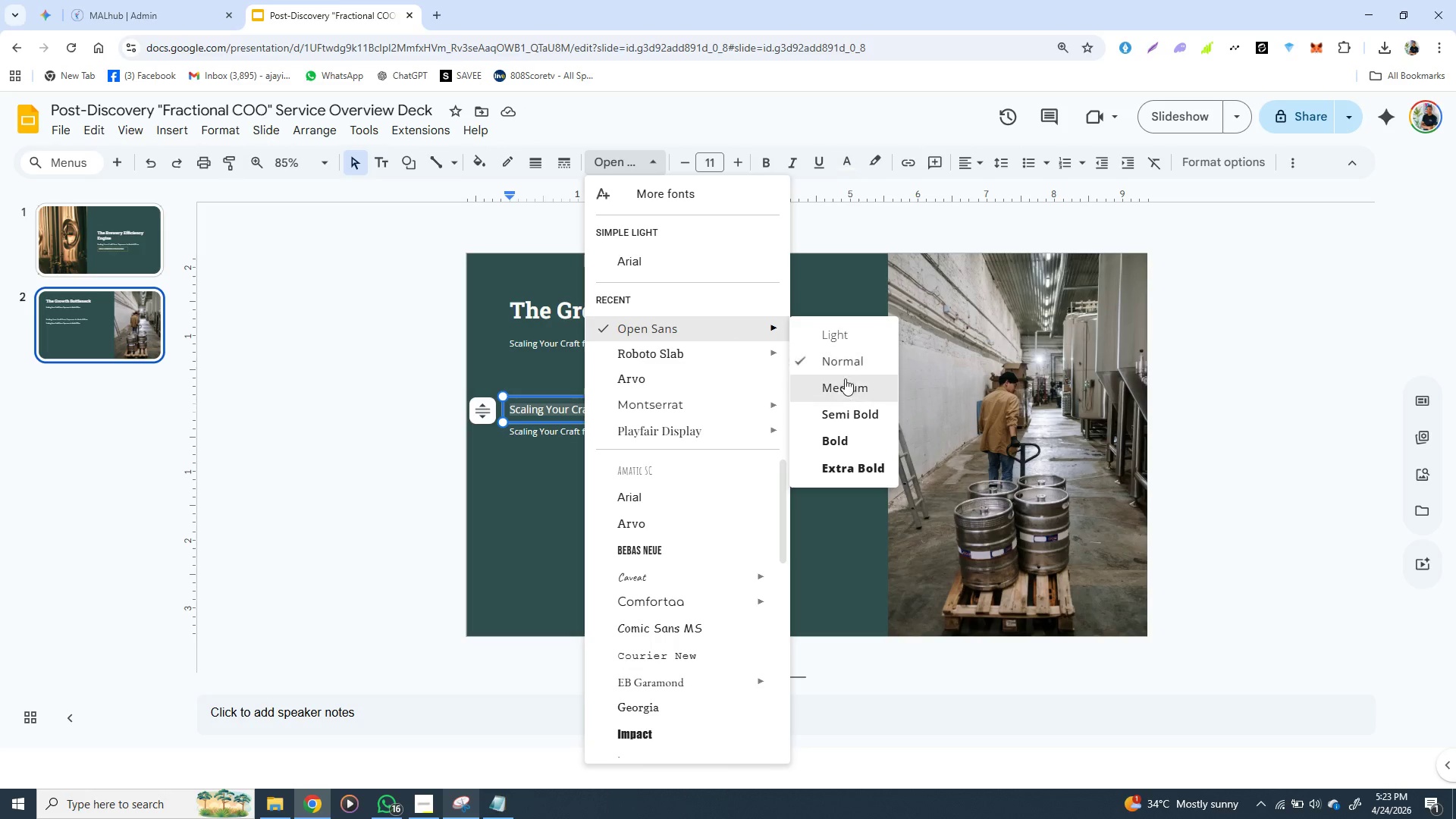 
left_click([845, 384])
 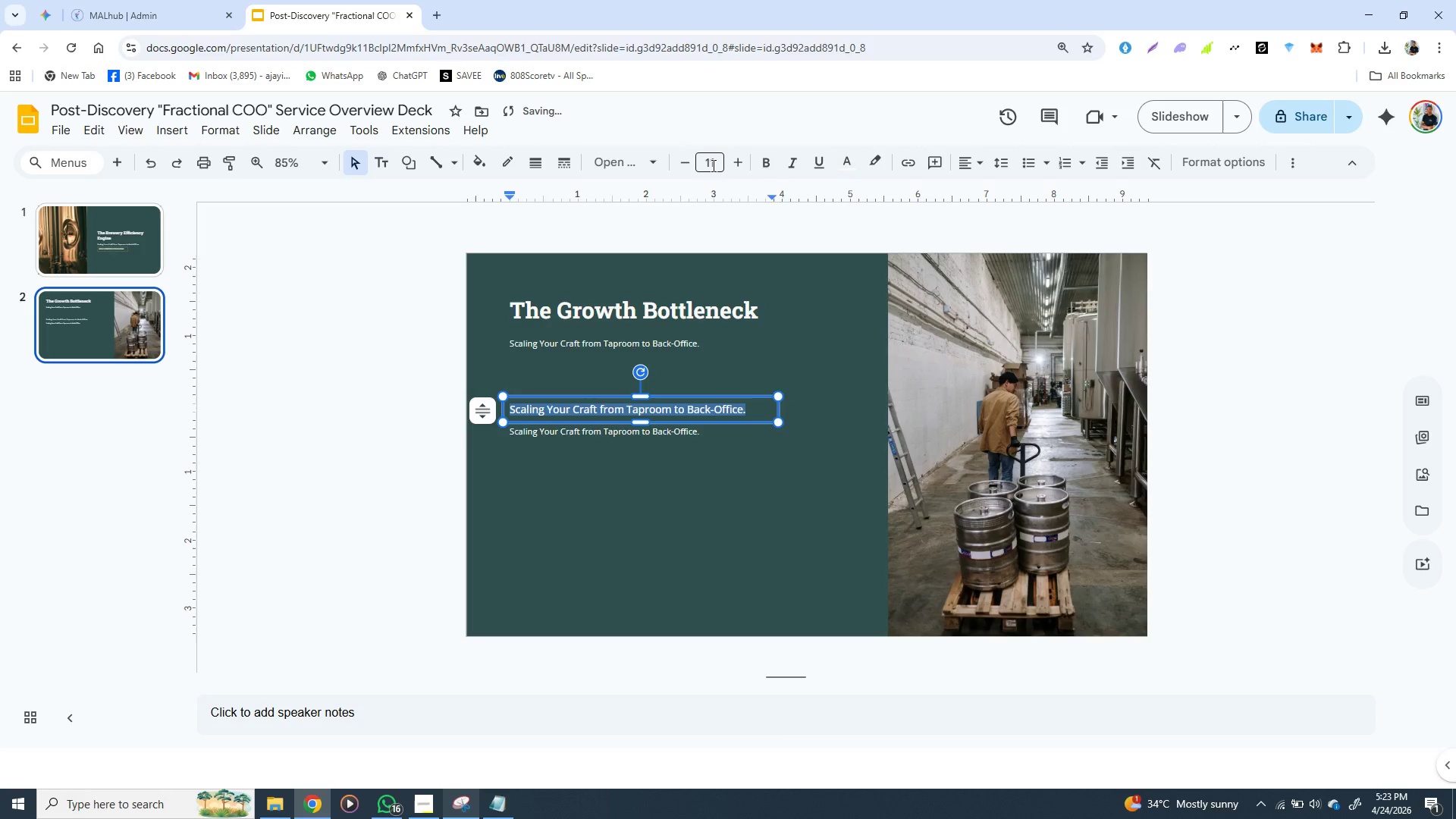 
left_click([712, 165])
 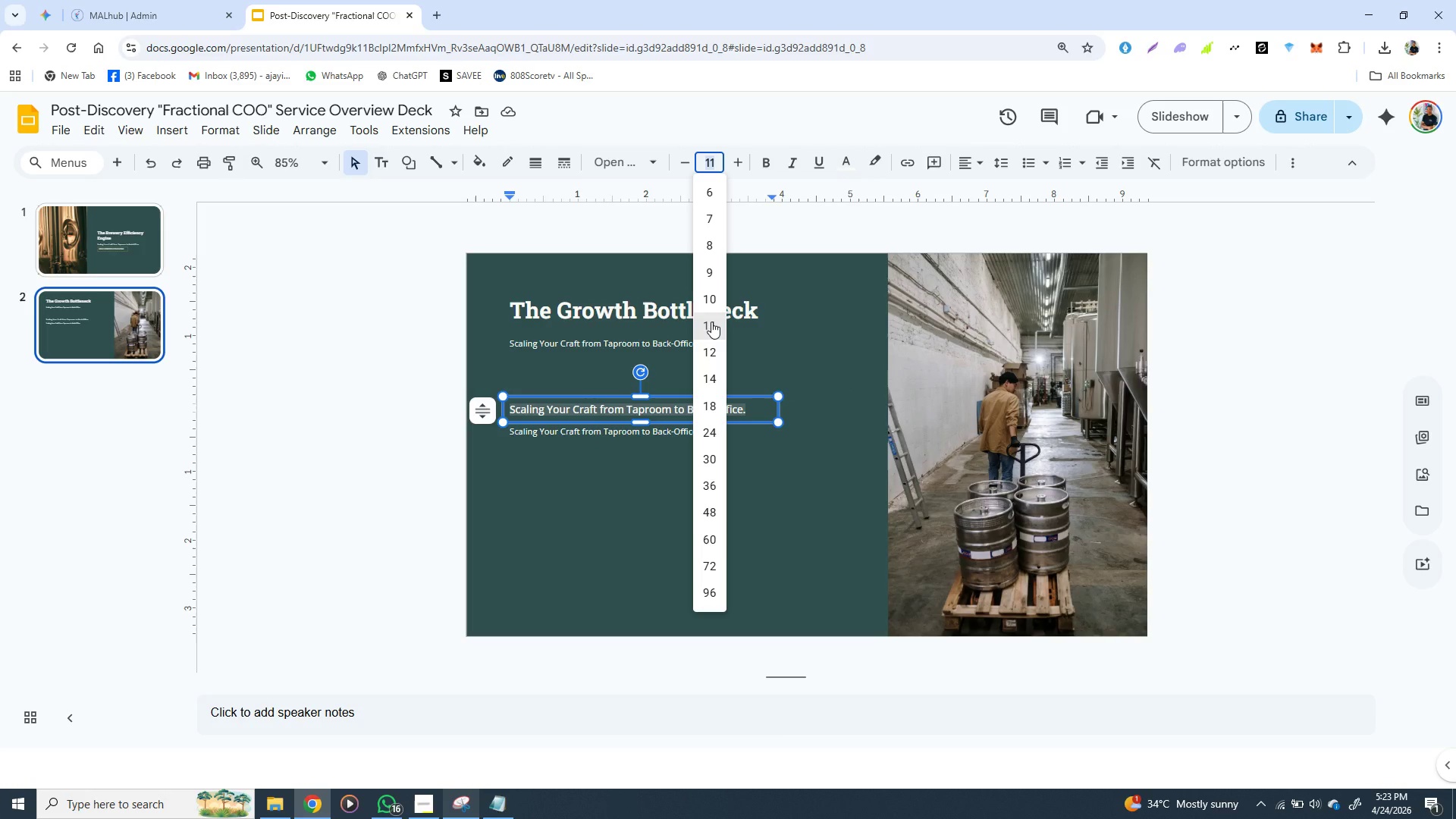 
wait(8.2)
 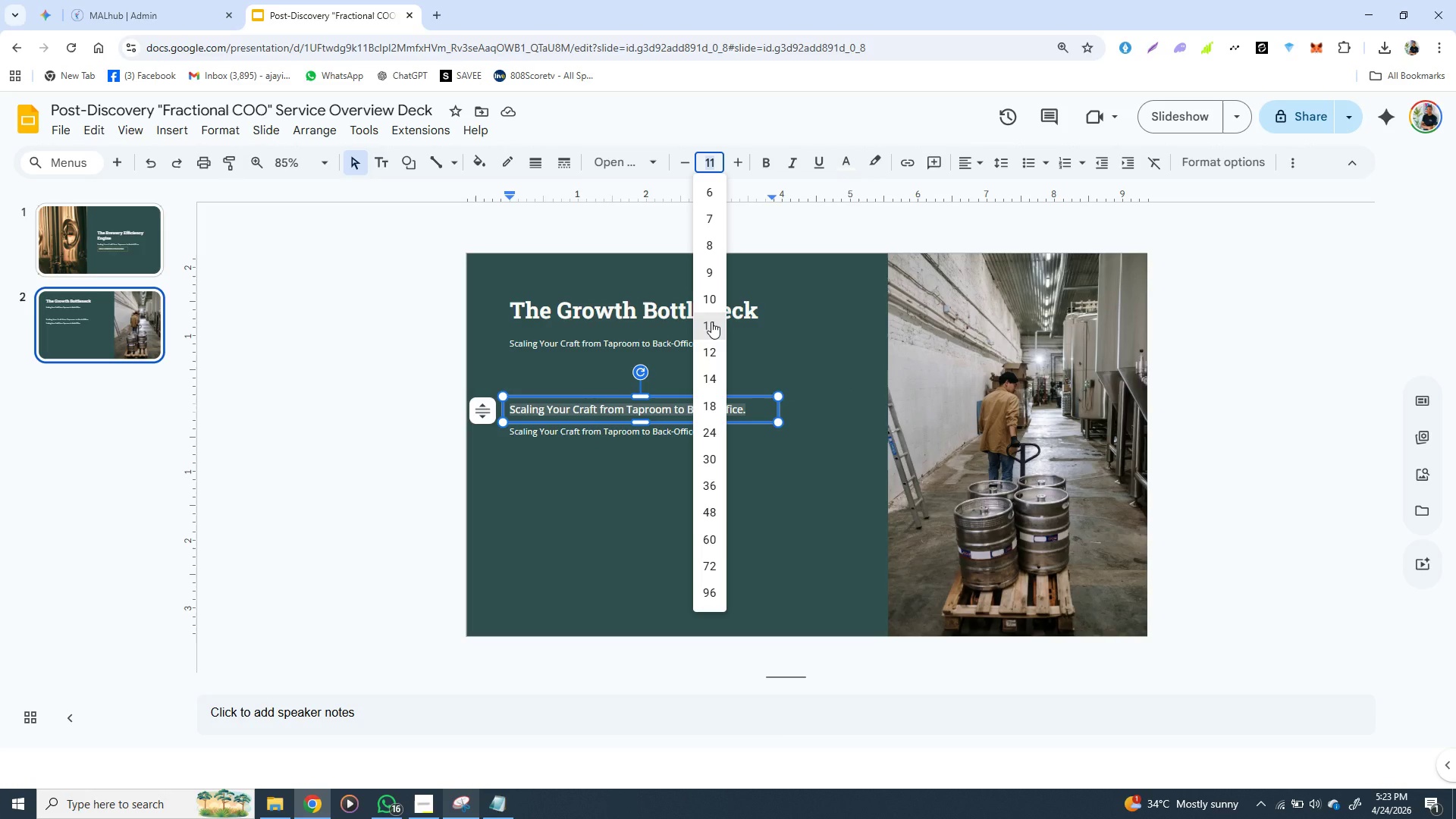 
left_click([711, 301])
 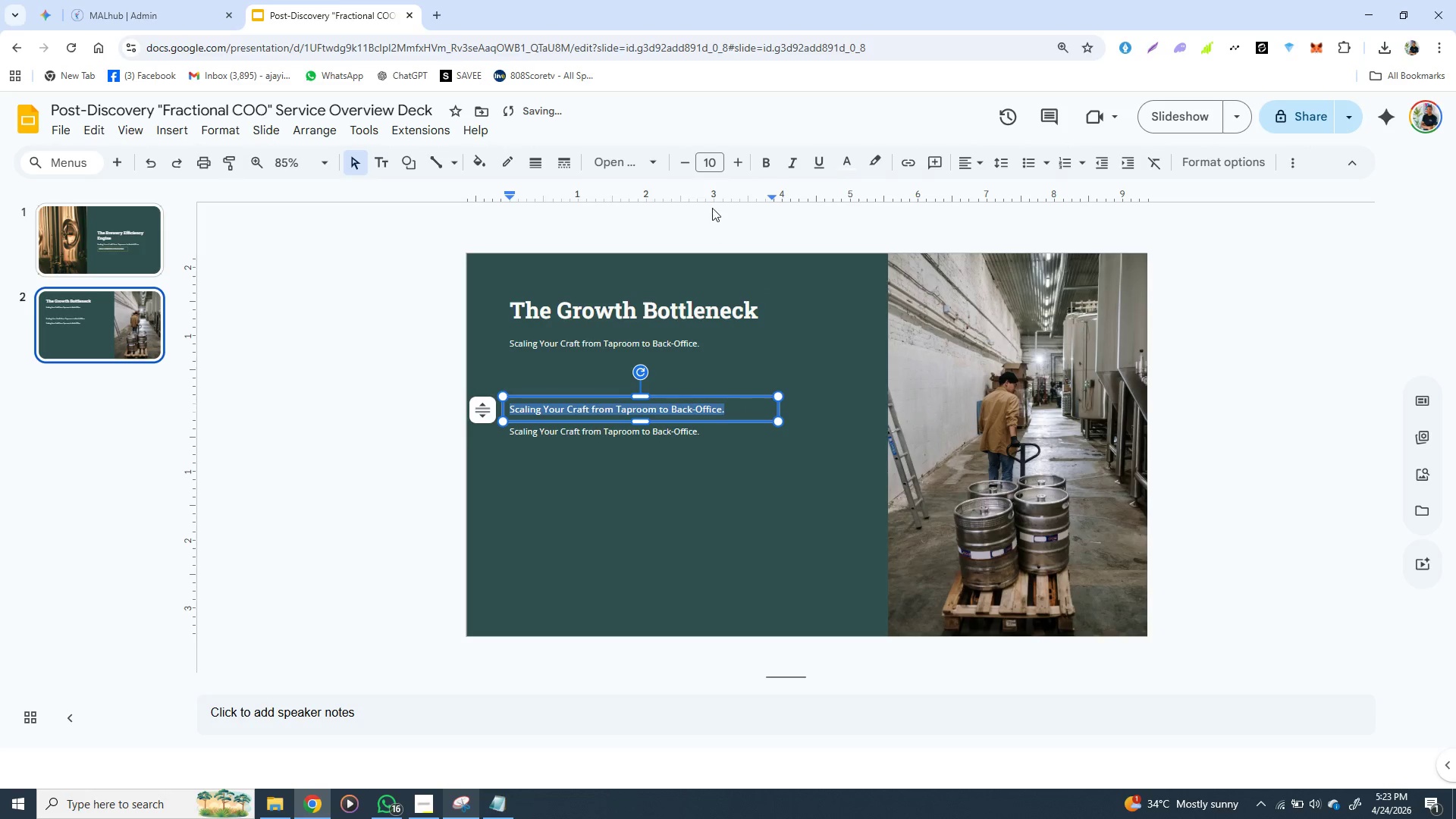 
left_click([714, 161])
 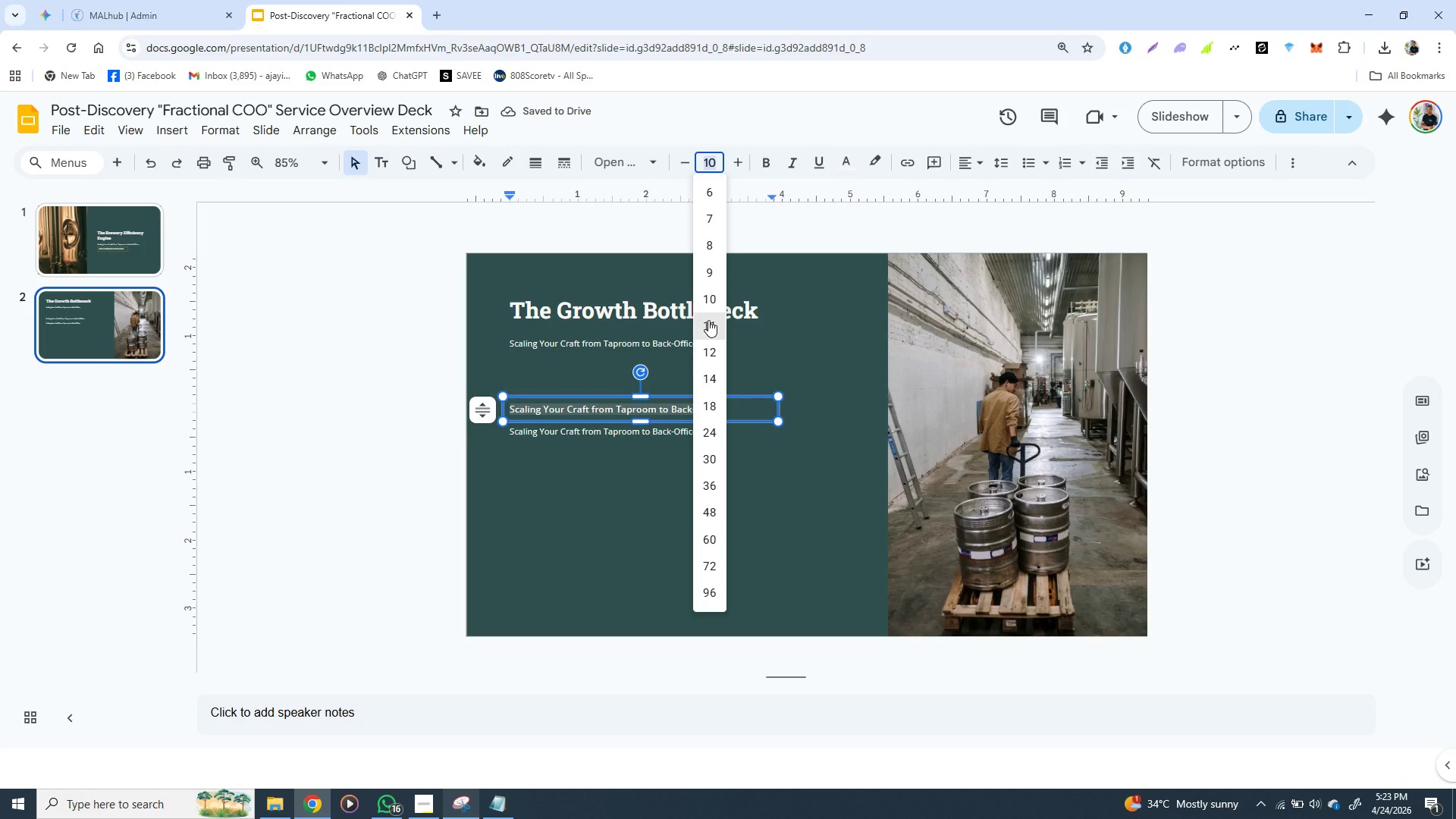 
left_click([708, 320])
 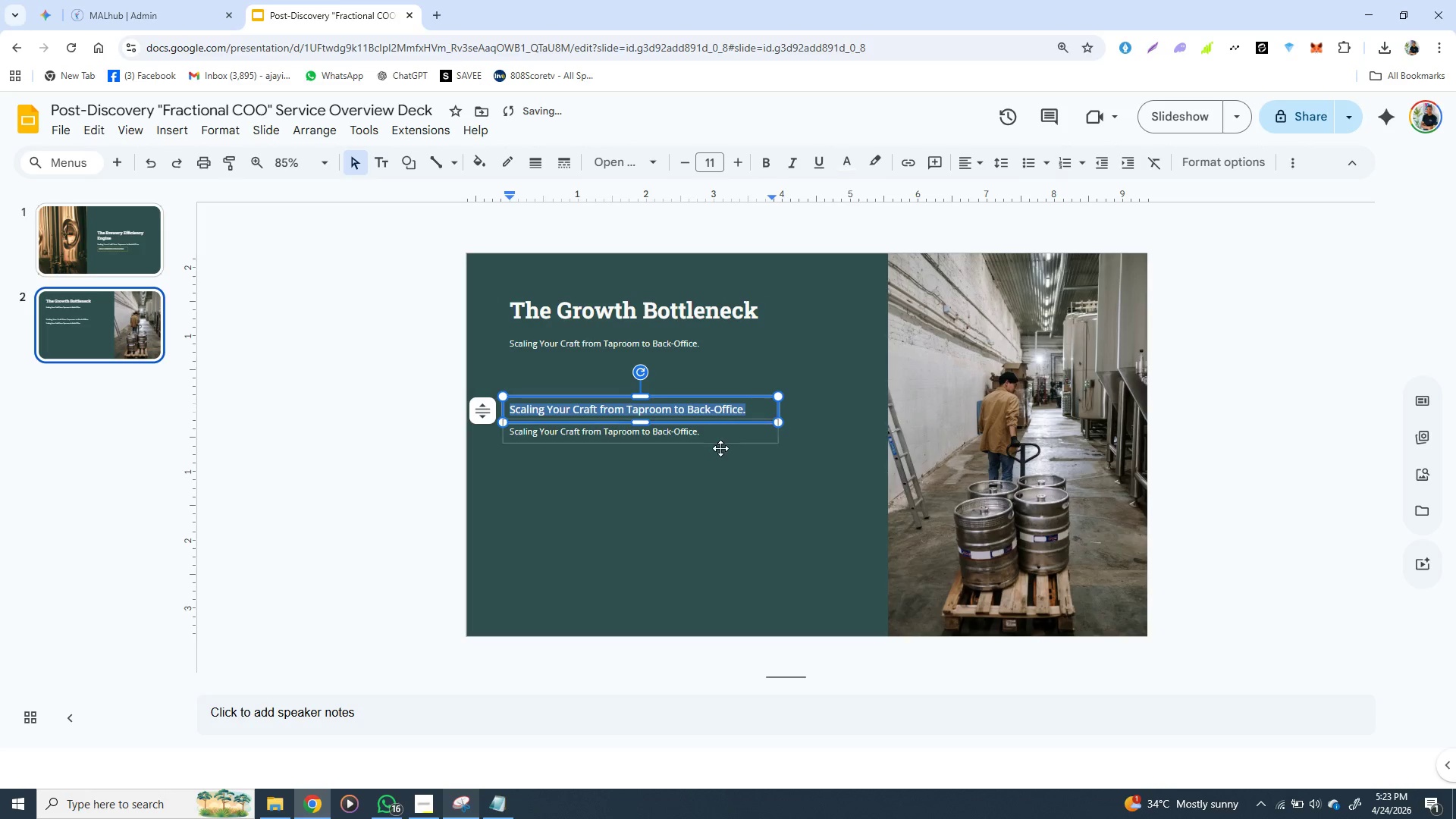 
left_click([720, 450])
 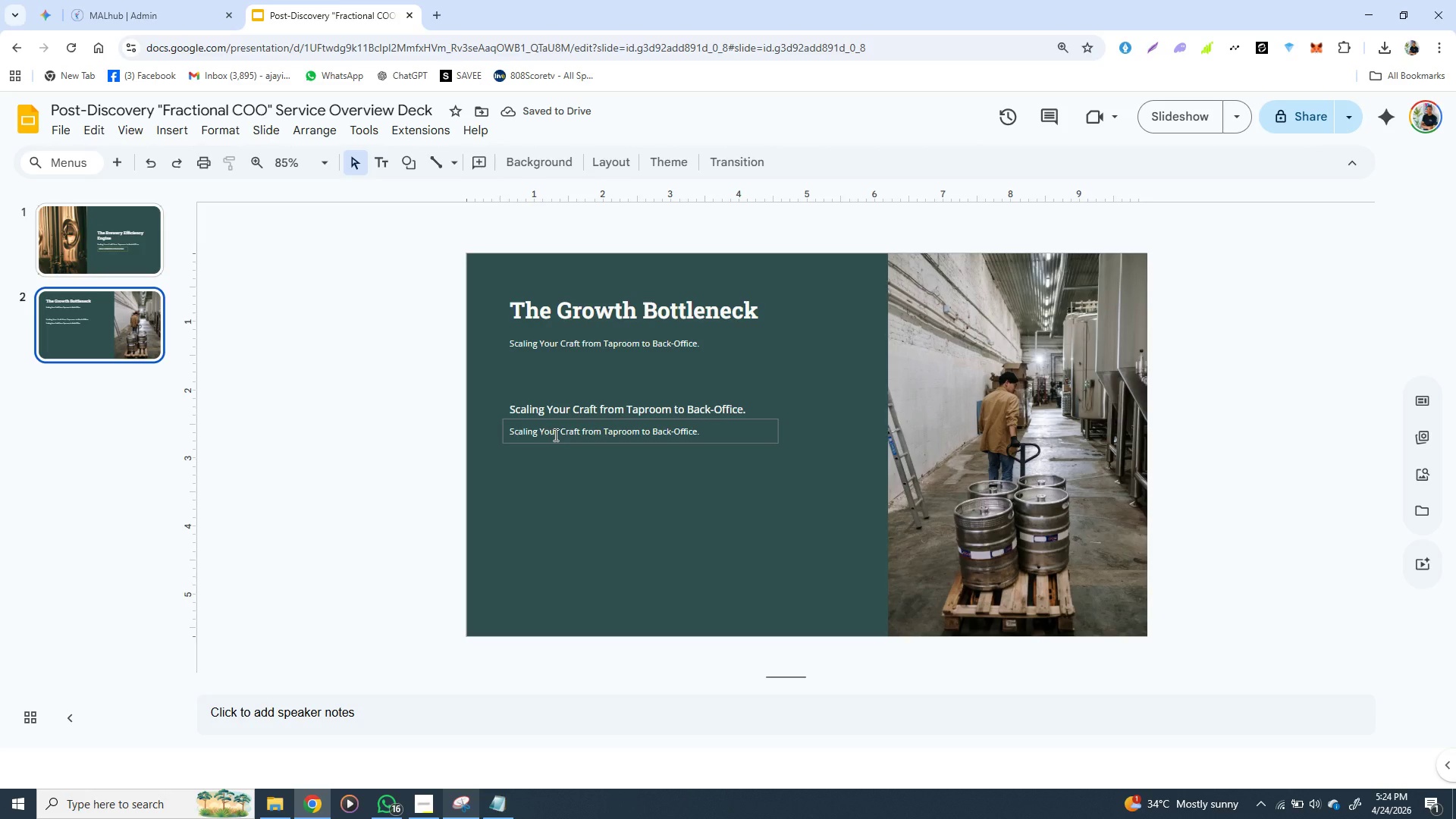 
wait(5.17)
 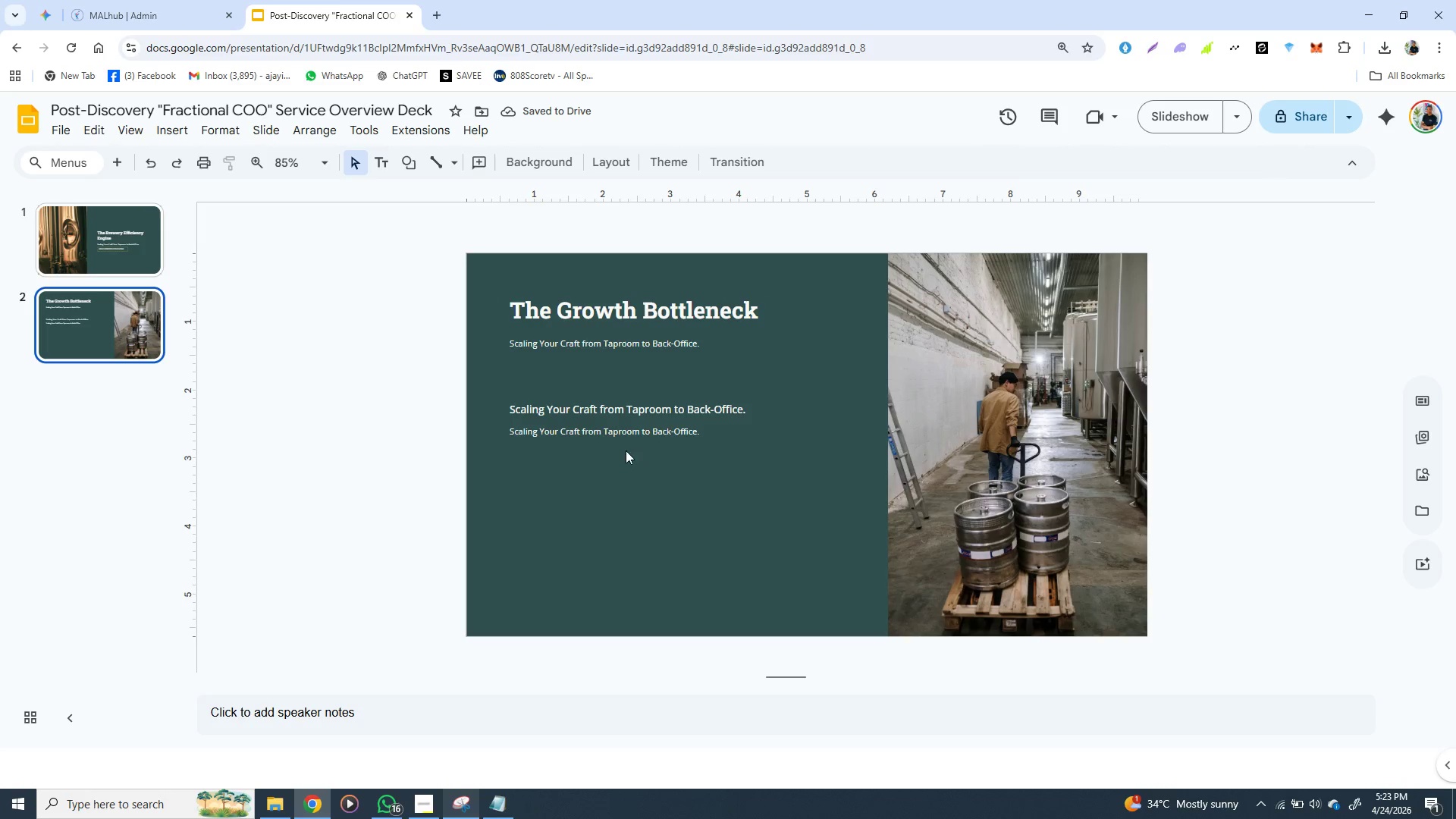 
left_click([569, 444])
 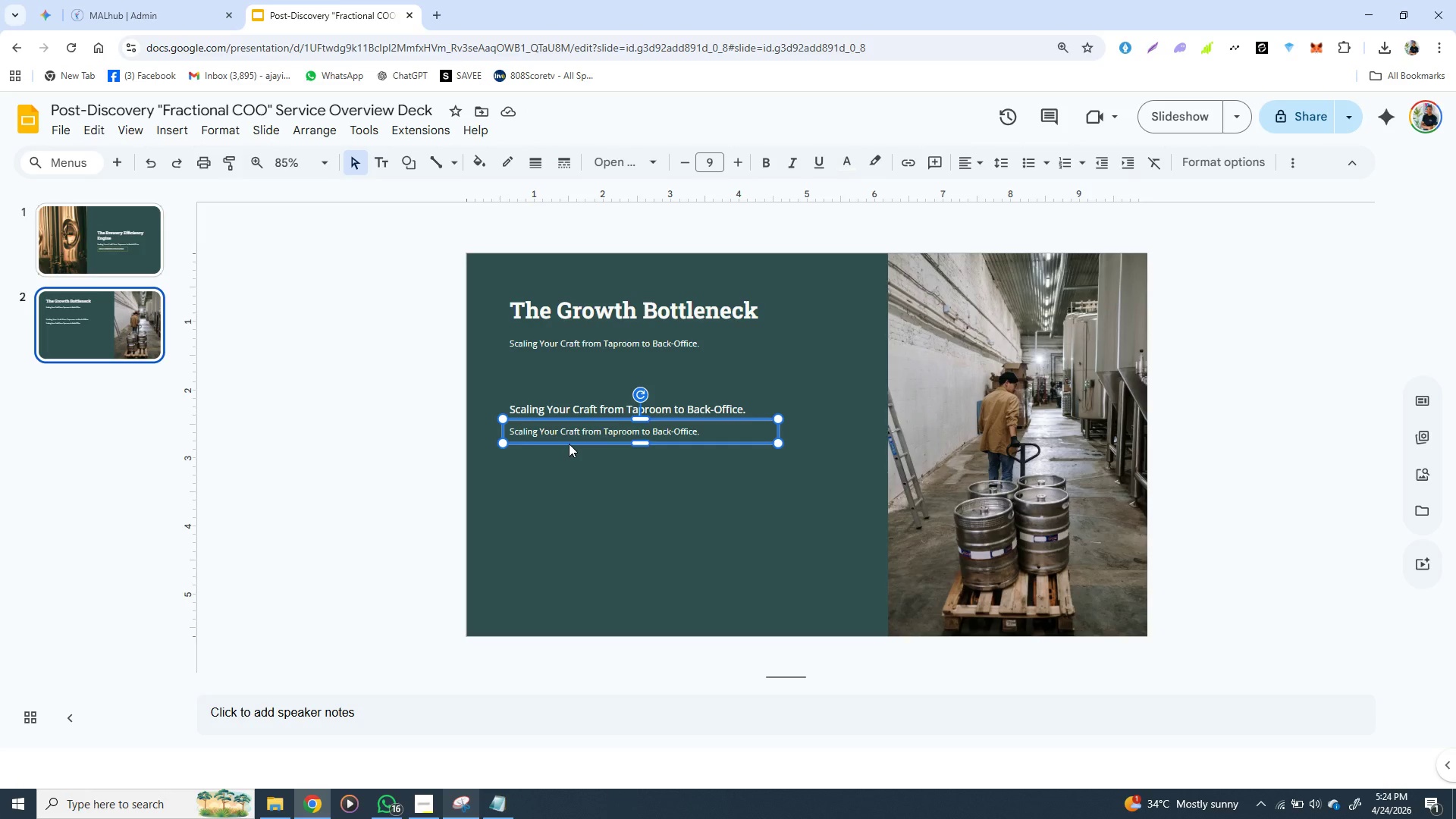 
key(ArrowDown)
 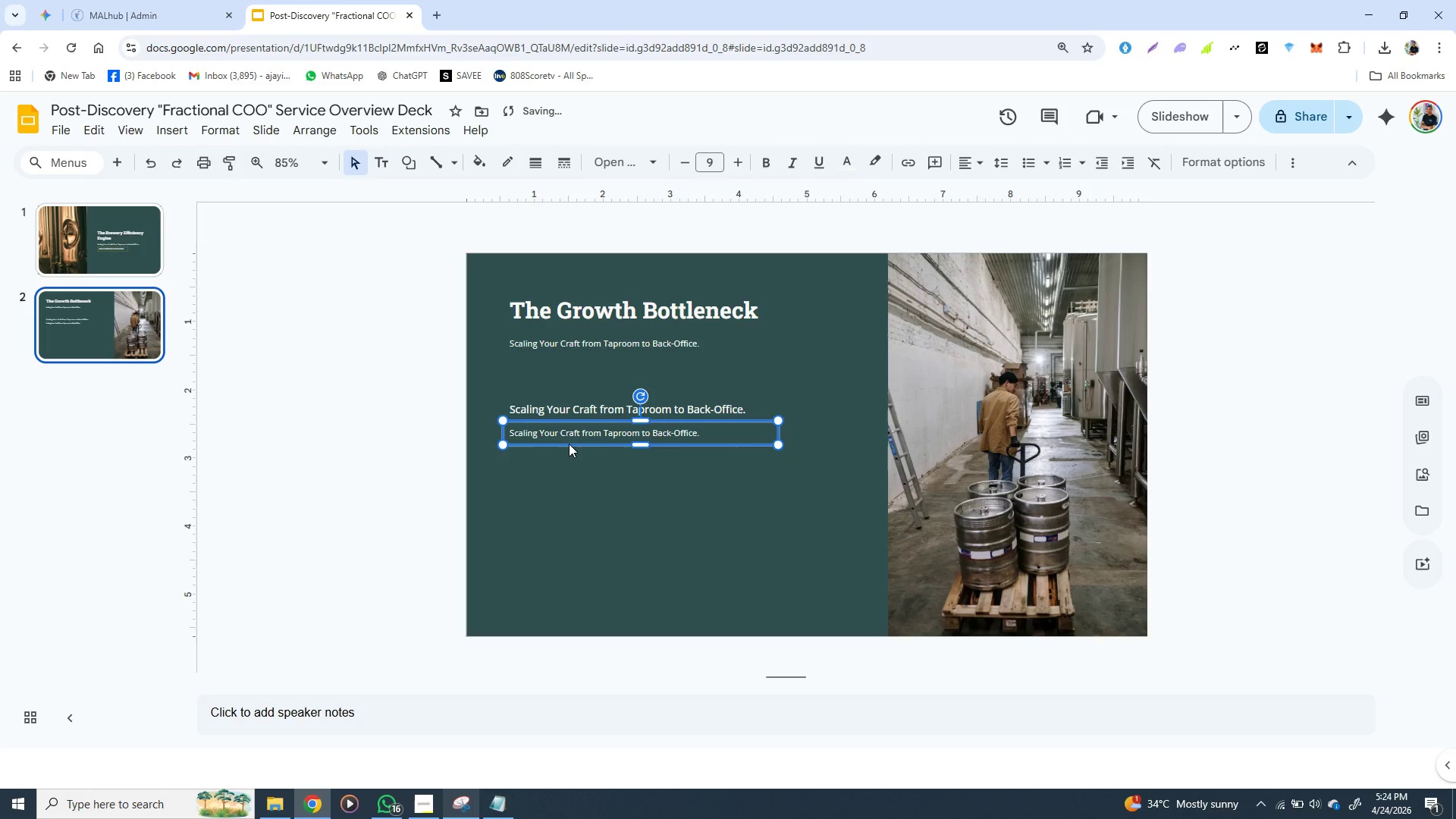 
key(ArrowDown)
 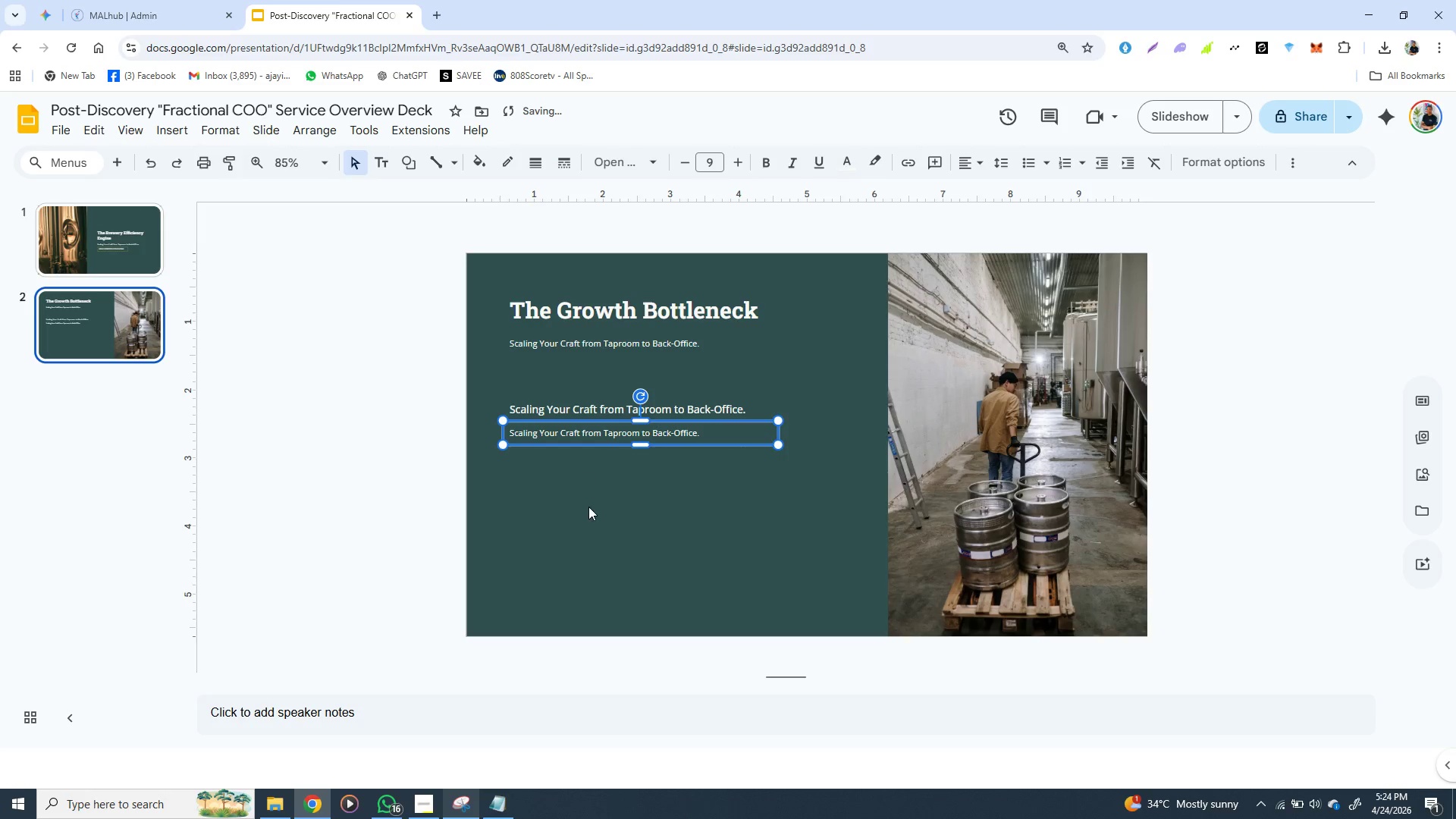 
left_click([588, 507])
 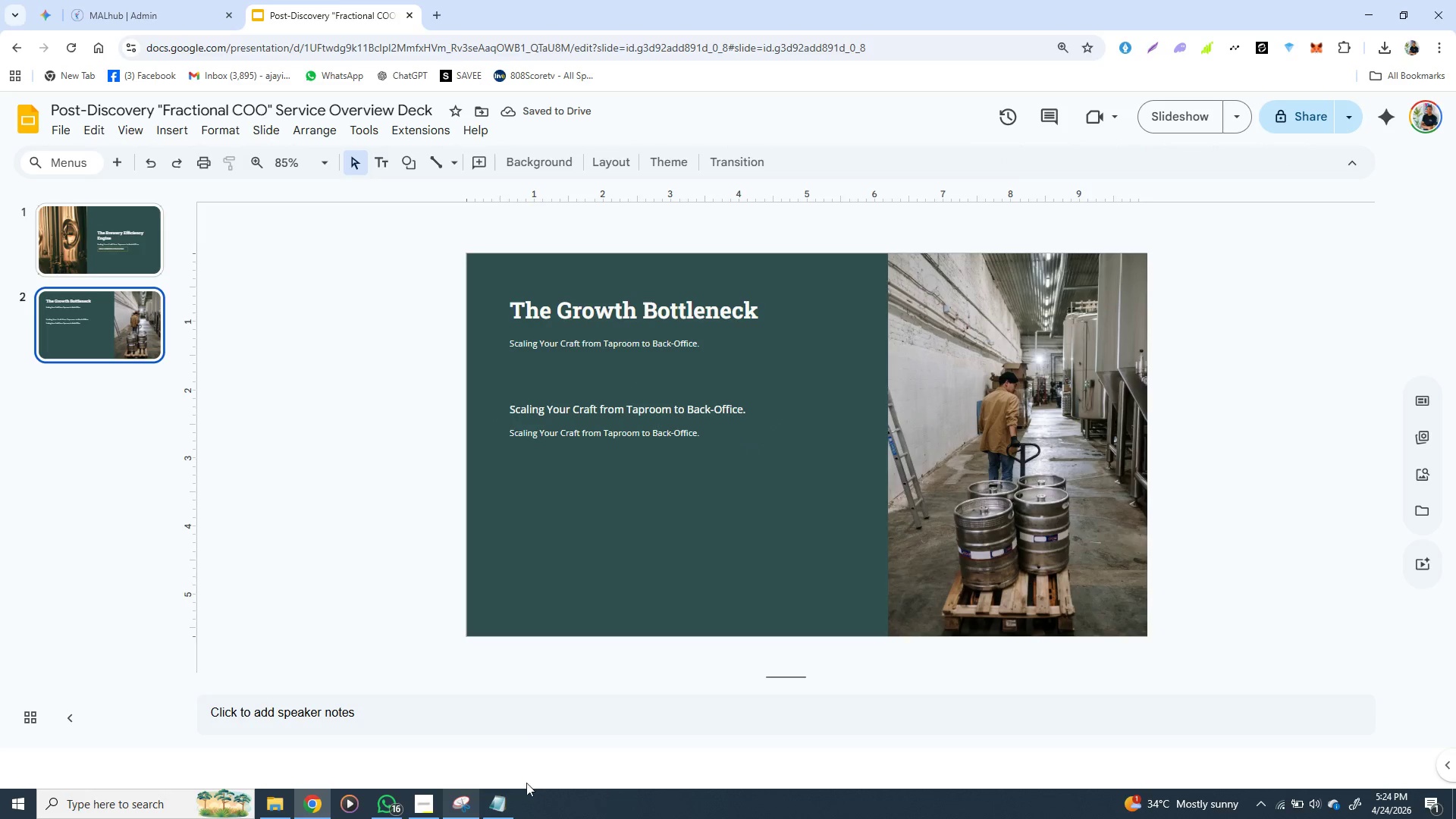 
left_click([507, 795])
 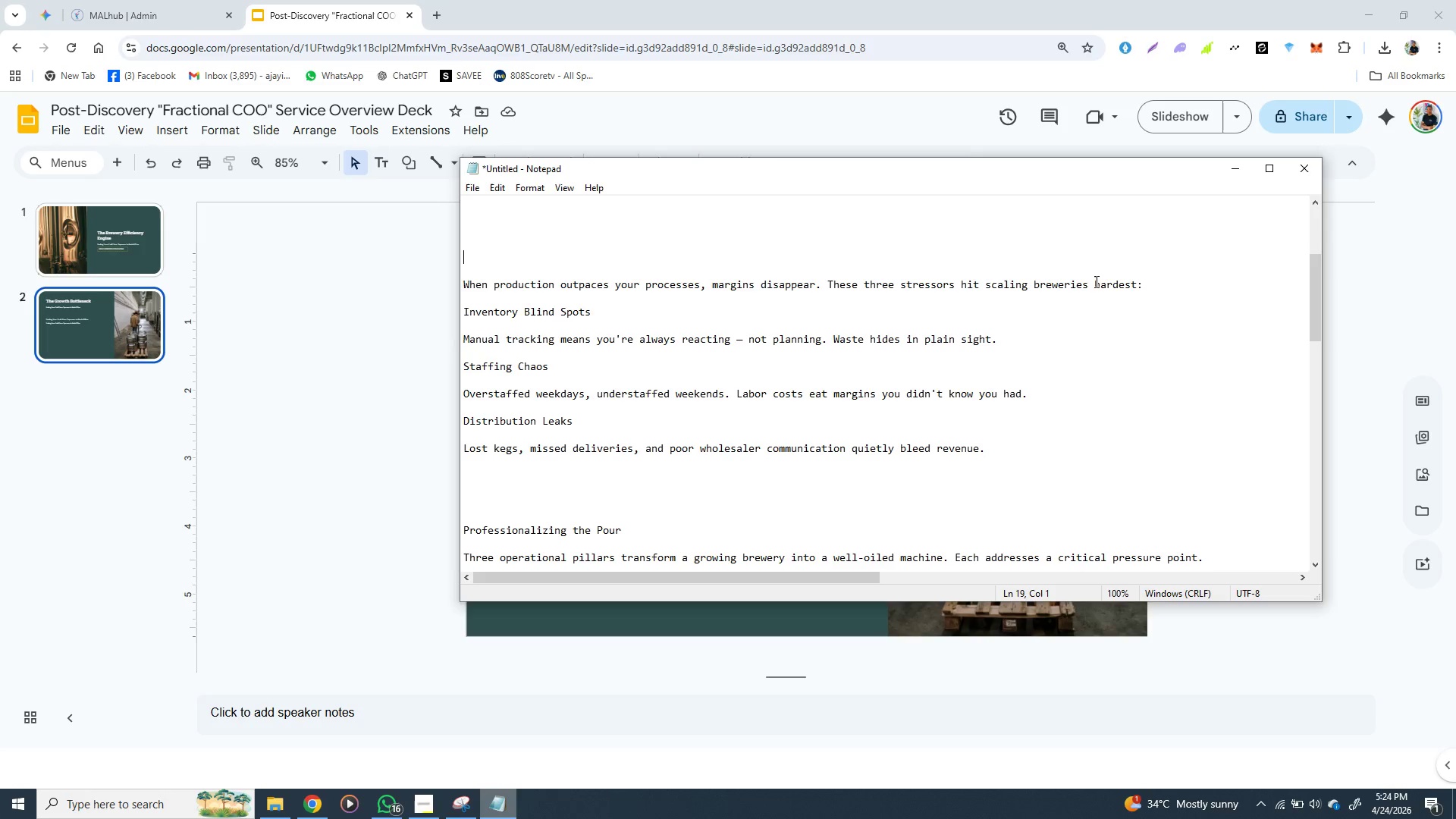 
wait(7.28)
 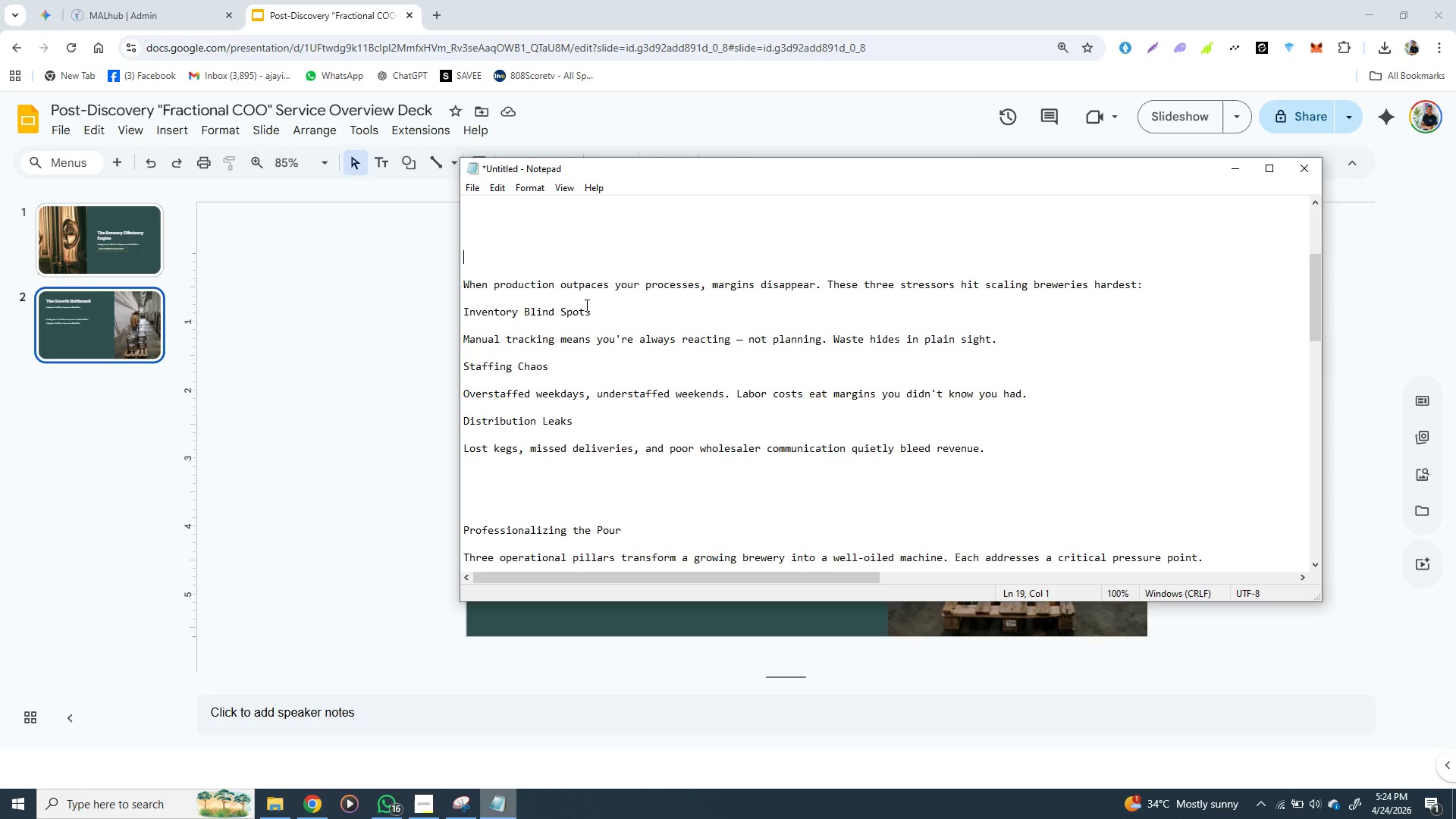 
left_click_drag(start_coordinate=[1141, 283], to_coordinate=[466, 287])
 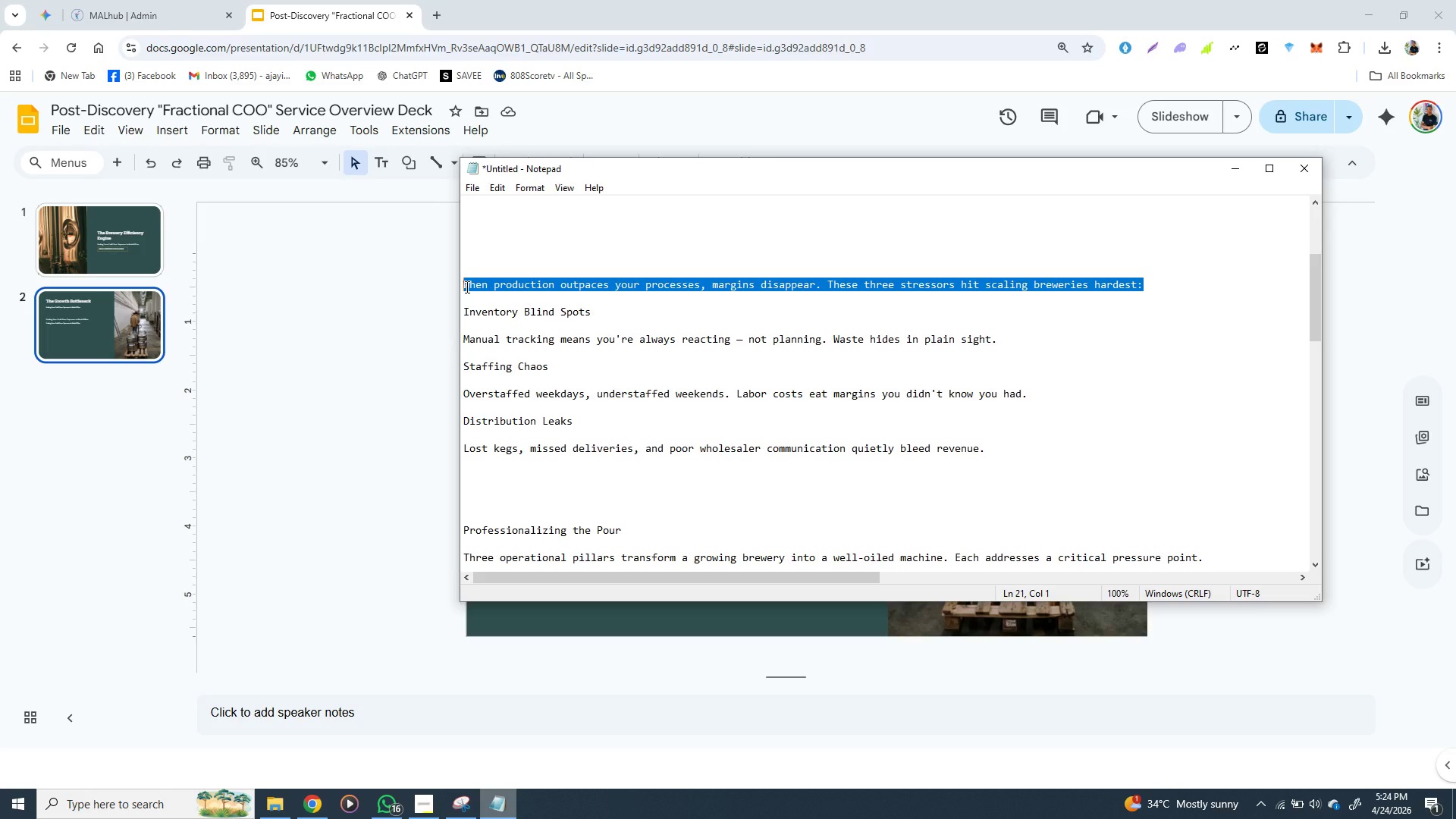 
key(Control+X)
 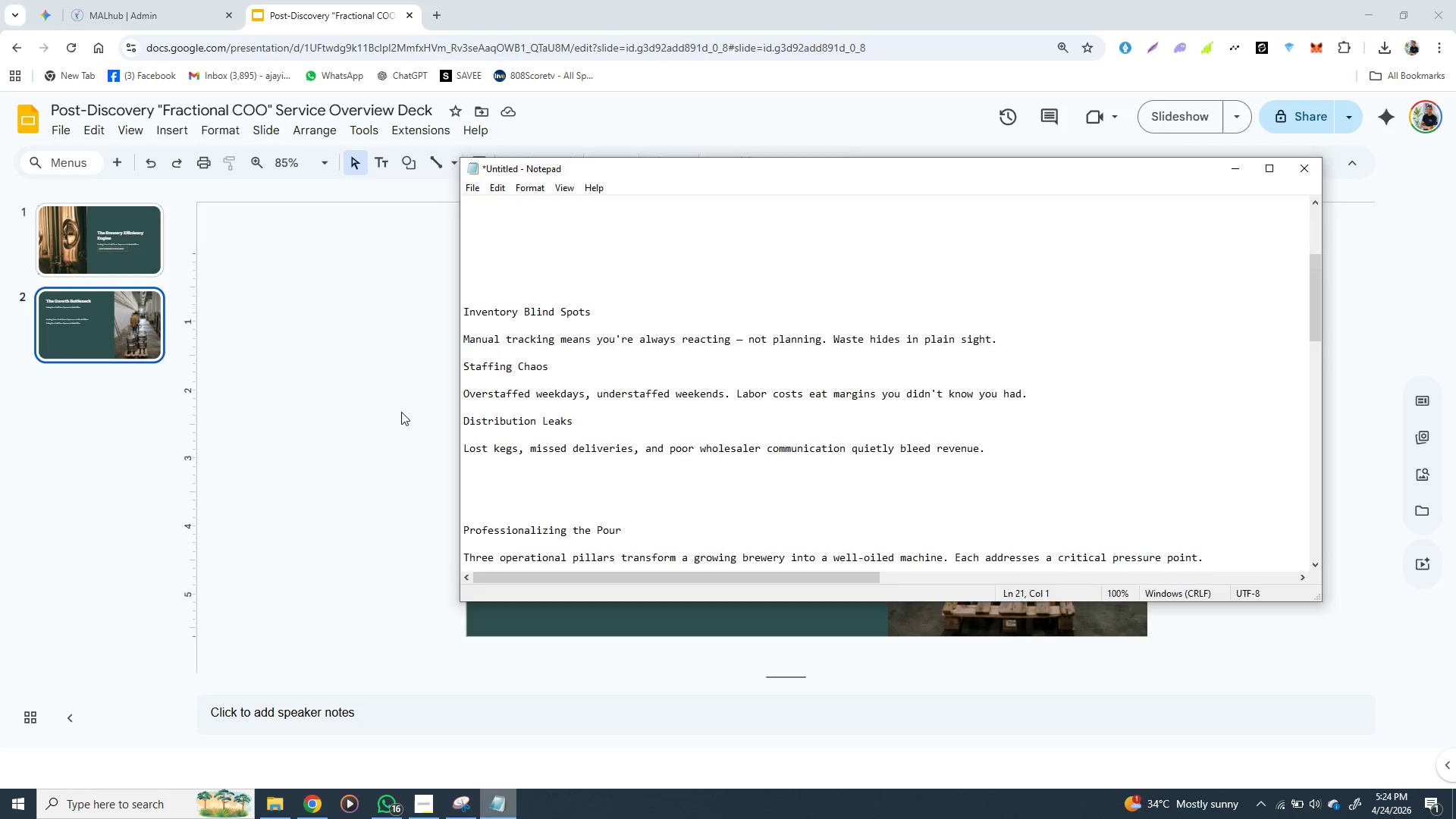 
left_click([401, 412])
 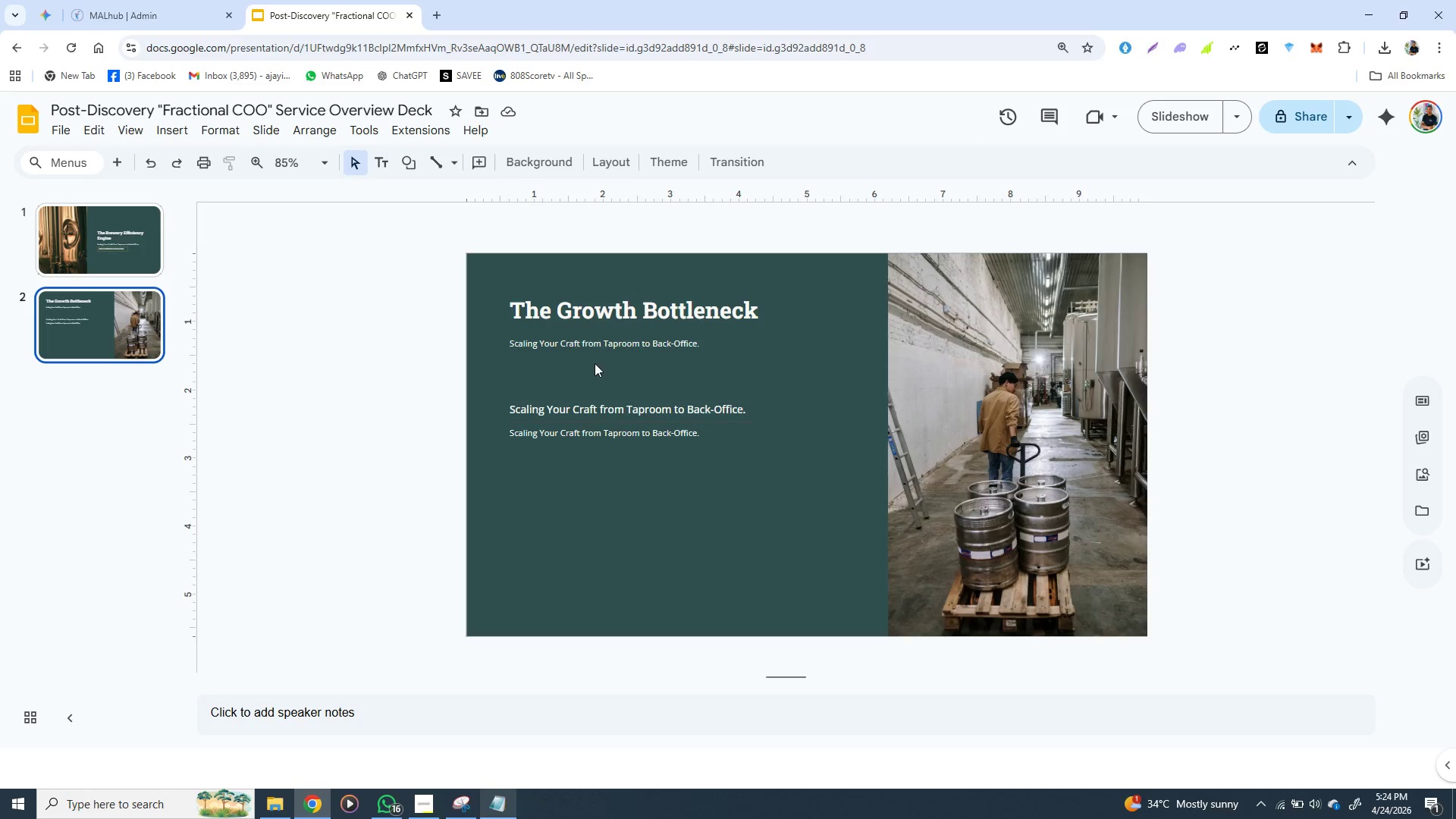 
double_click([592, 340])
 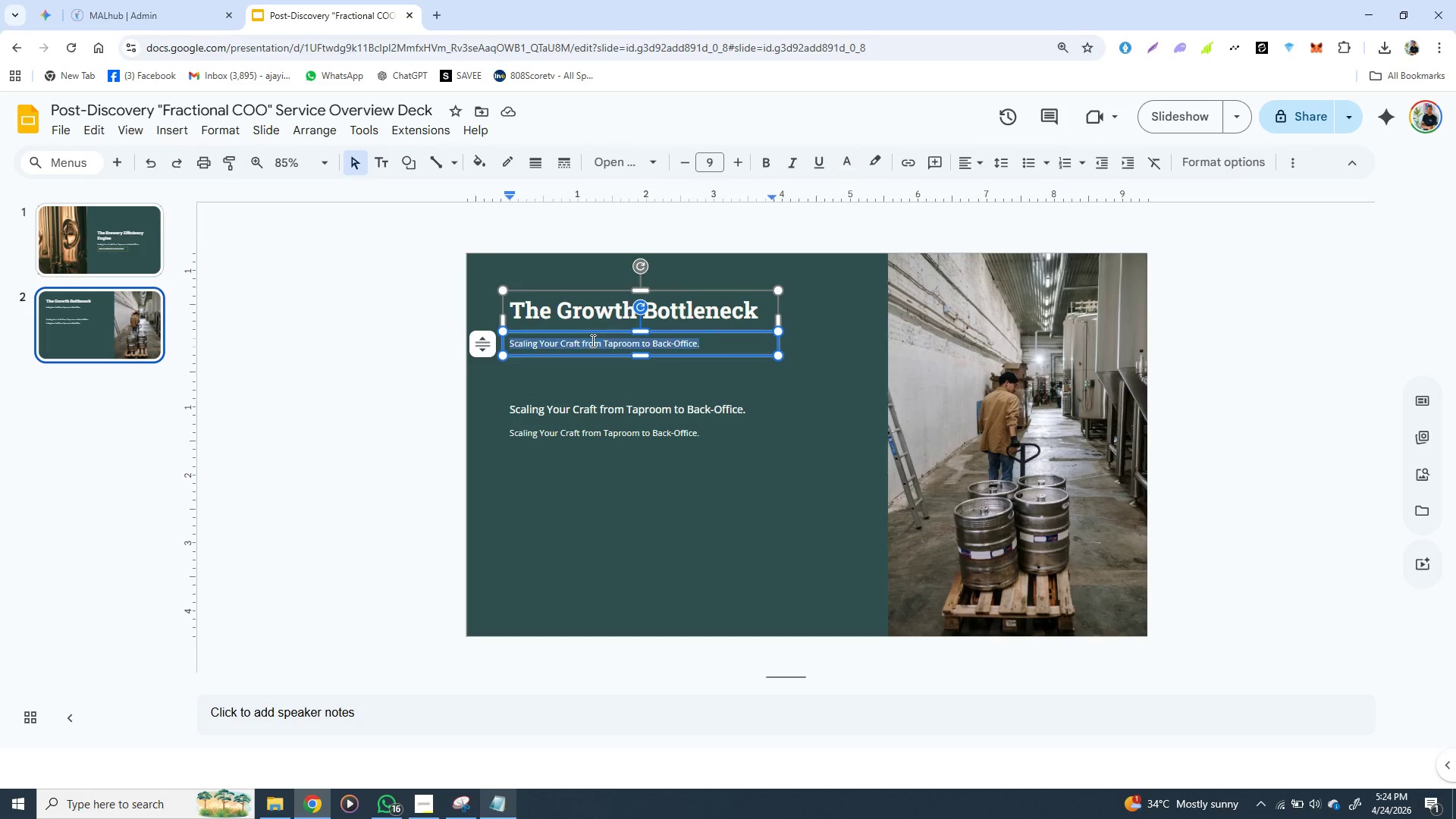 
triple_click([592, 340])
 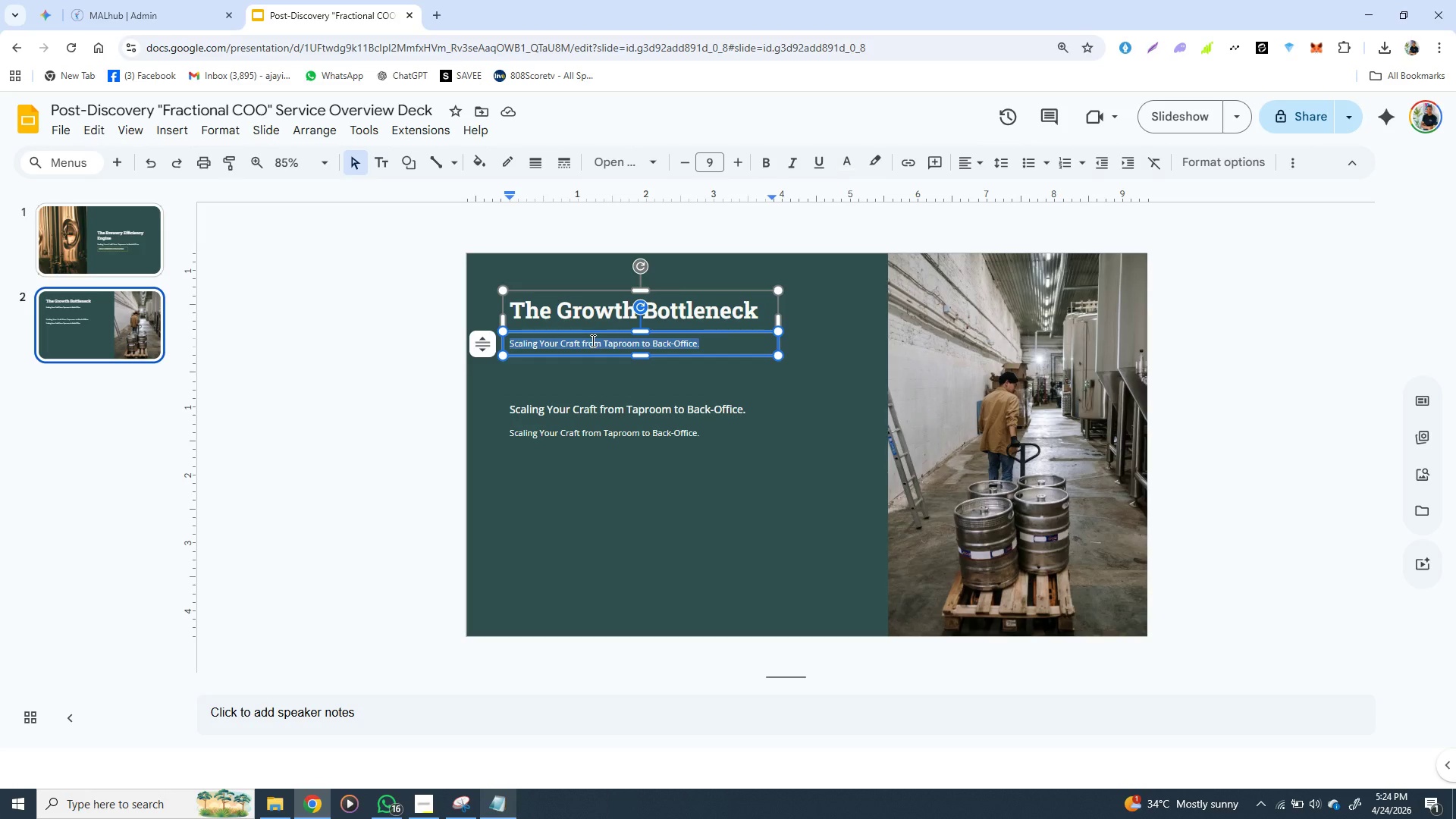 
key(Control+V)
 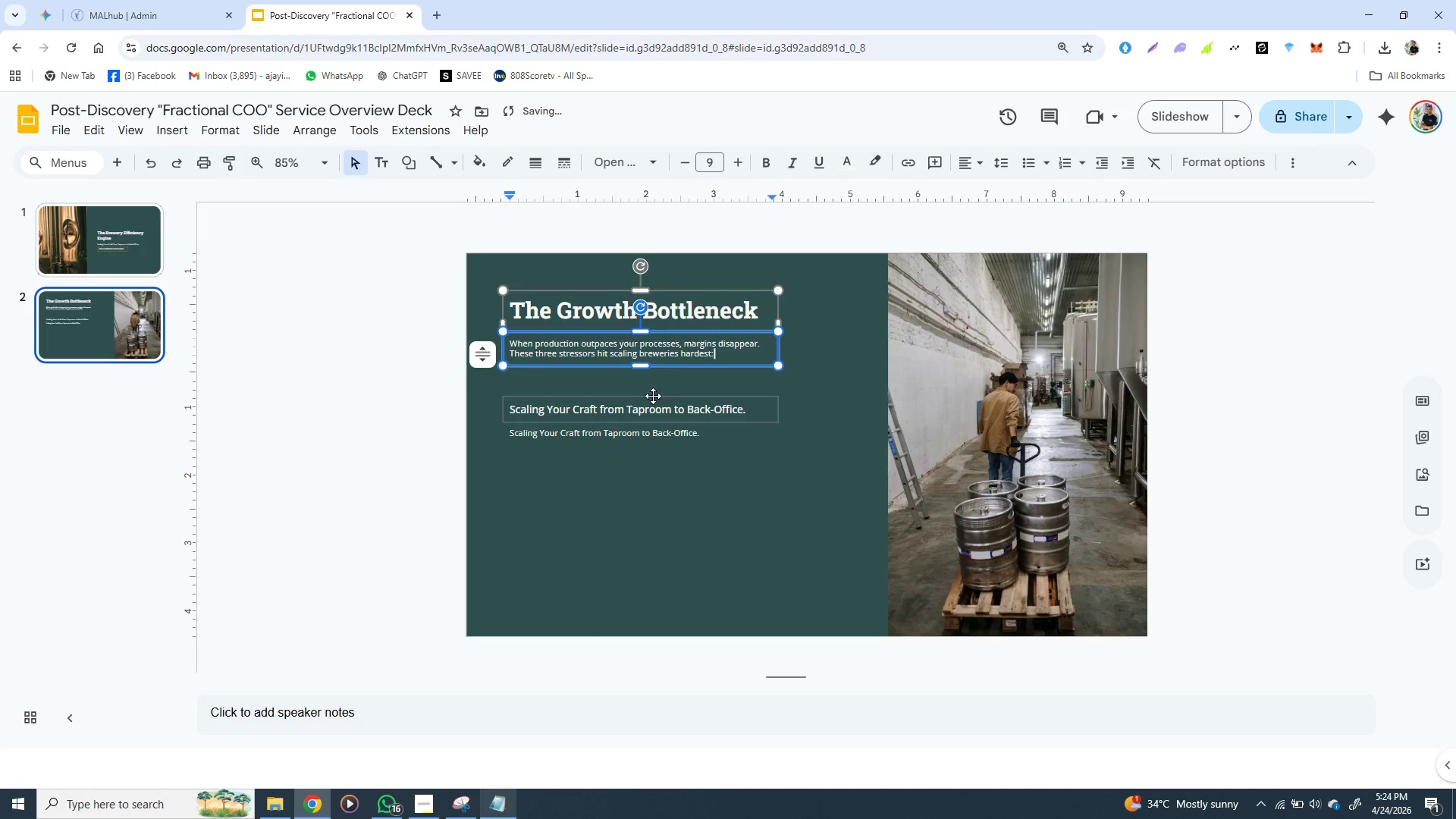 
left_click([654, 397])
 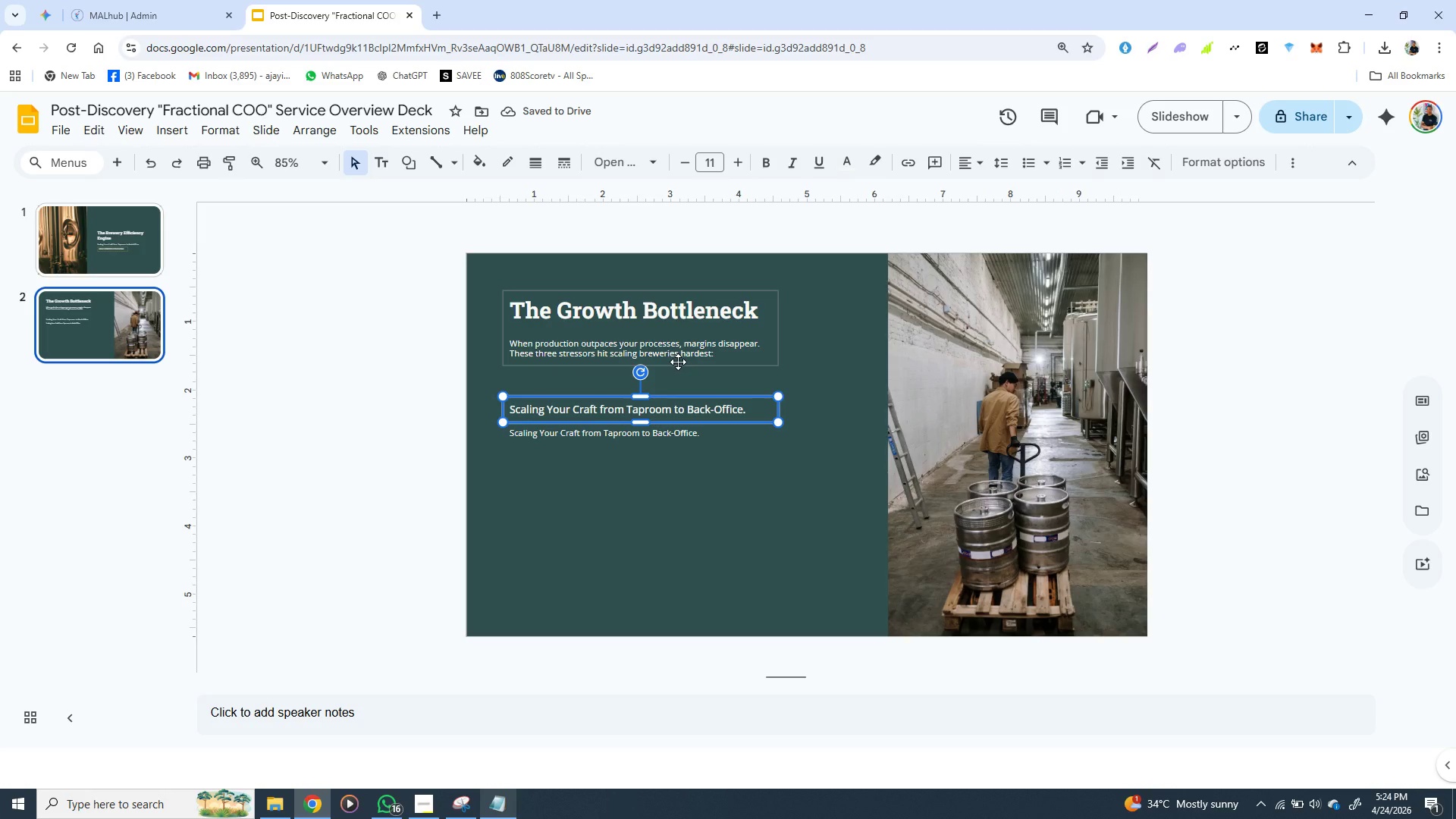 
double_click([678, 362])
 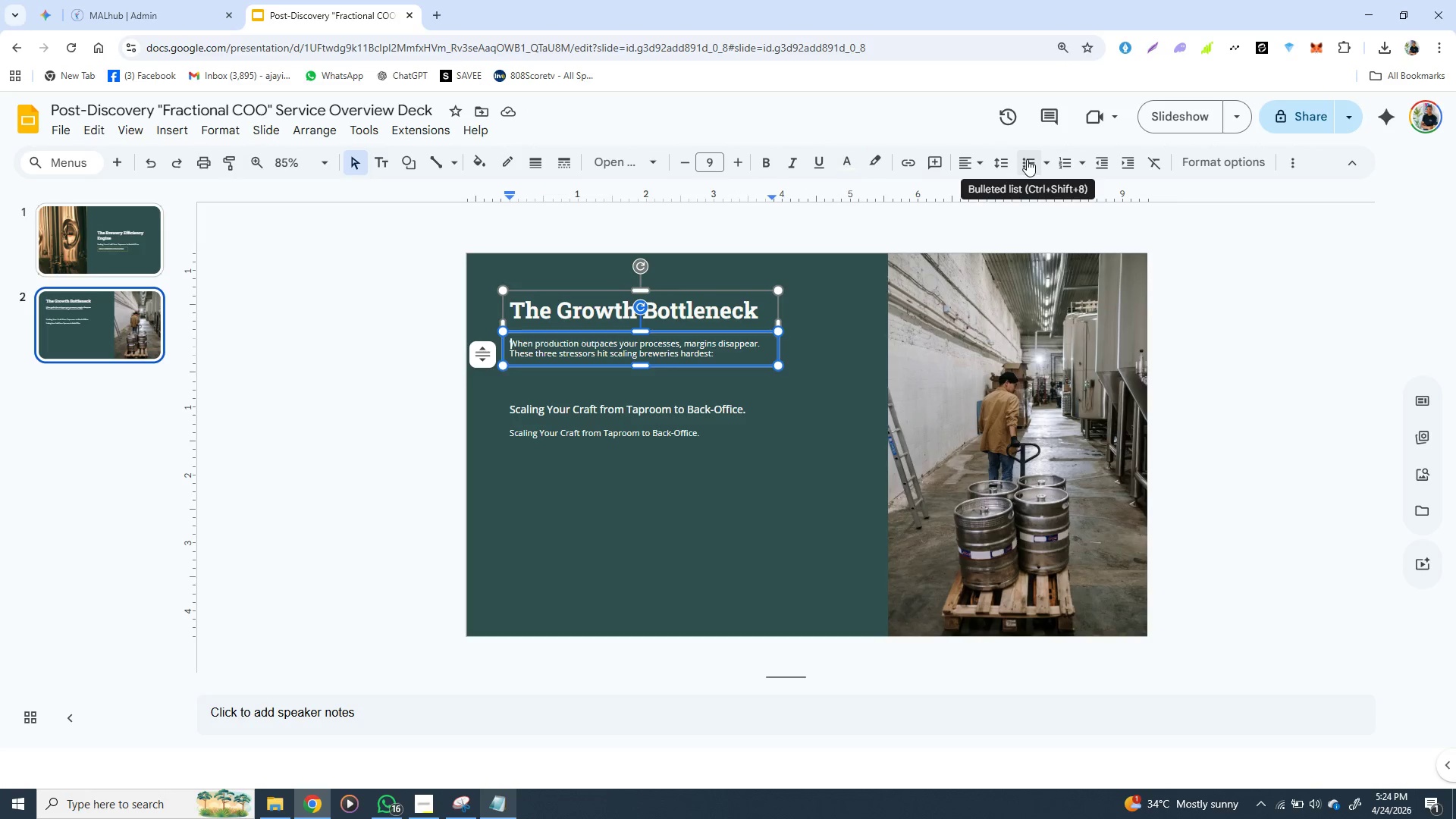 
left_click([1004, 159])
 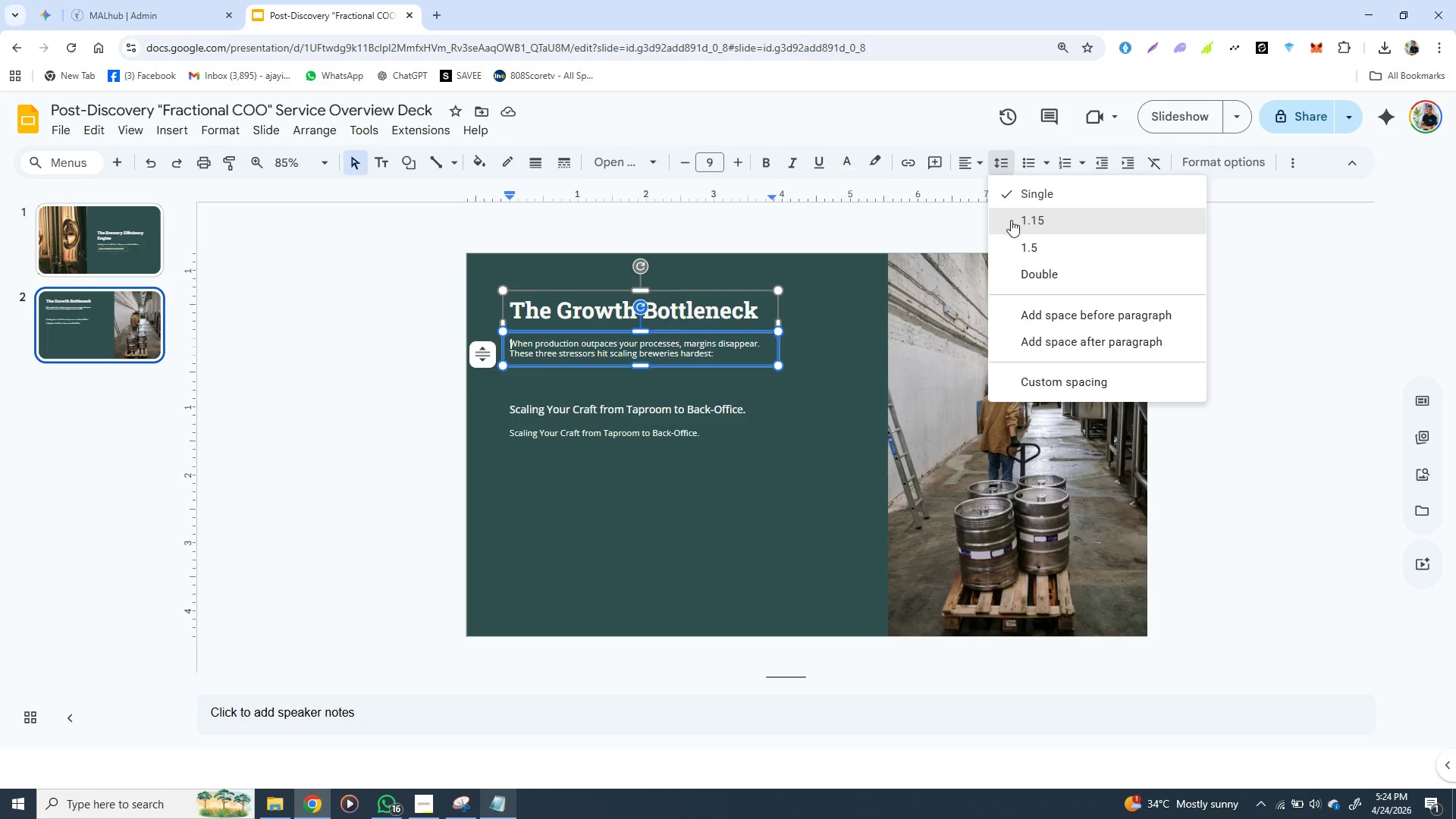 
left_click([1011, 220])
 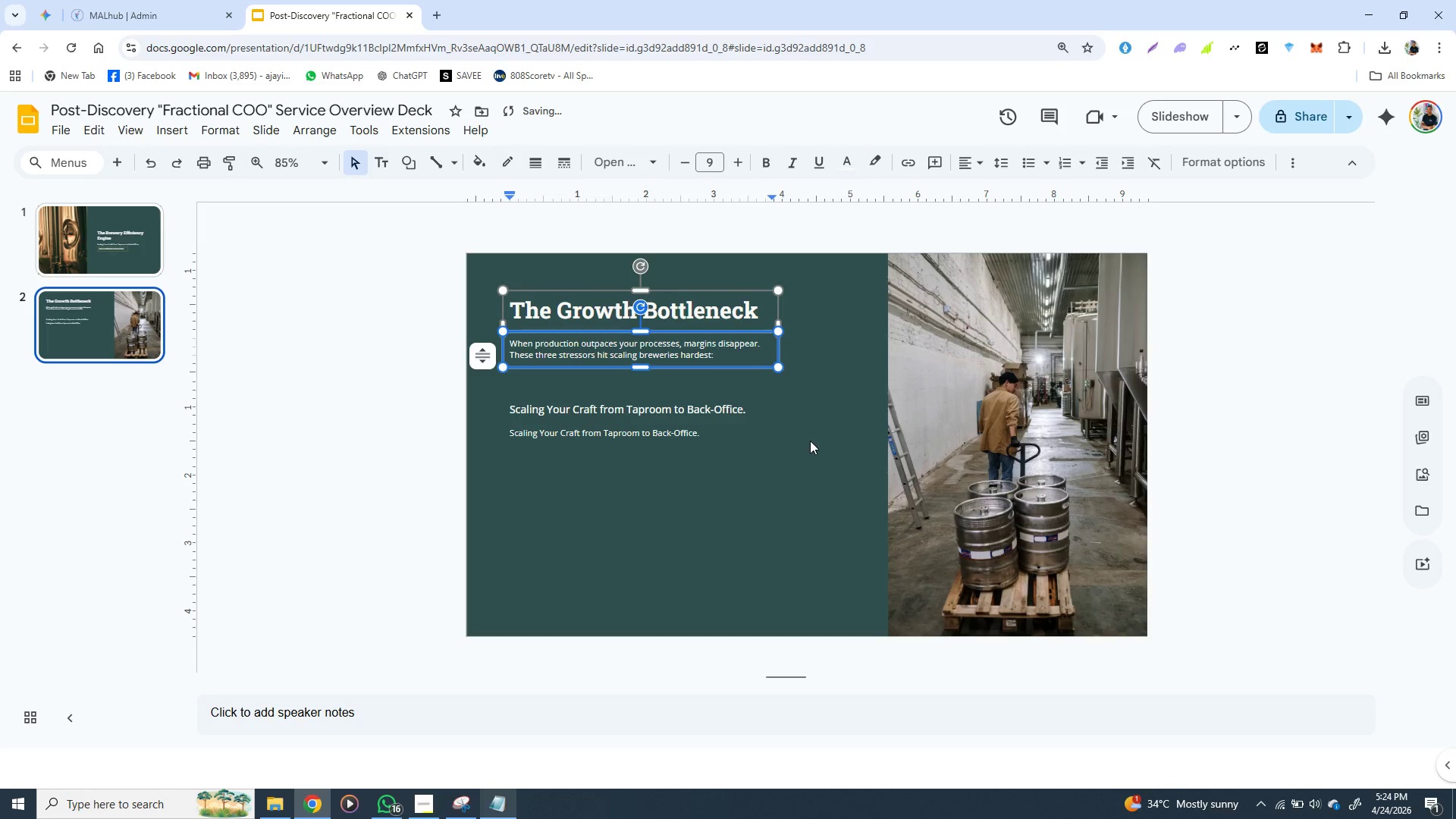 
left_click([810, 441])
 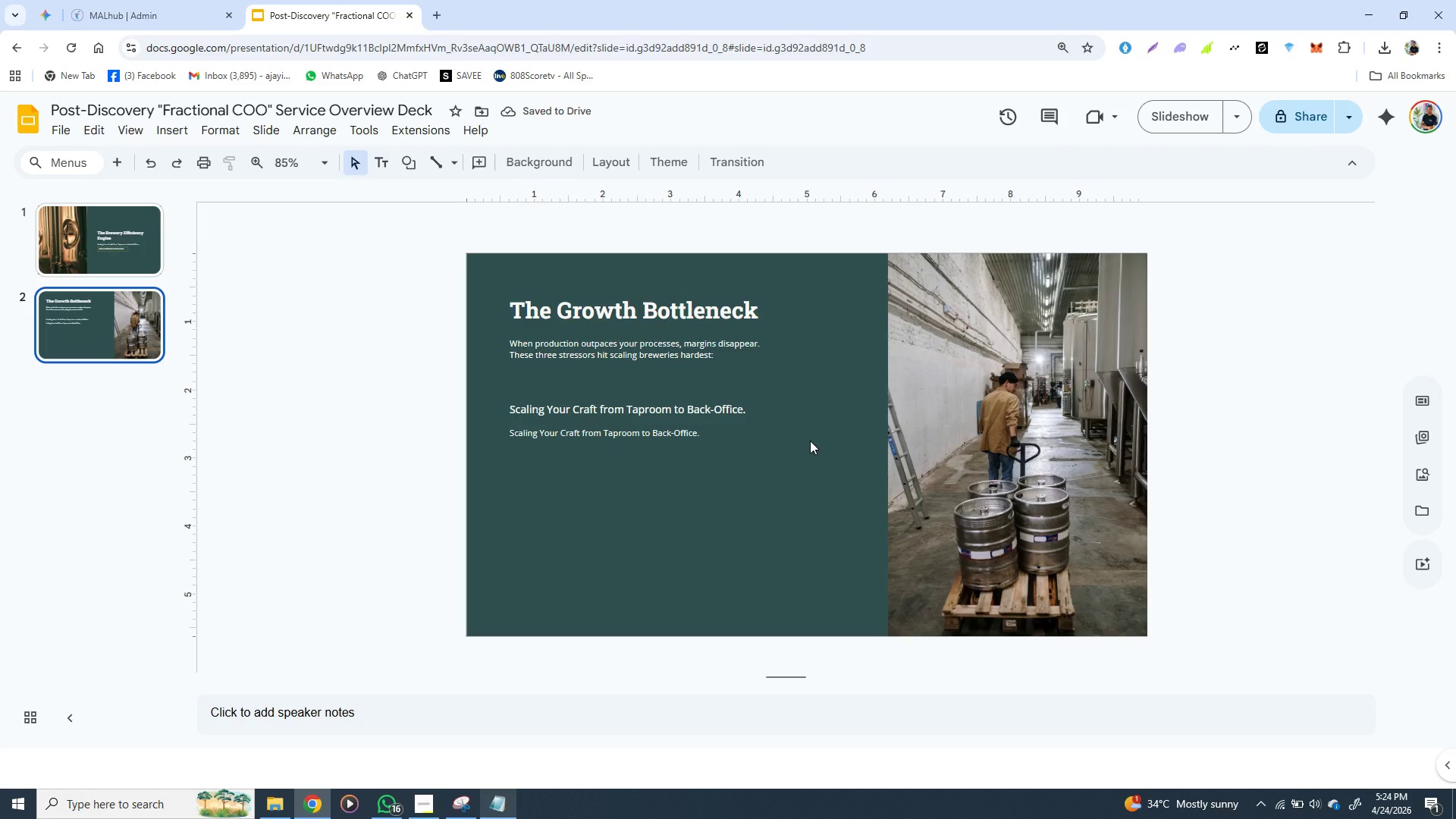 
wait(8.03)
 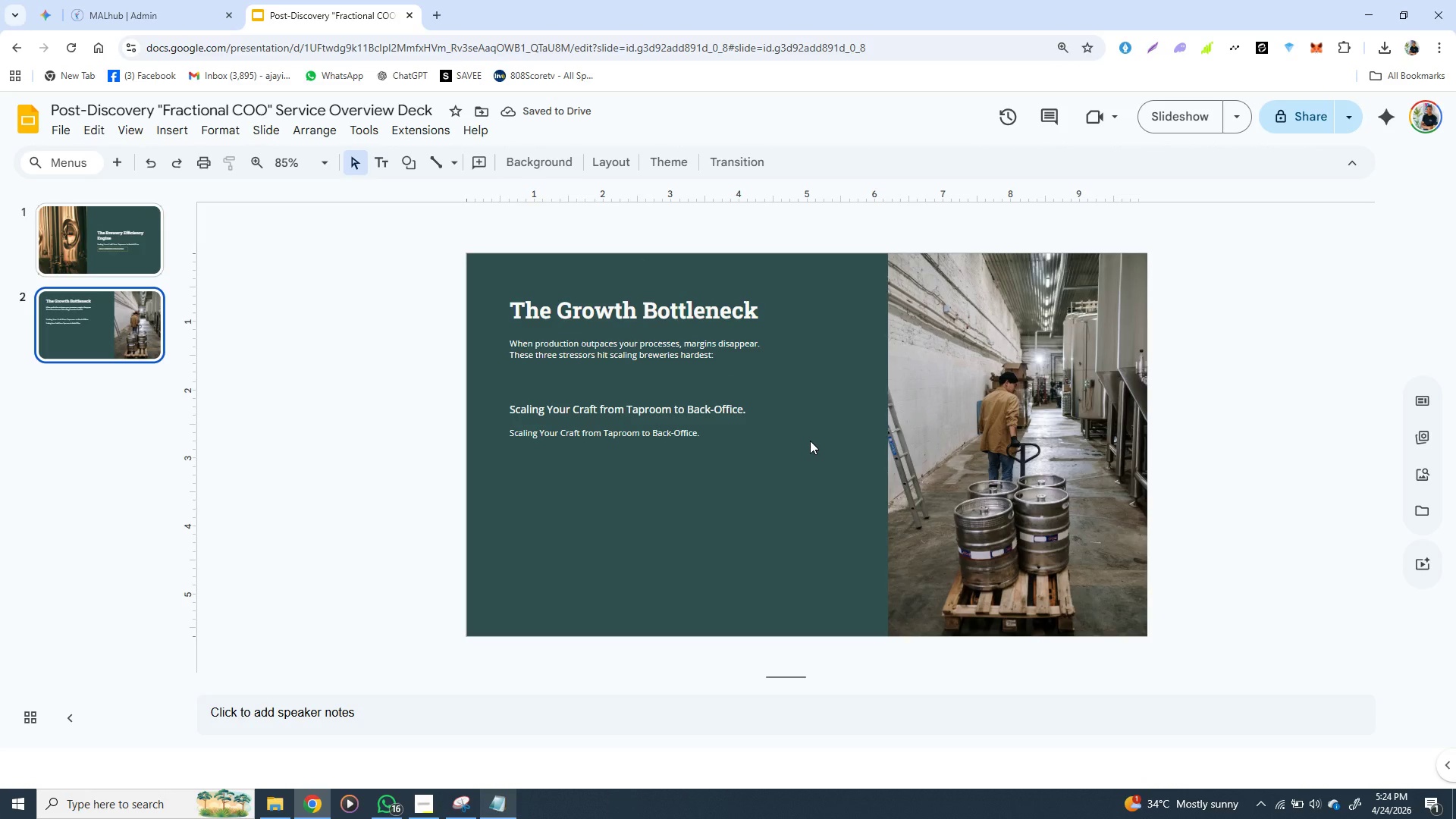 
left_click([582, 409])
 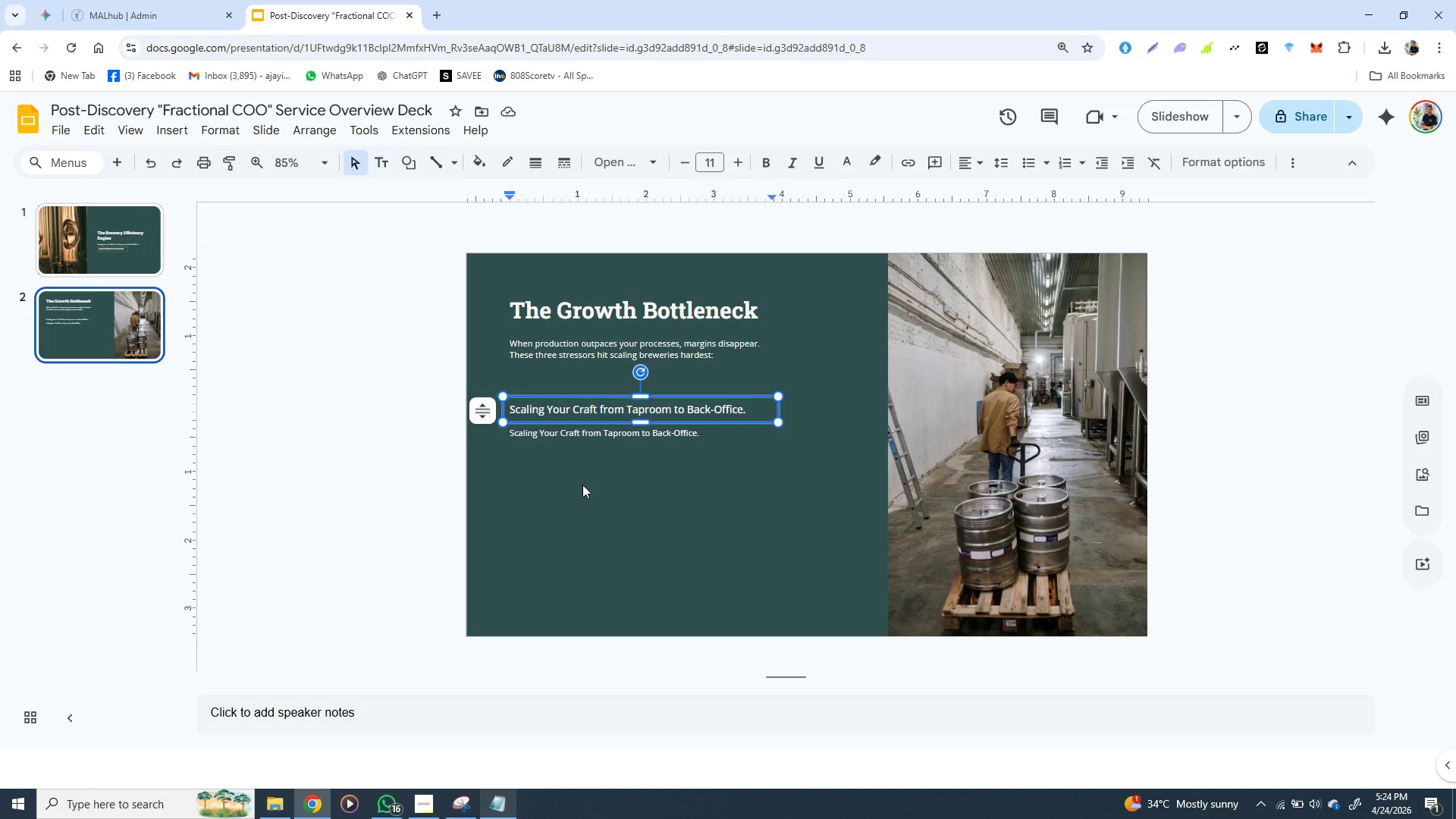 
left_click([582, 485])
 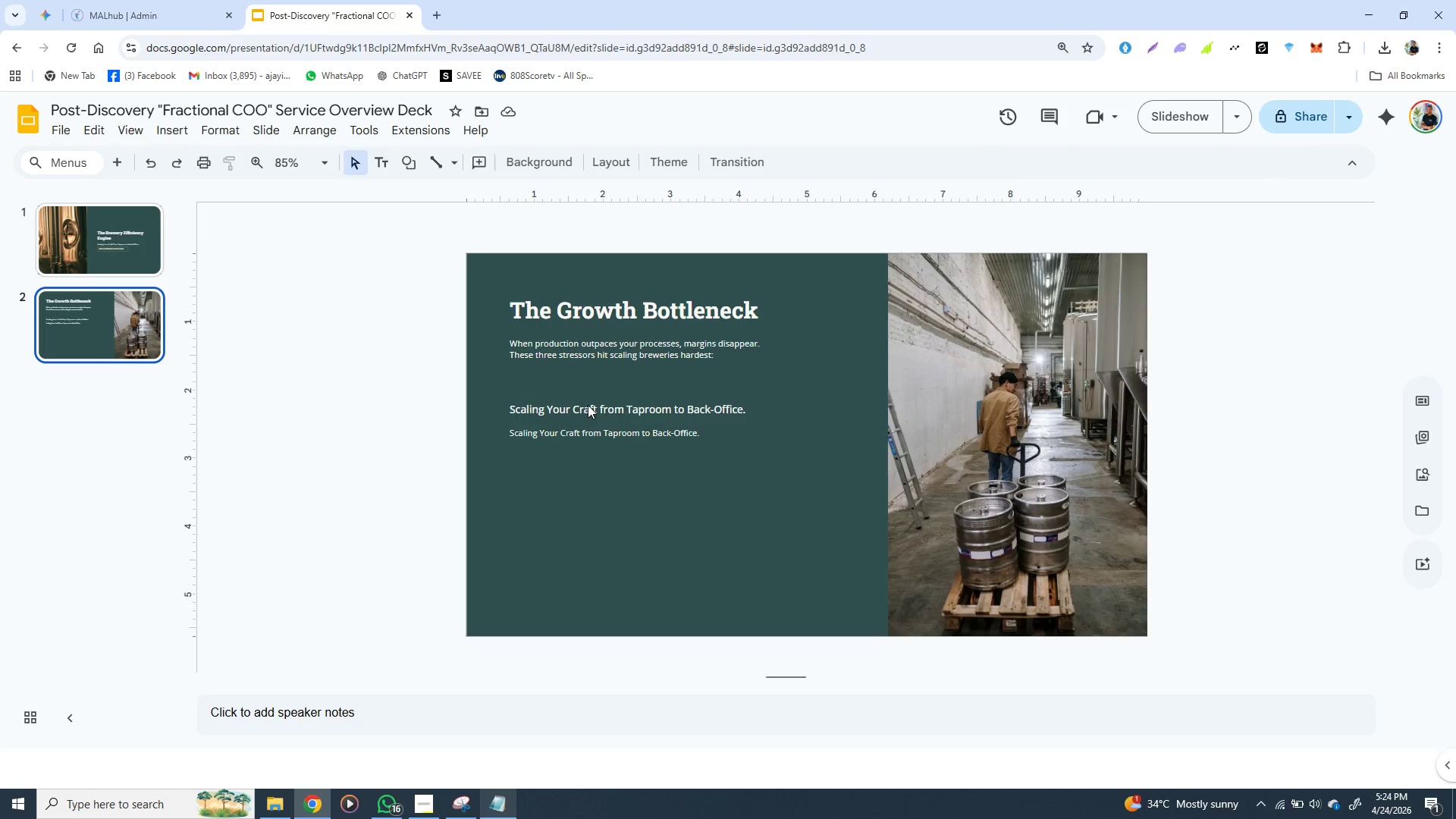 
left_click([588, 405])
 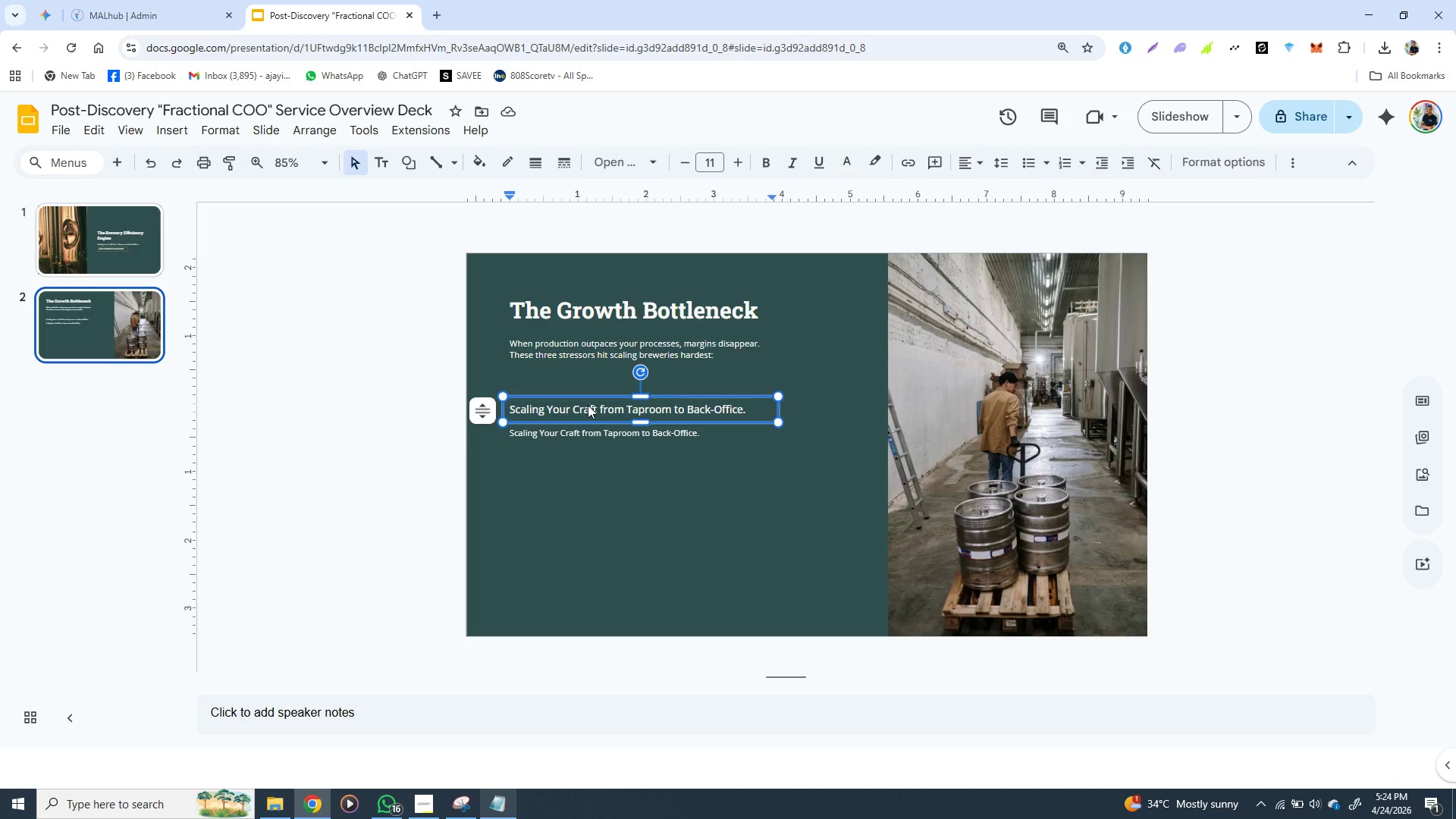 
hold_key(key=ShiftLeft, duration=1.5)
left_click([585, 434])
 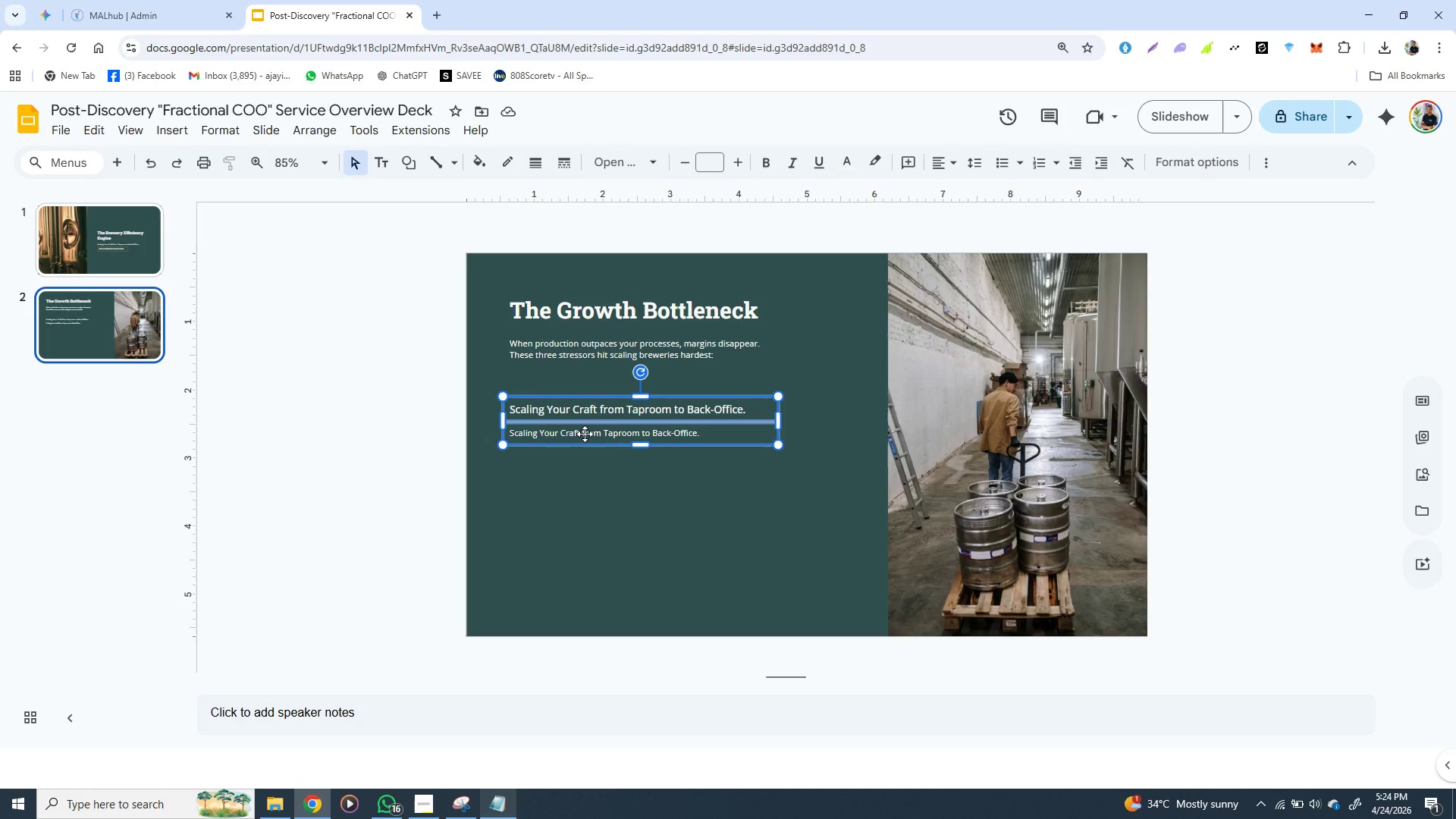 
key(Shift+ShiftLeft)
 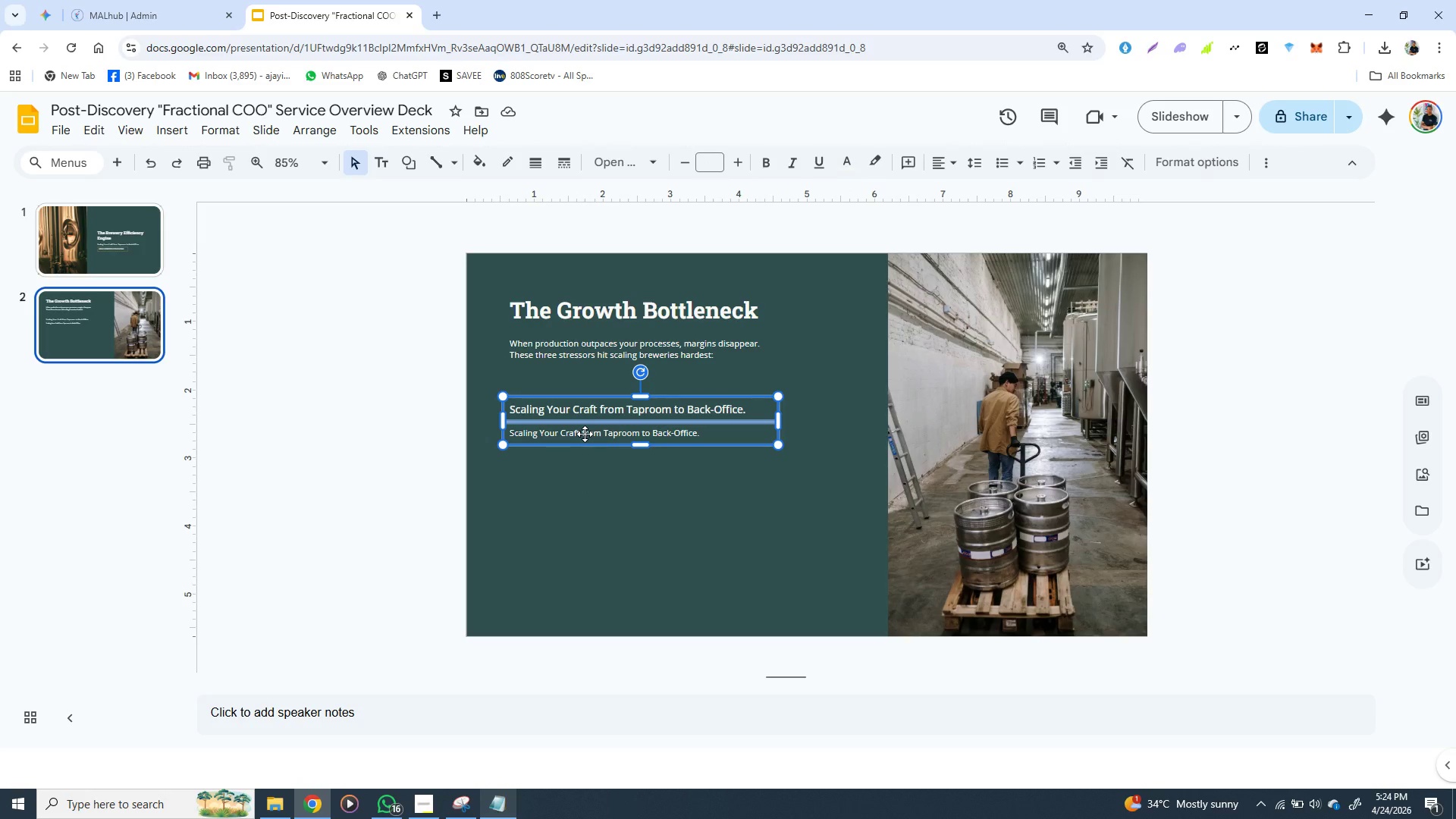 
key(Shift+ShiftLeft)
 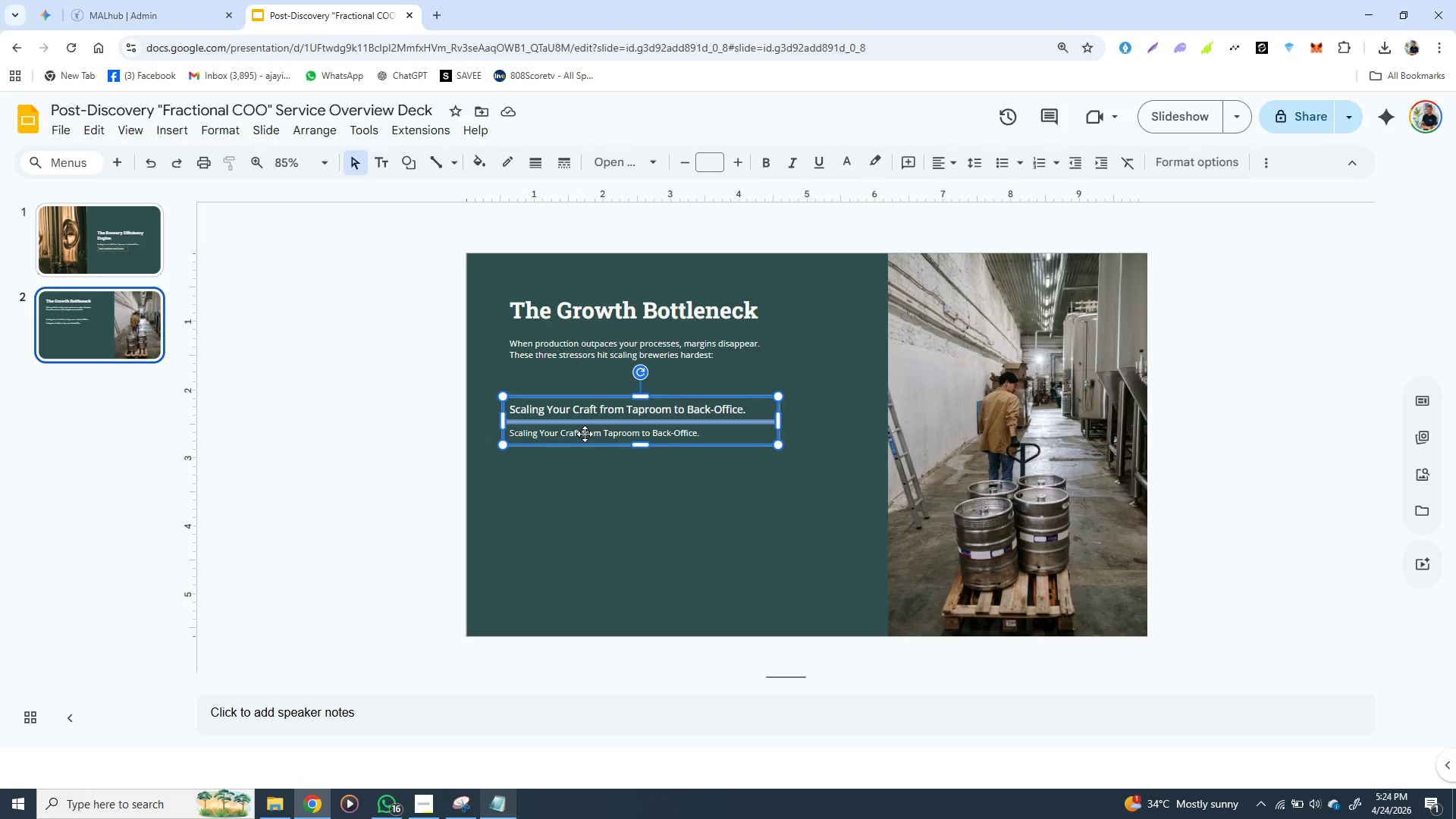 
key(Shift+ShiftLeft)
 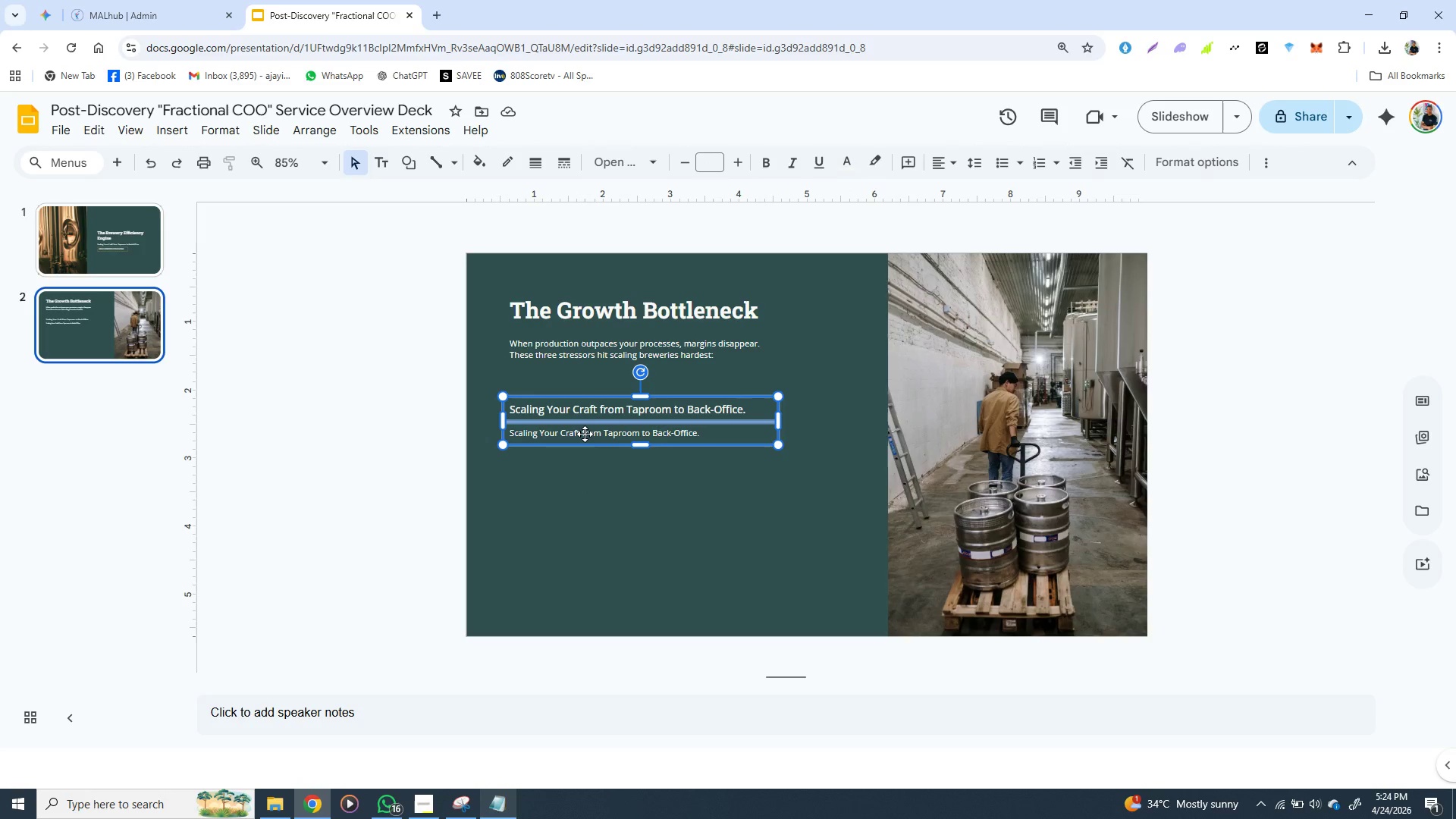 
key(Shift+ShiftLeft)
 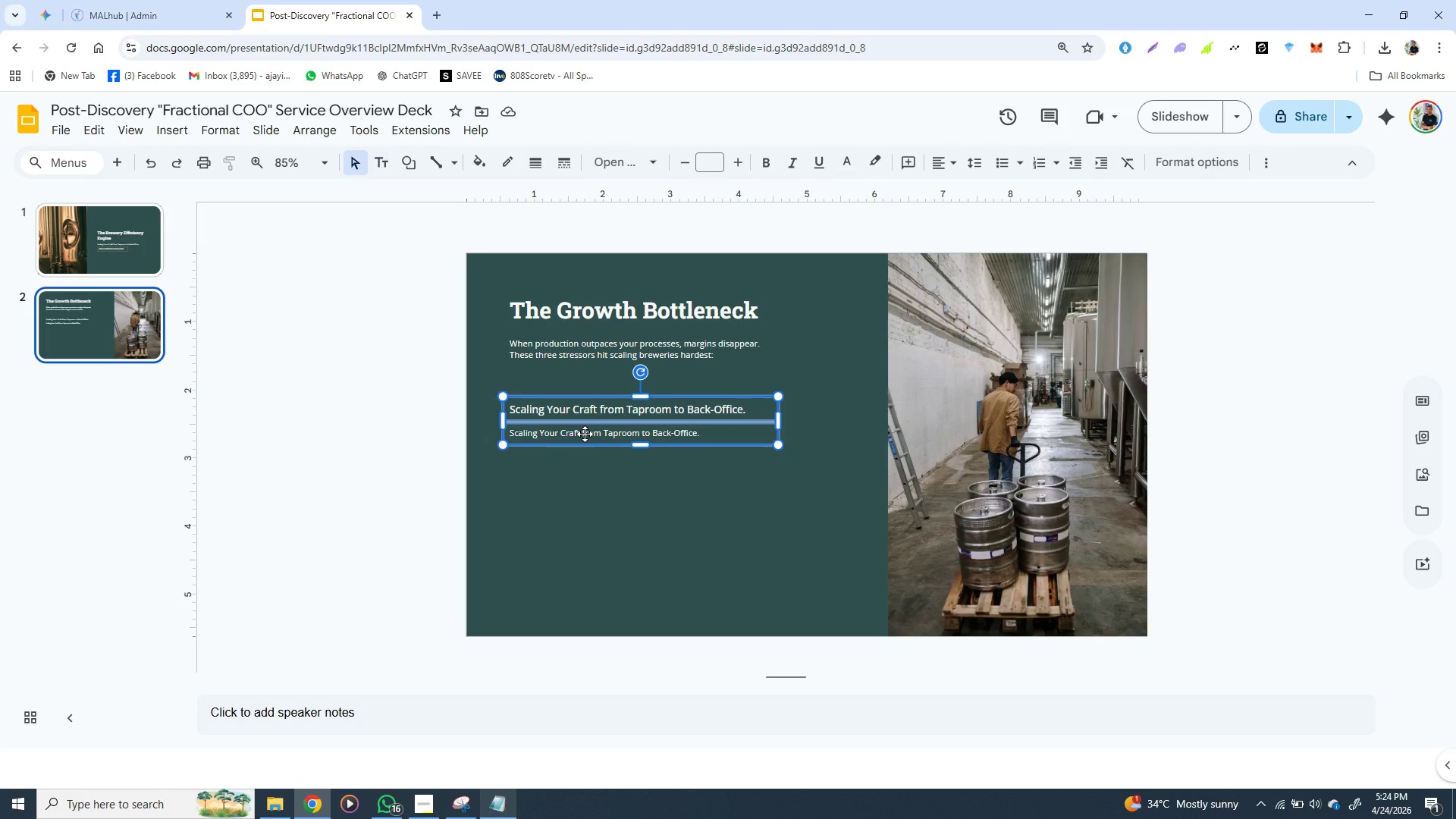 
key(Shift+ShiftLeft)
 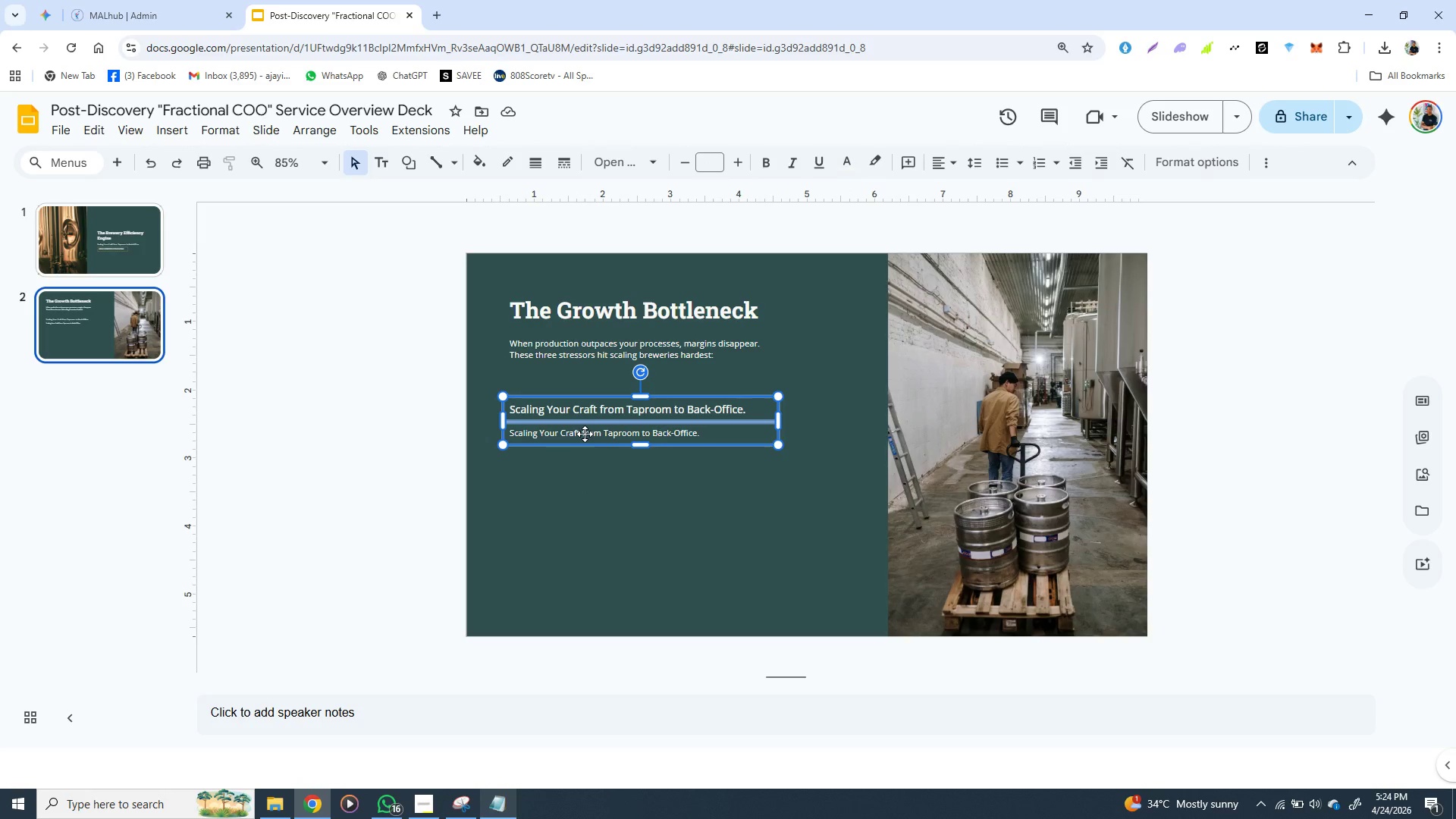 
key(Shift+ShiftLeft)
 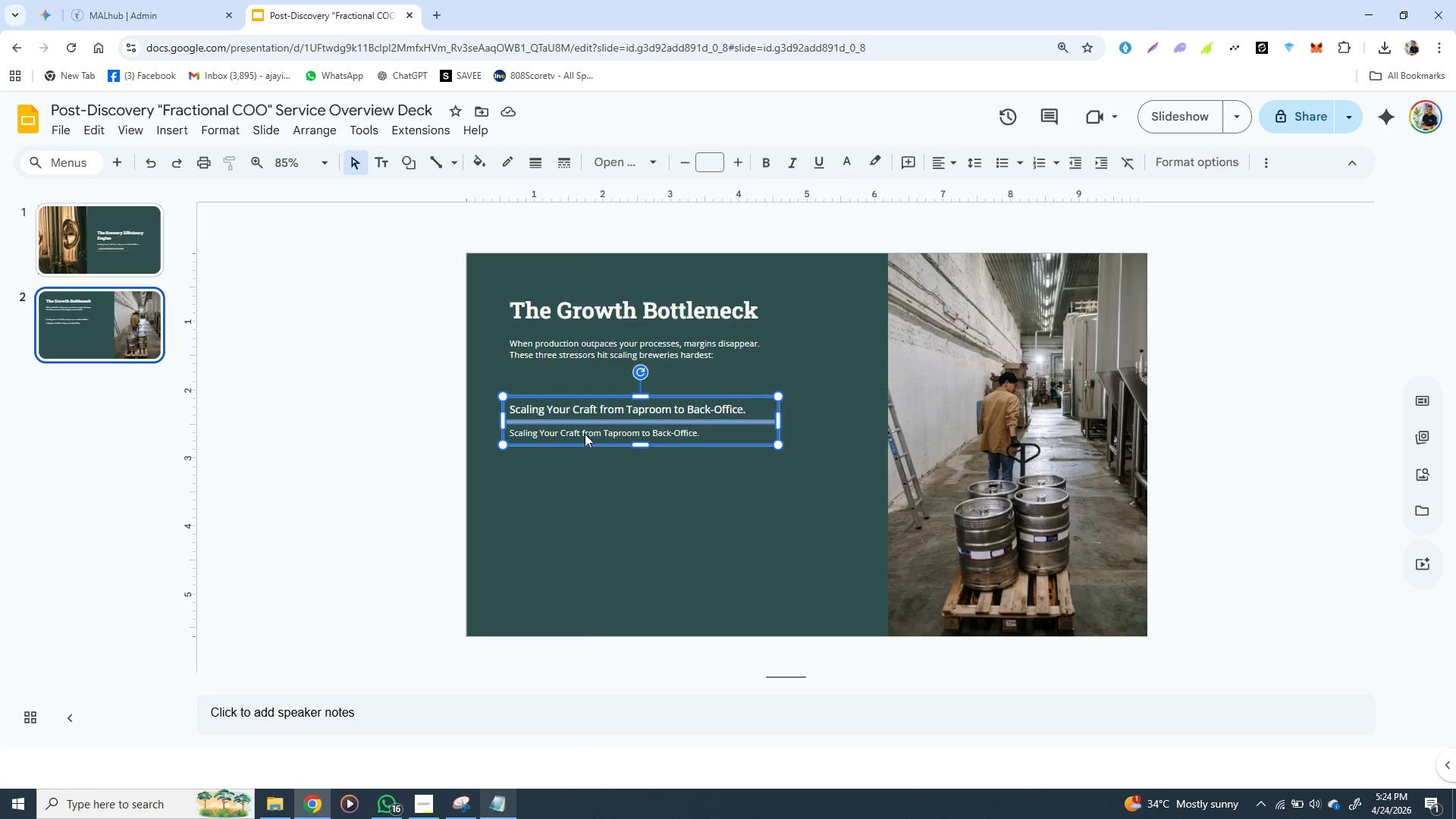 
right_click([585, 434])
 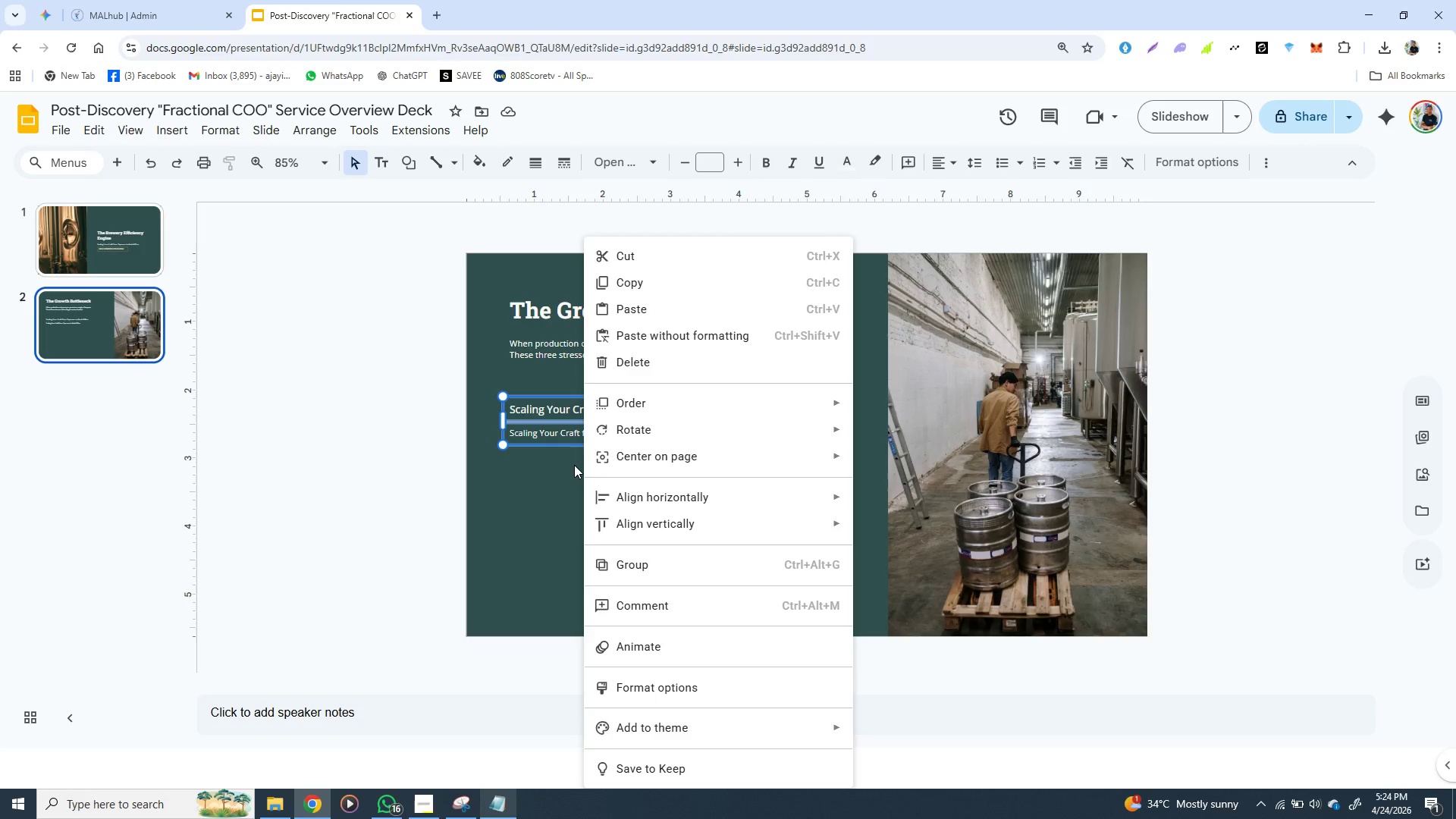 
left_click([568, 469])
 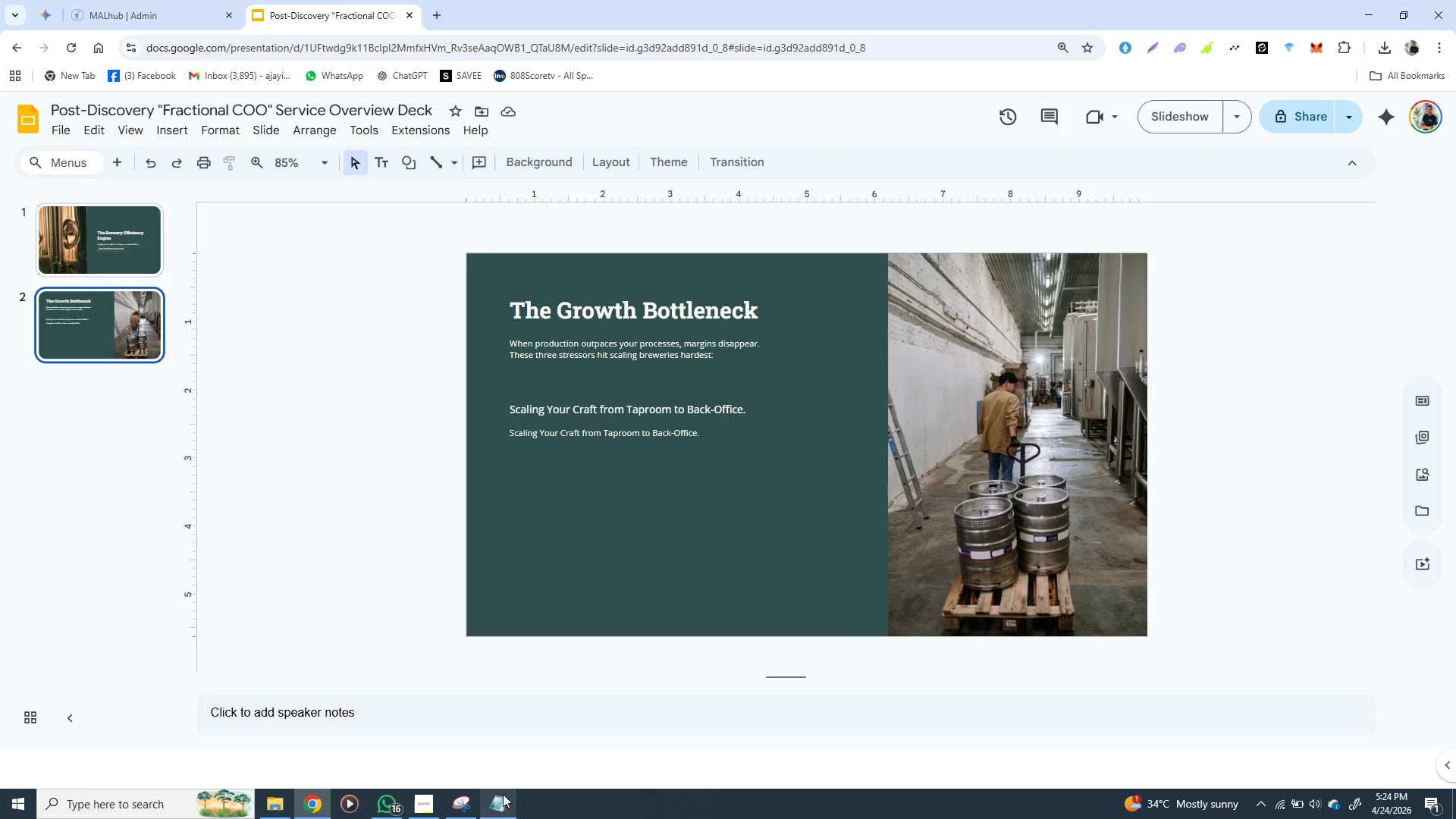 
left_click([501, 797])
 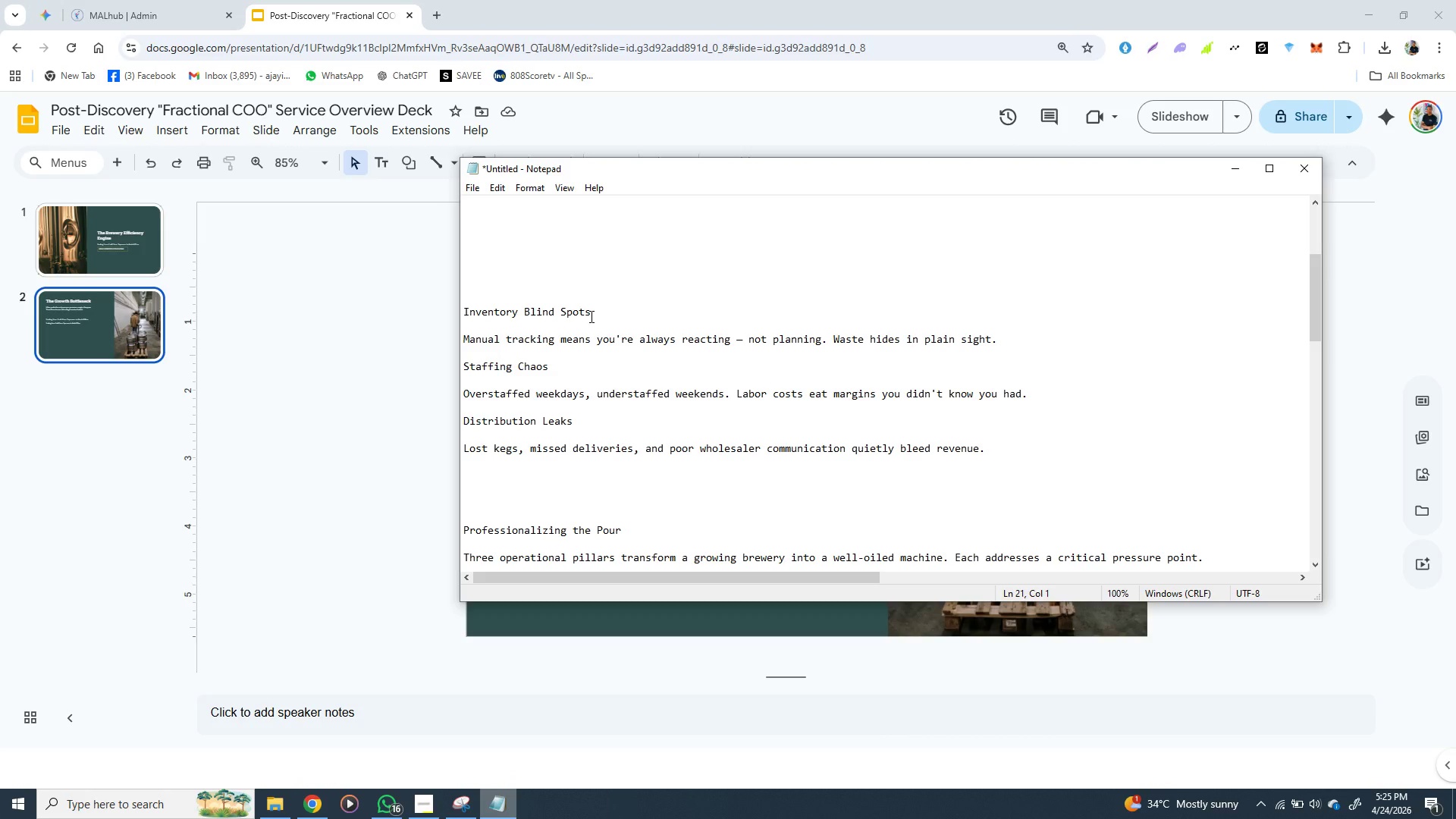 
wait(5.45)
 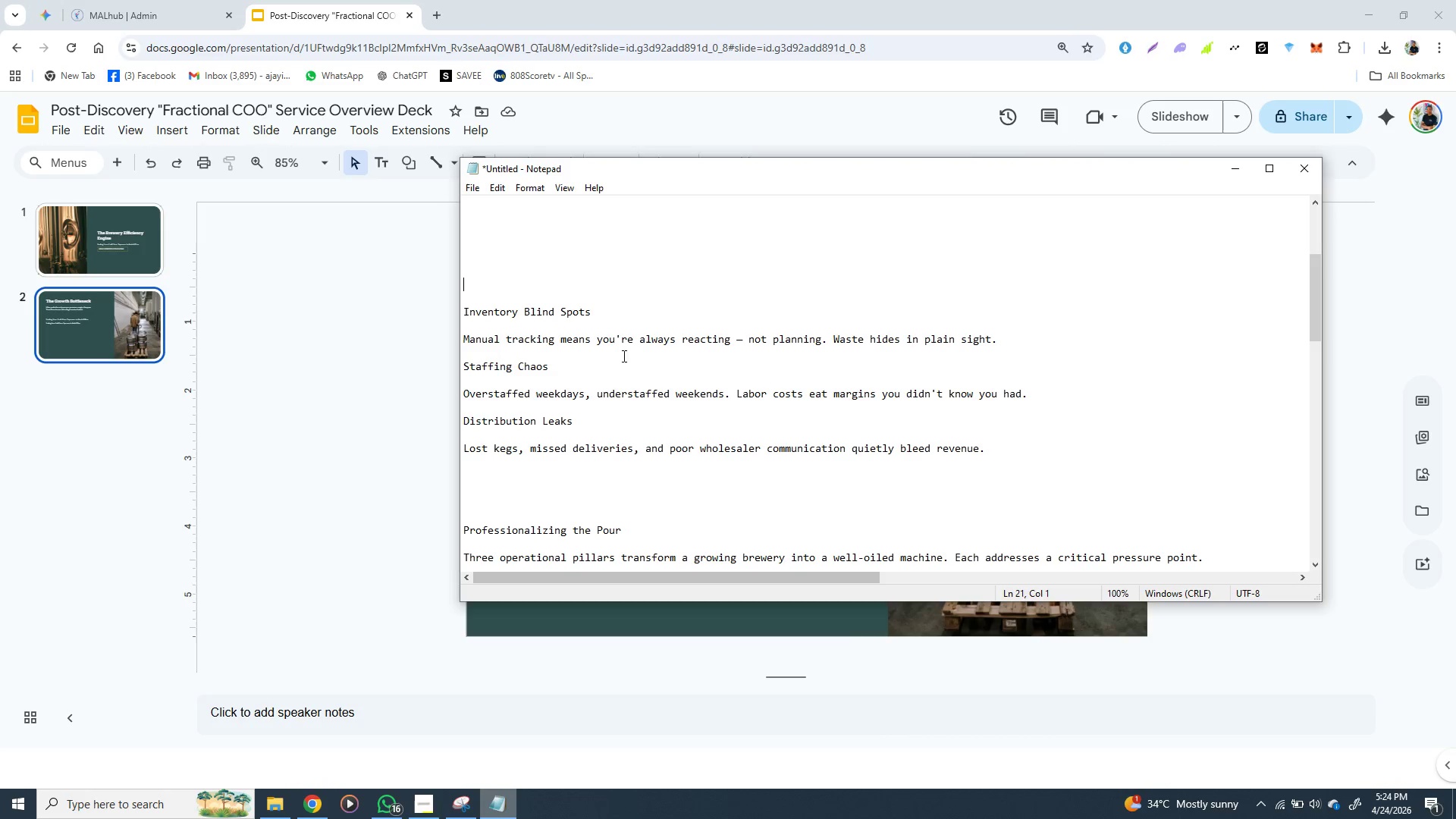 
left_click_drag(start_coordinate=[591, 308], to_coordinate=[461, 312])
 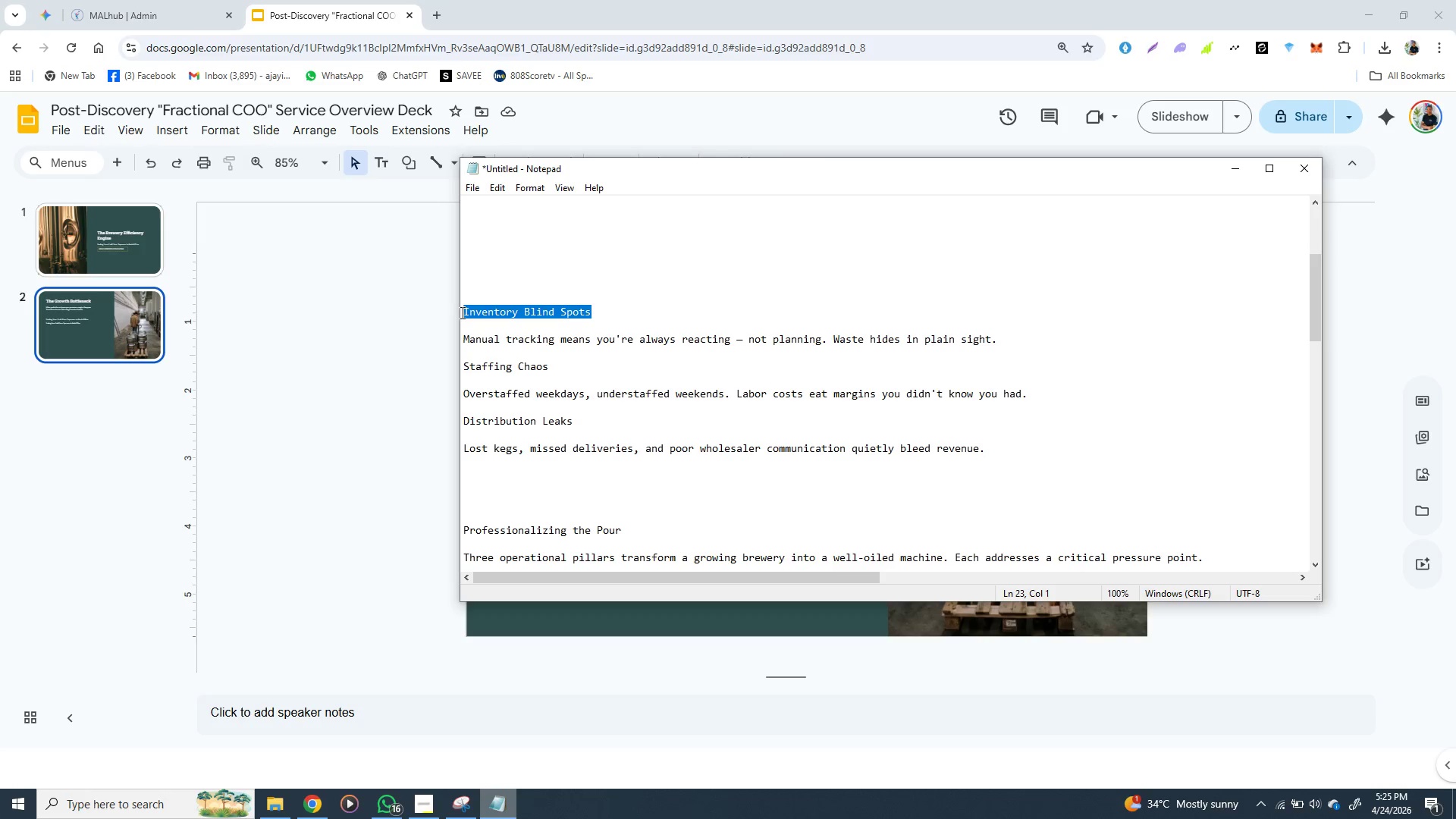 
key(Control+X)
 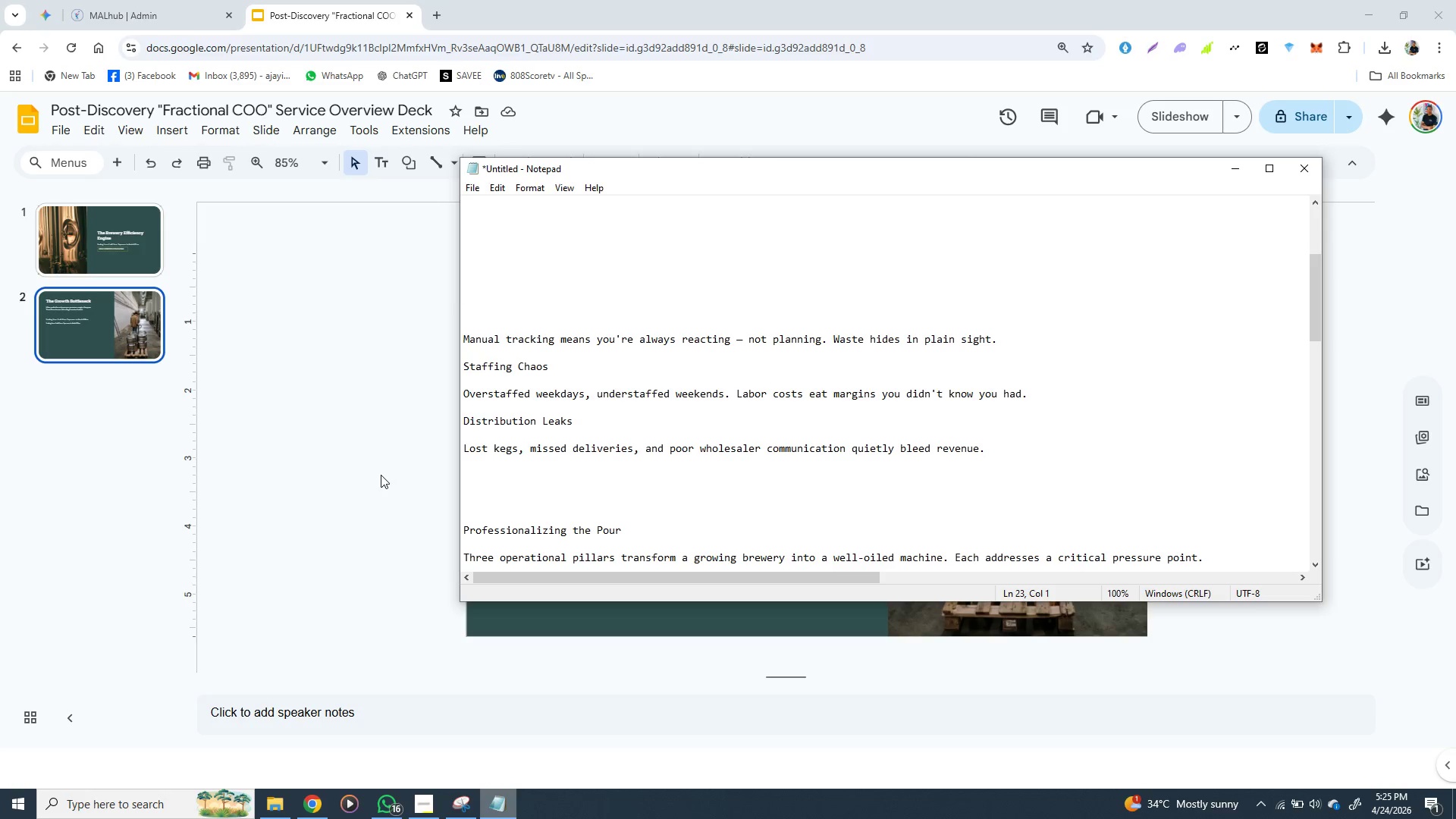 
left_click([381, 475])
 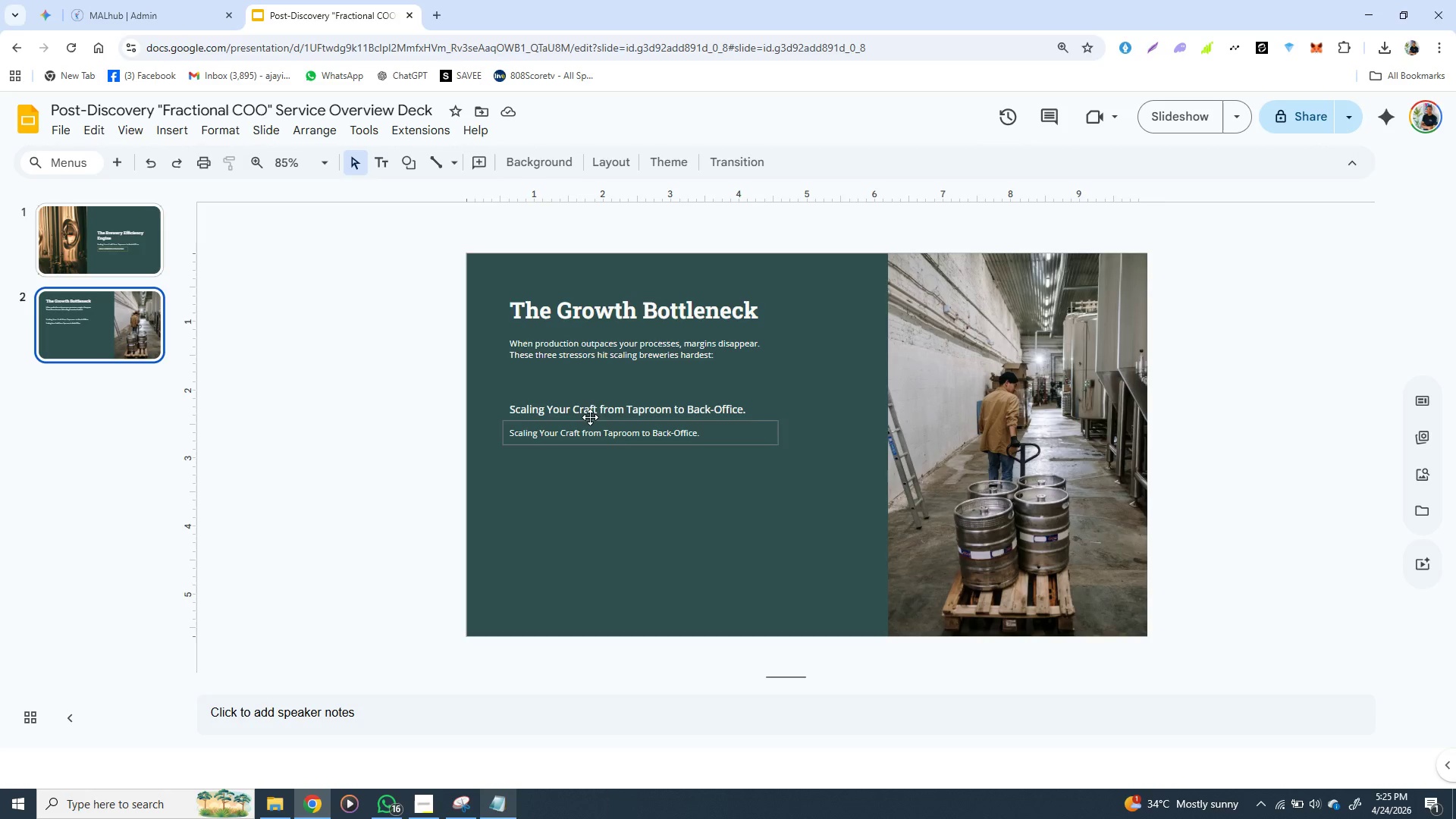 
double_click([599, 411])
 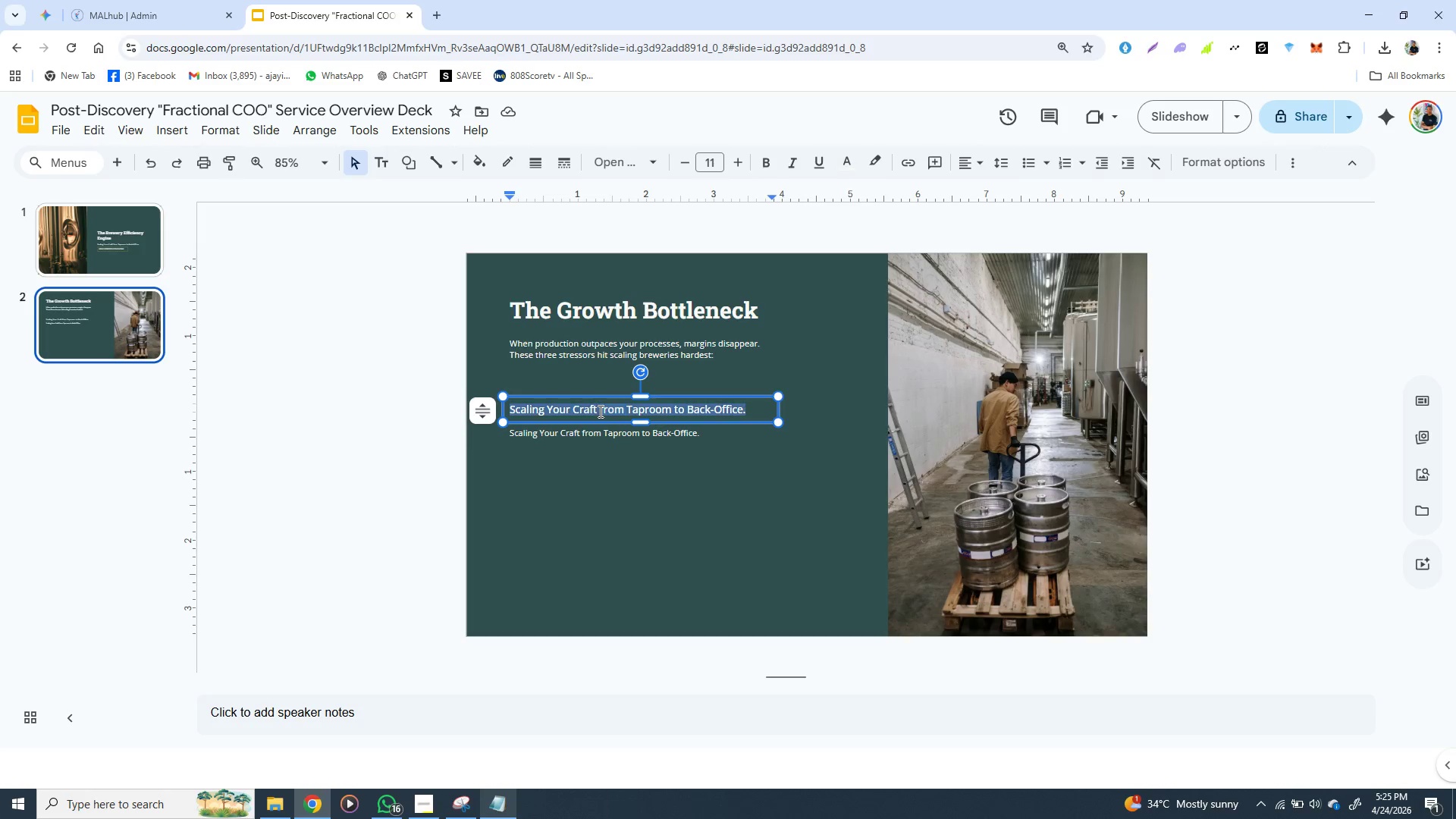 
triple_click([599, 411])
 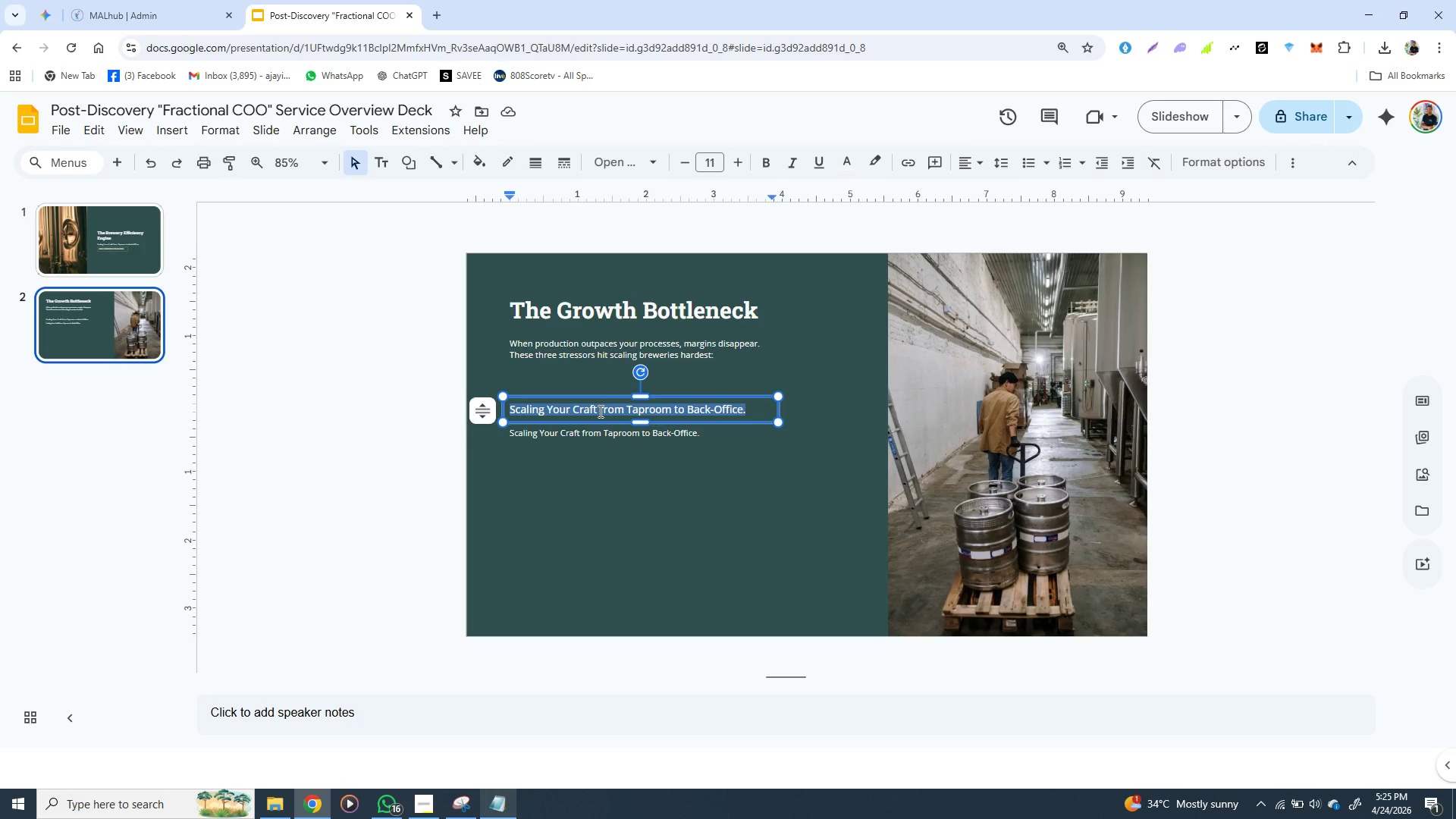 
key(Control+V)
 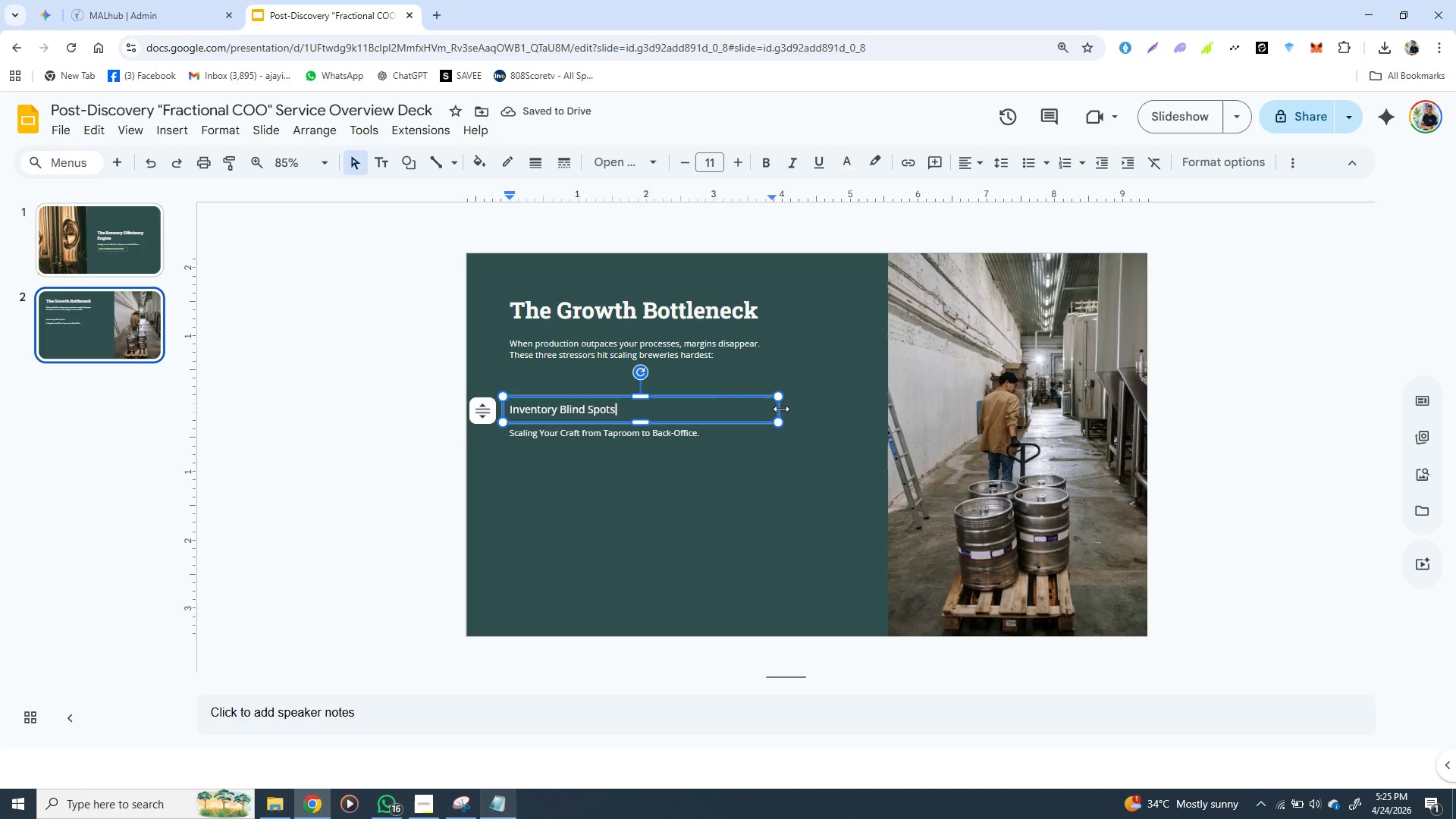 
left_click_drag(start_coordinate=[781, 409], to_coordinate=[626, 413])
 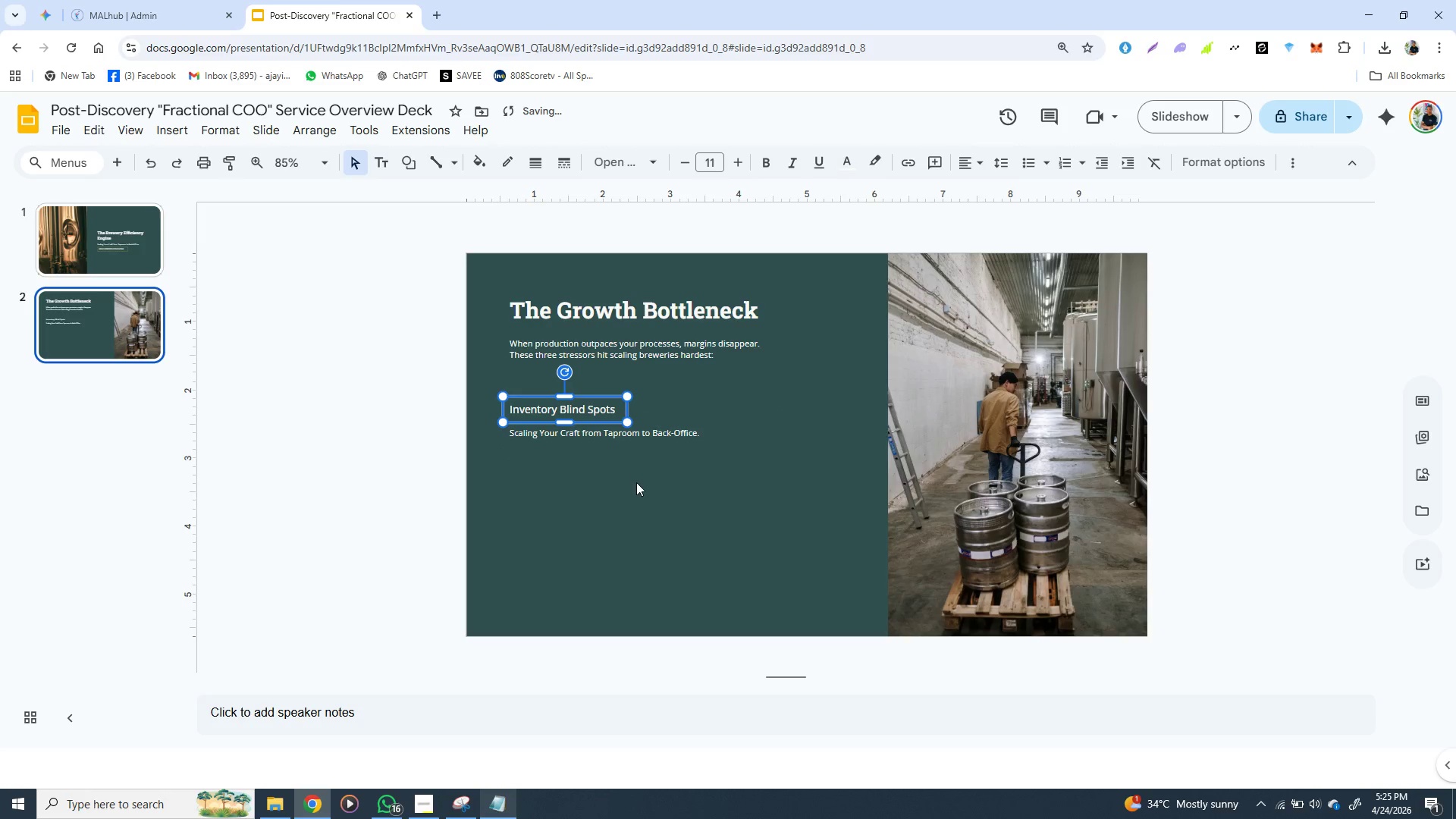 
left_click([636, 482])
 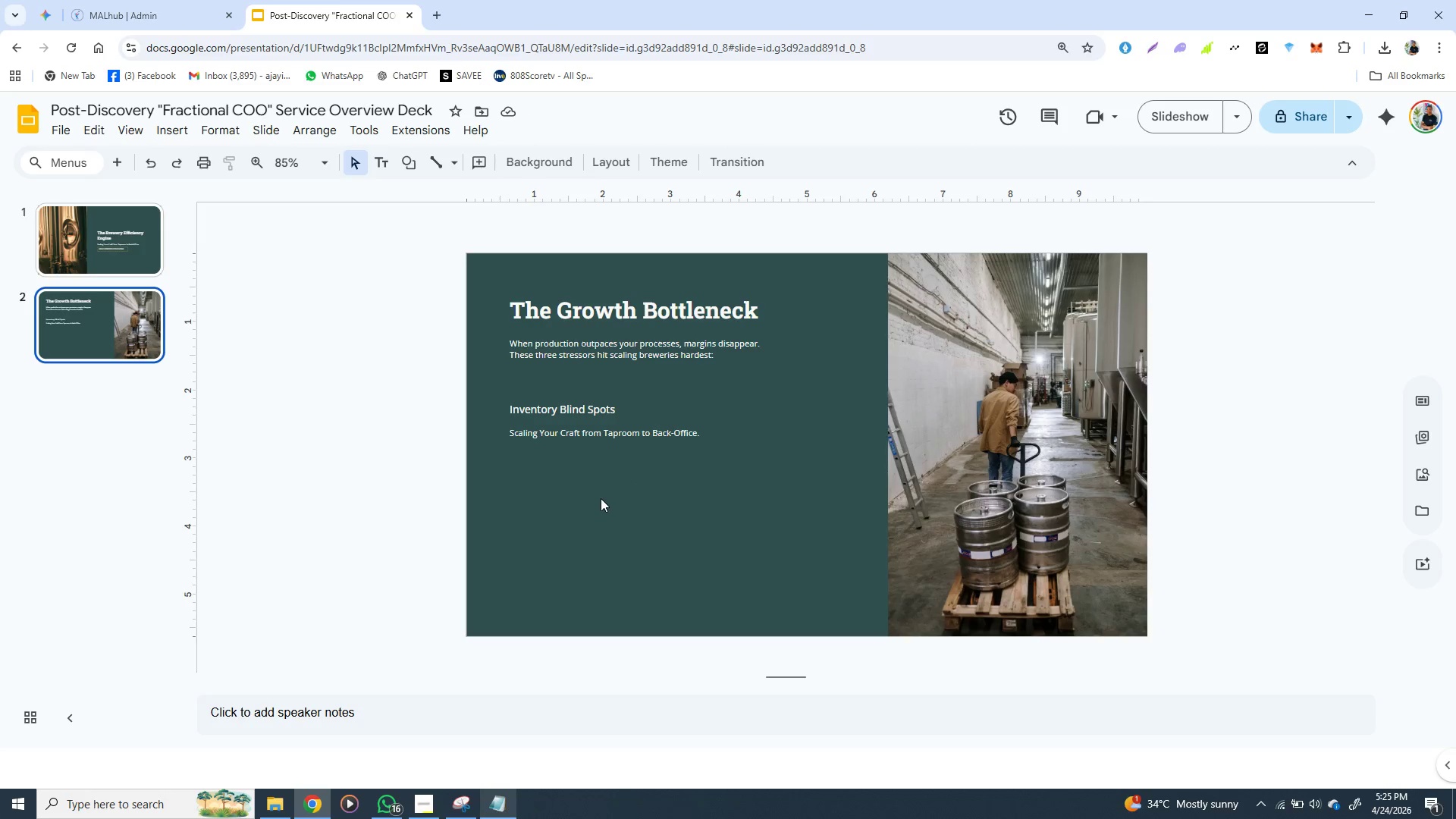 
wait(5.83)
 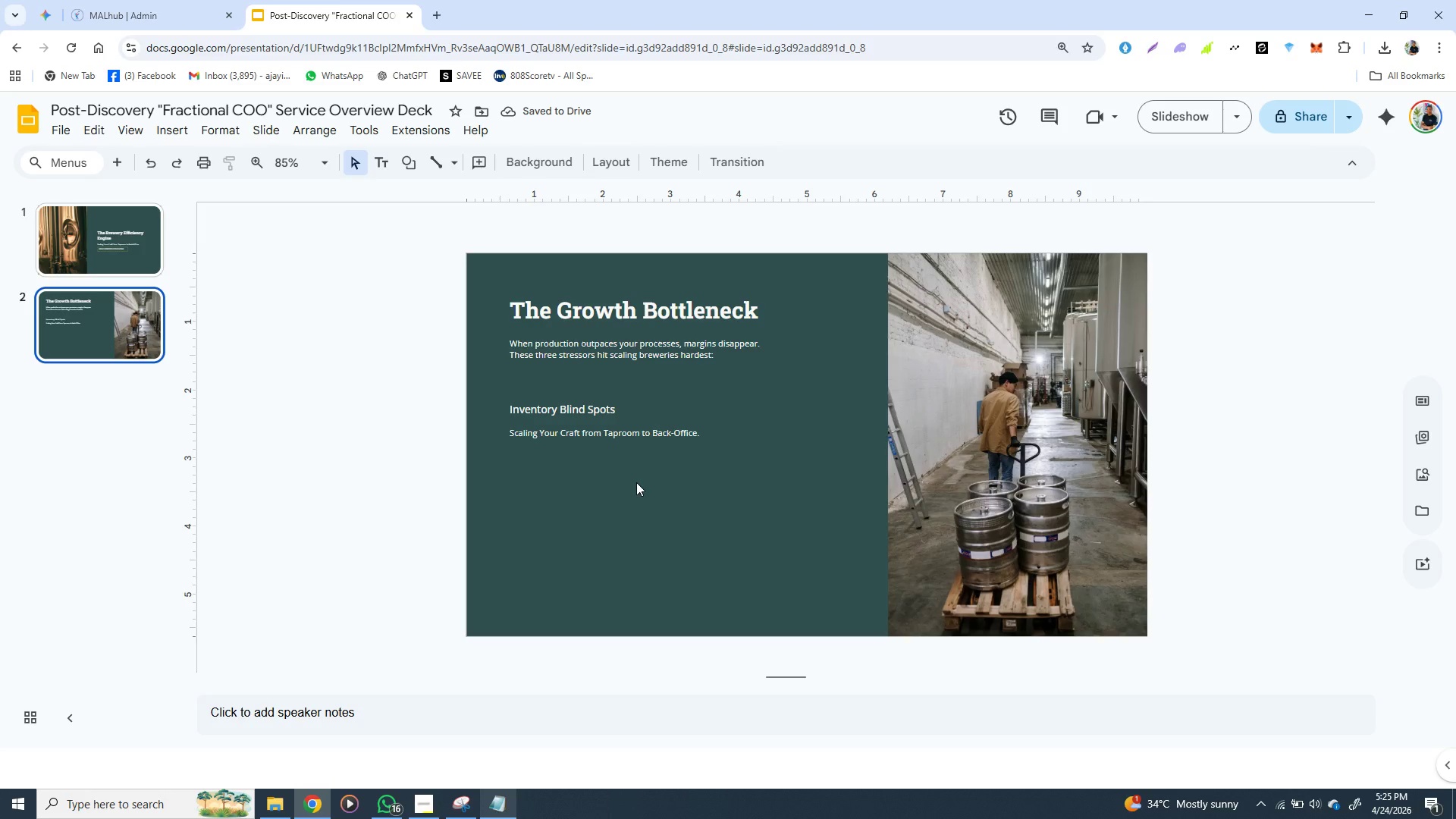 
double_click([578, 439])
 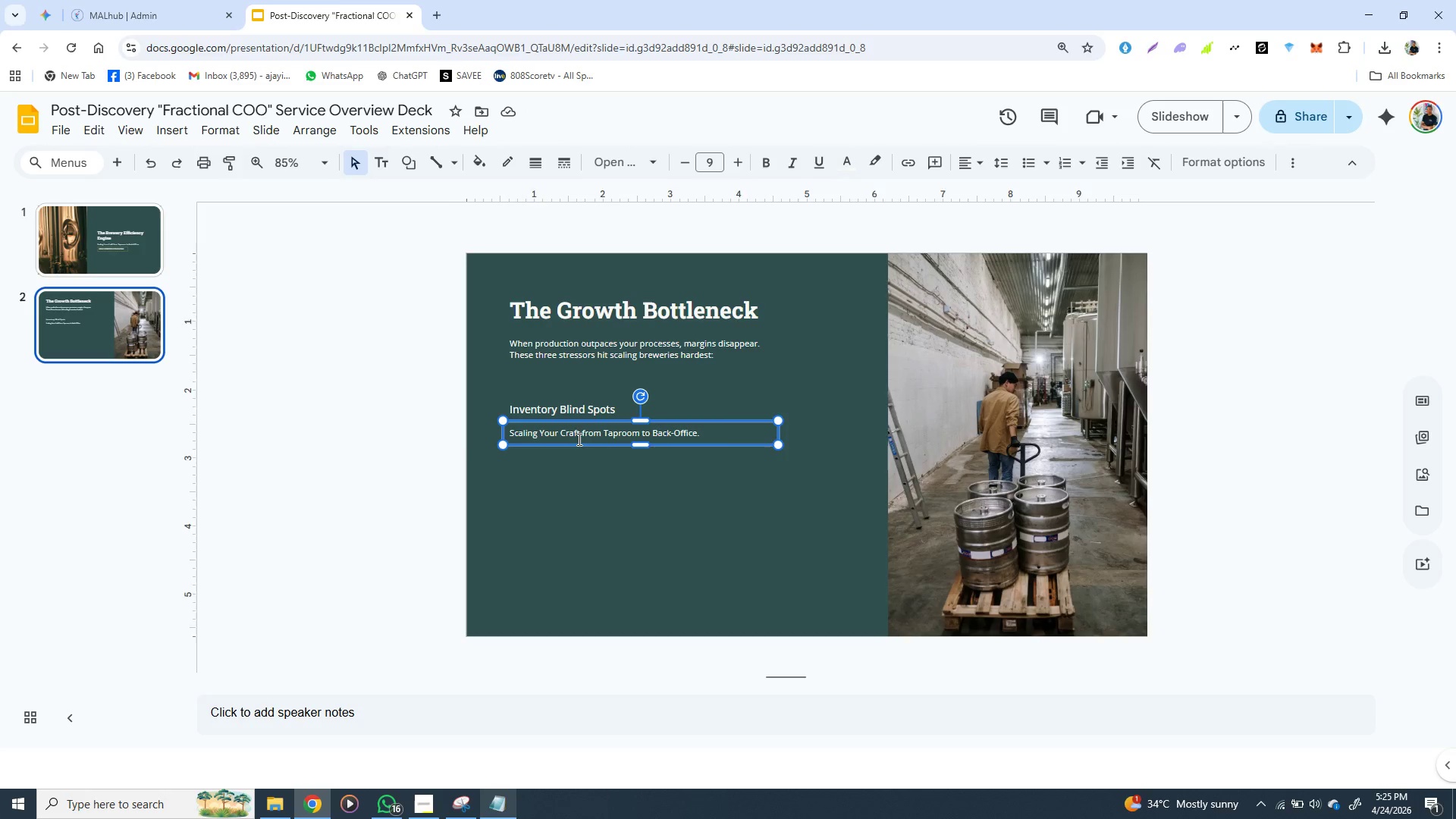 
triple_click([578, 439])
 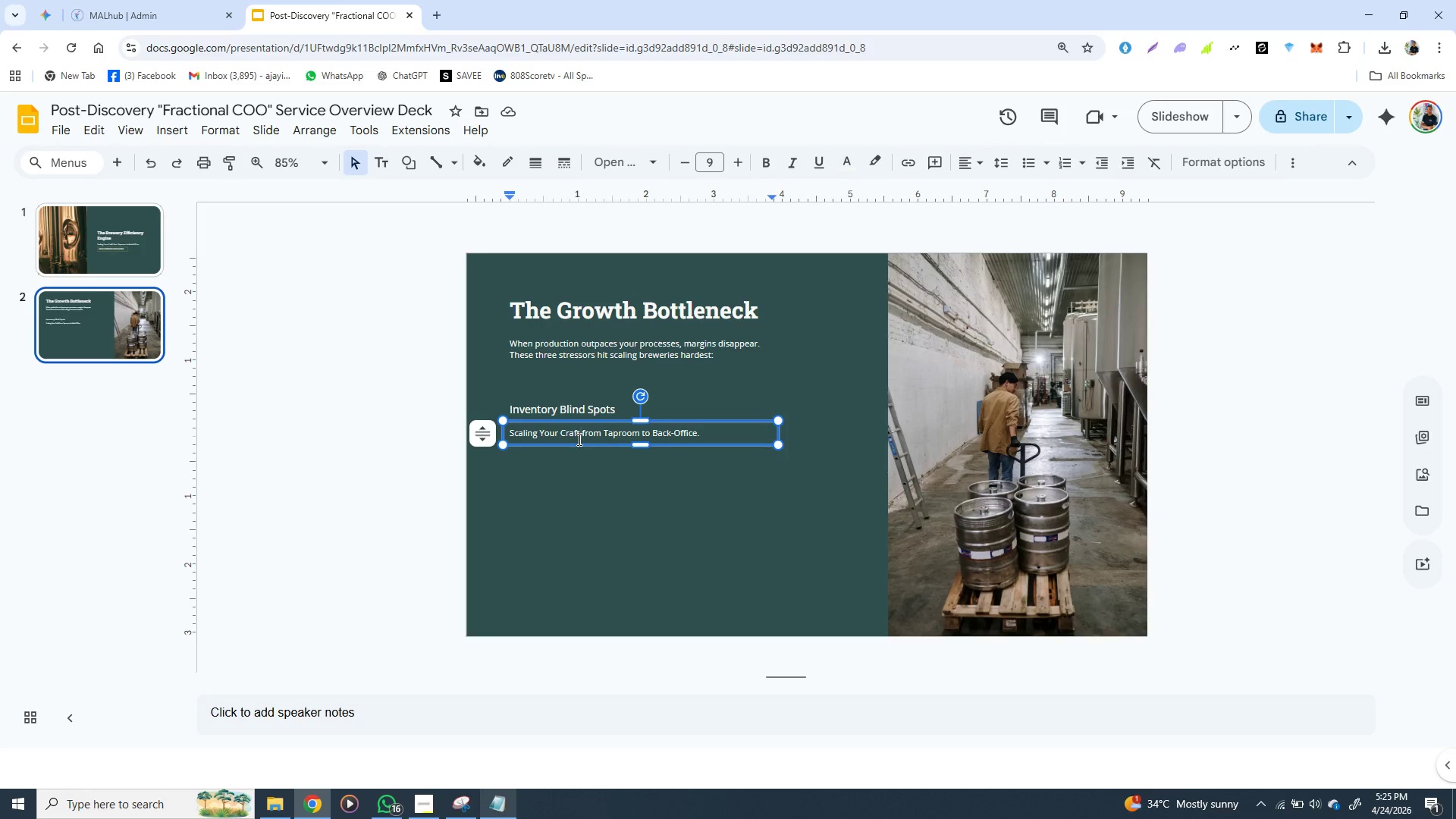 
left_click([578, 439])
 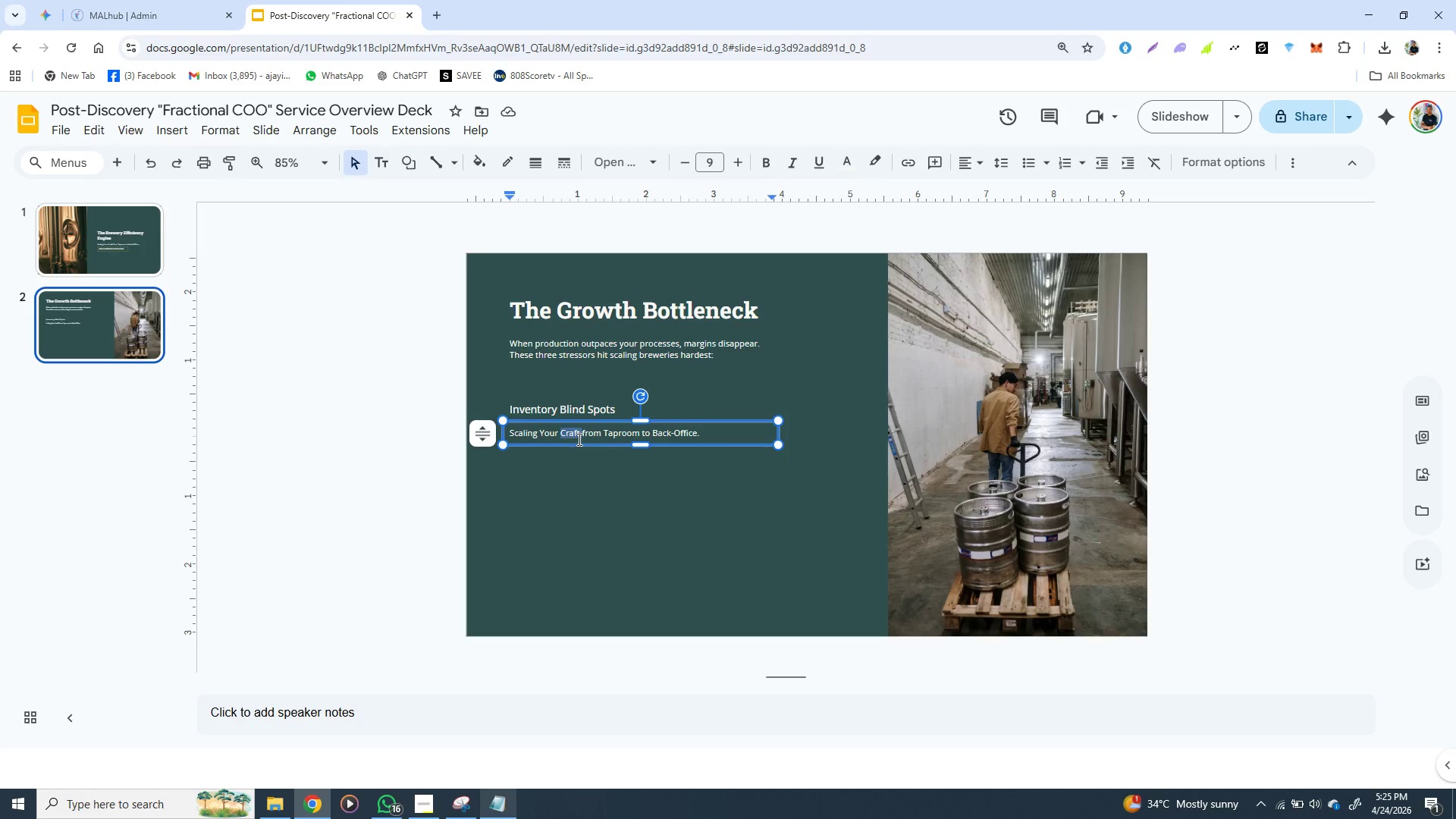 
double_click([578, 439])
 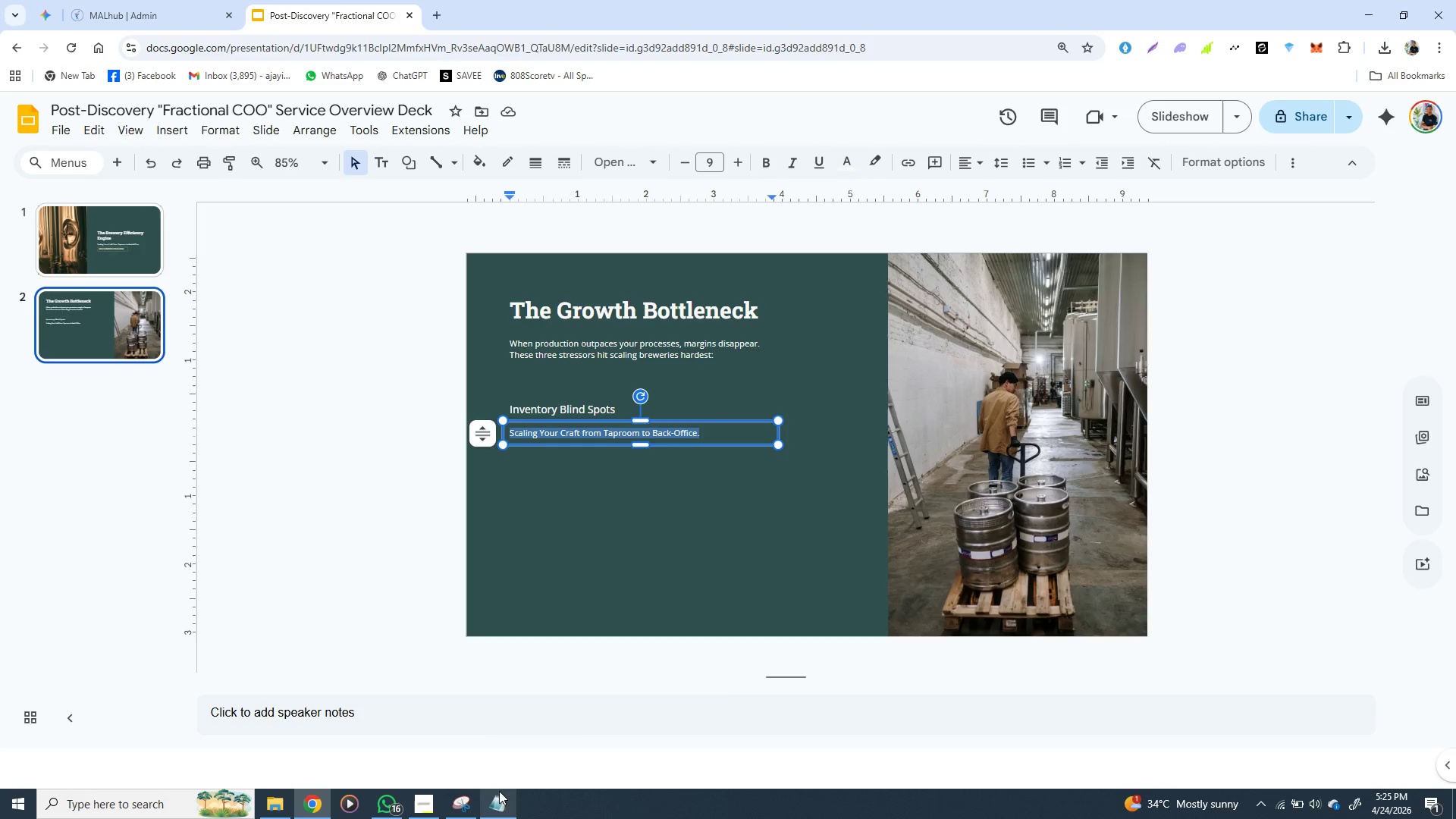 
left_click([496, 802])
 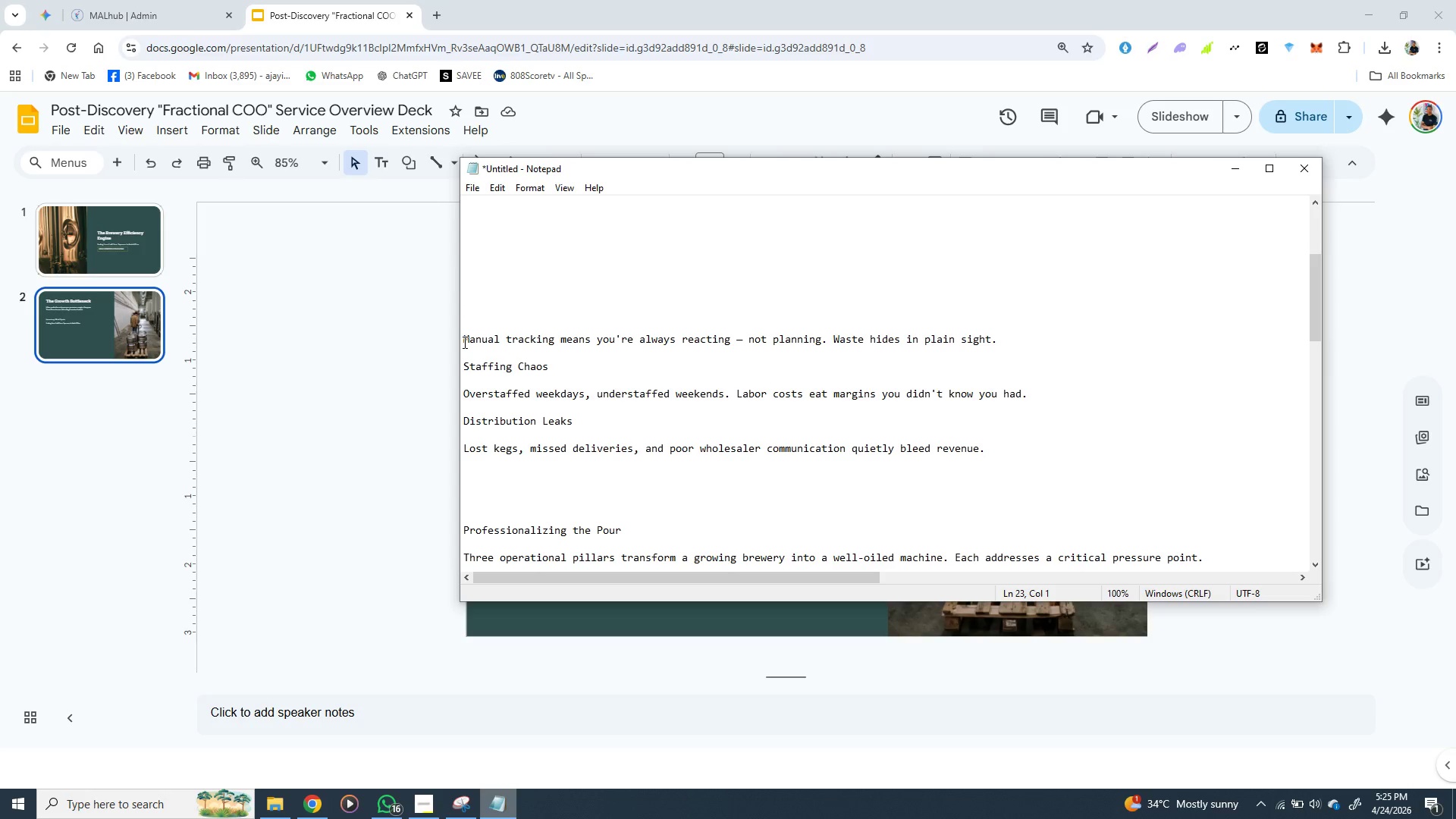 
left_click_drag(start_coordinate=[463, 342], to_coordinate=[996, 341])
 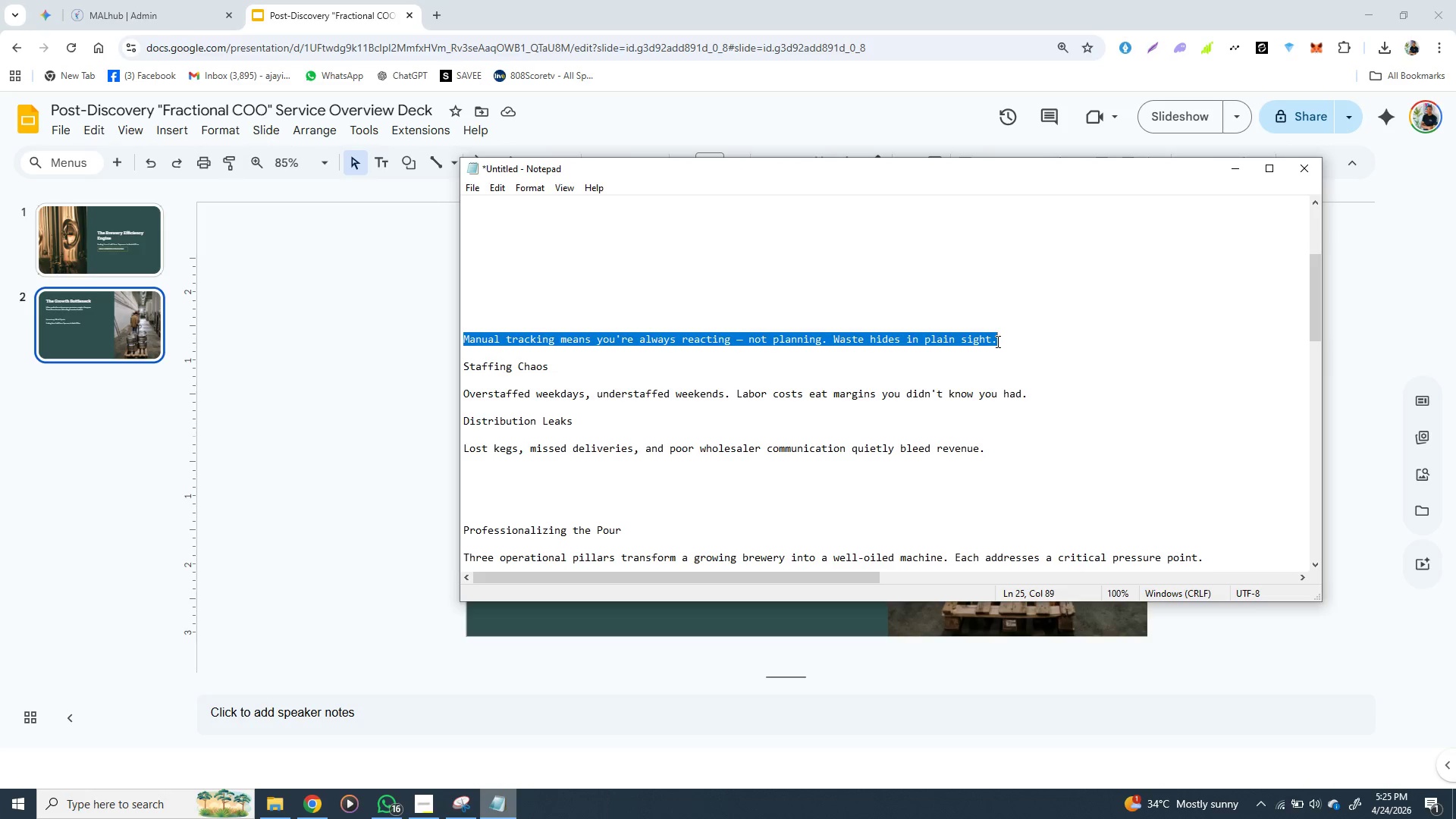 
key(Control+X)
 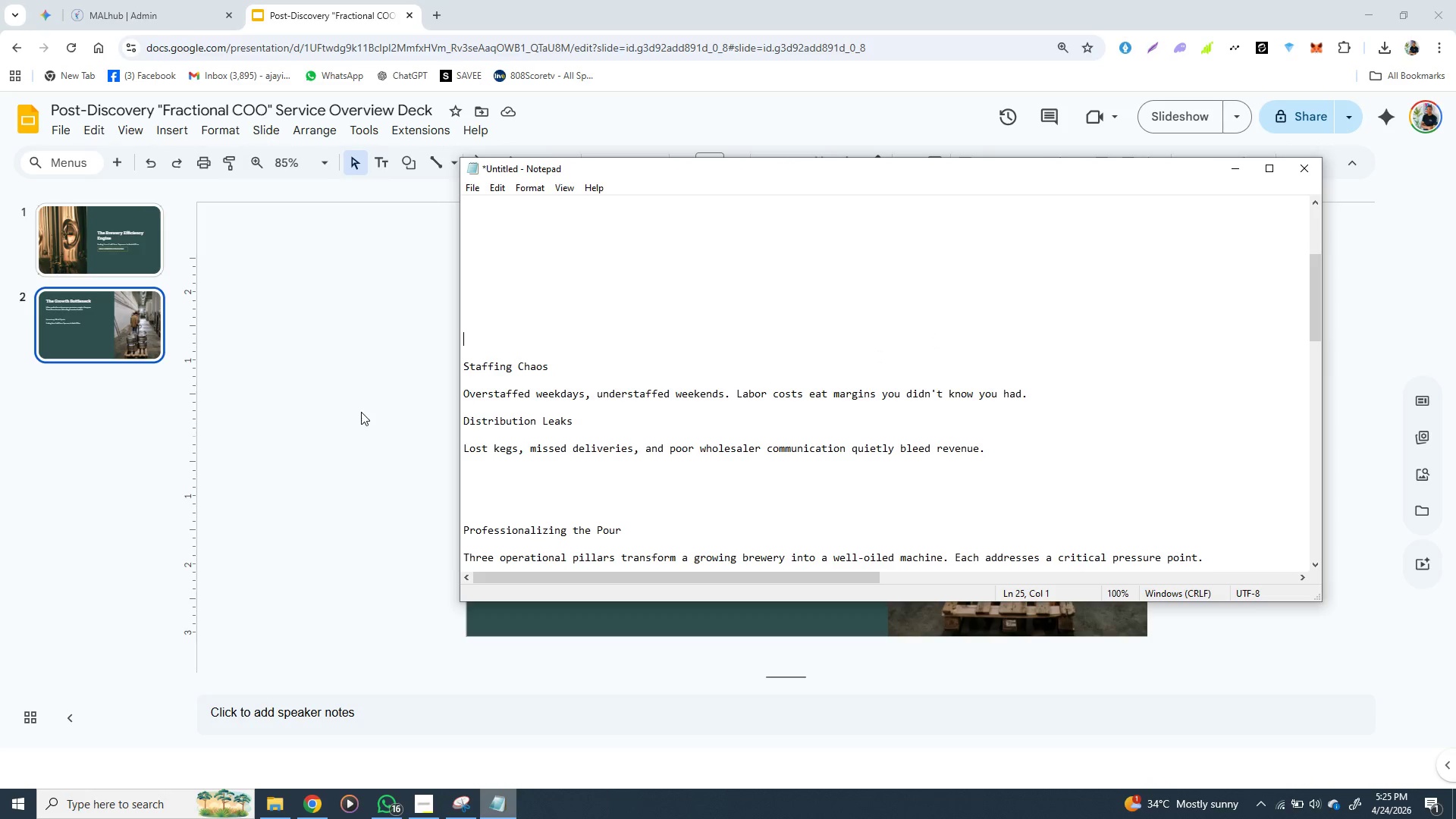 
left_click([359, 412])
 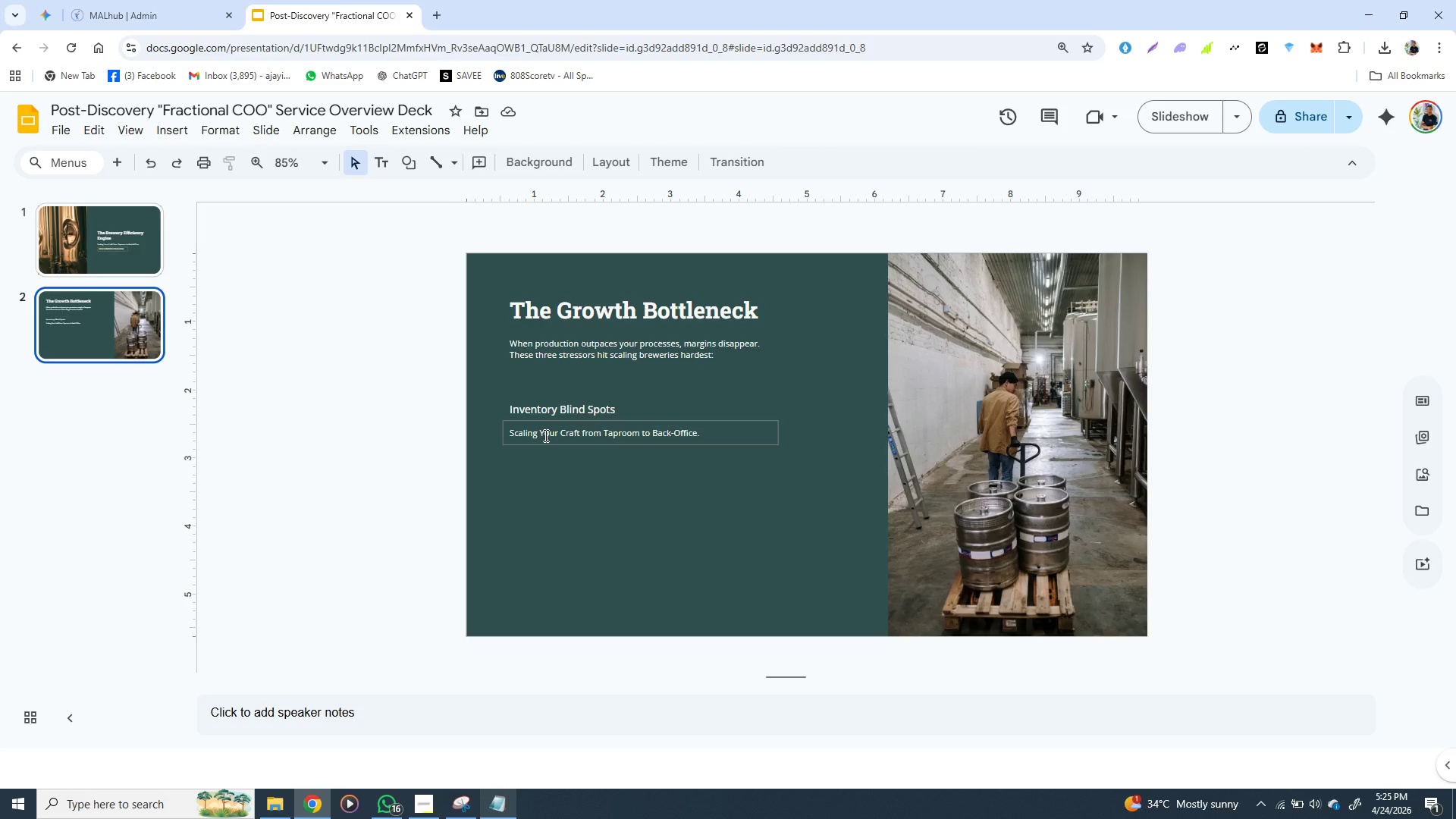 
double_click([544, 435])
 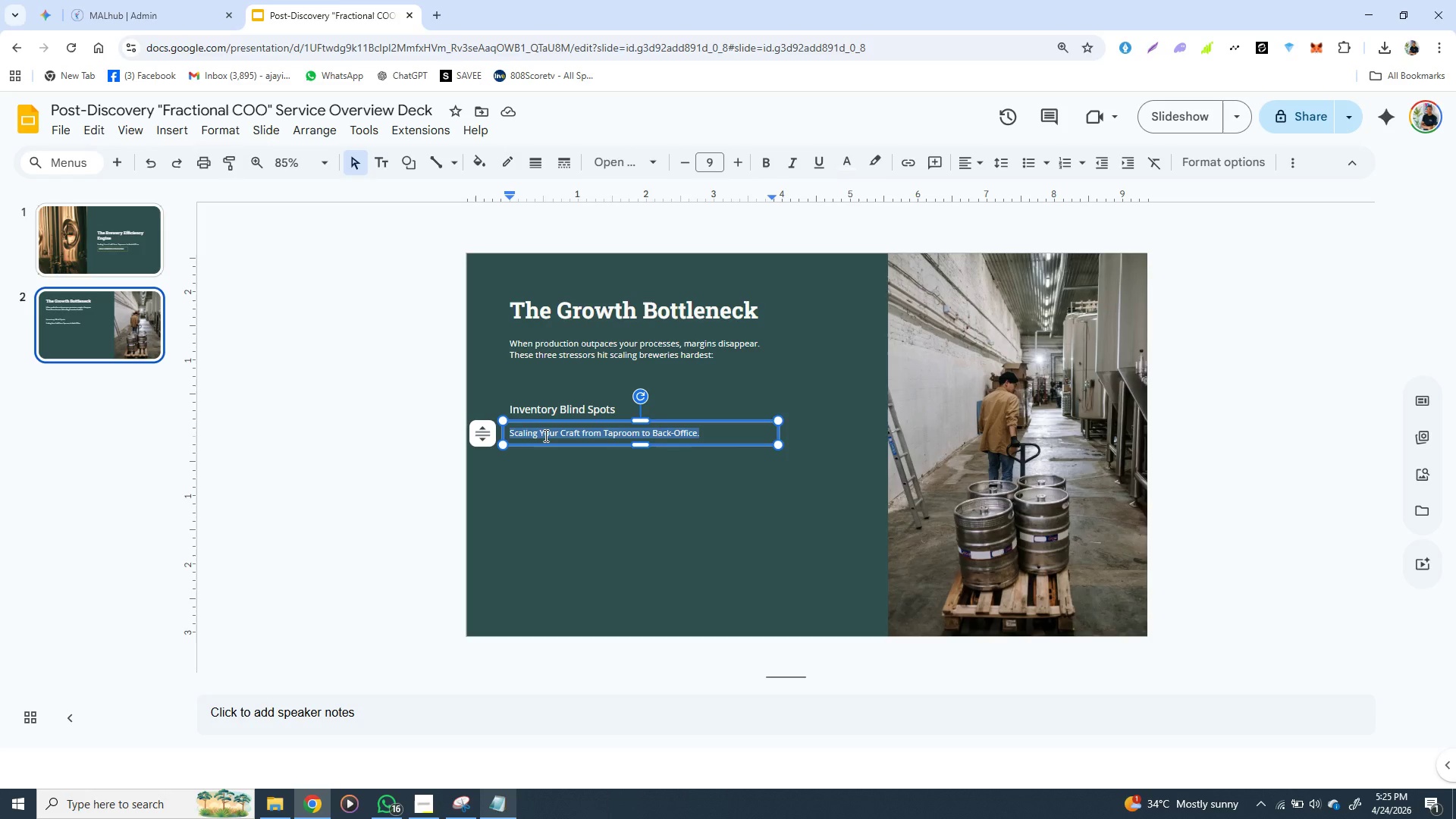 
triple_click([544, 435])
 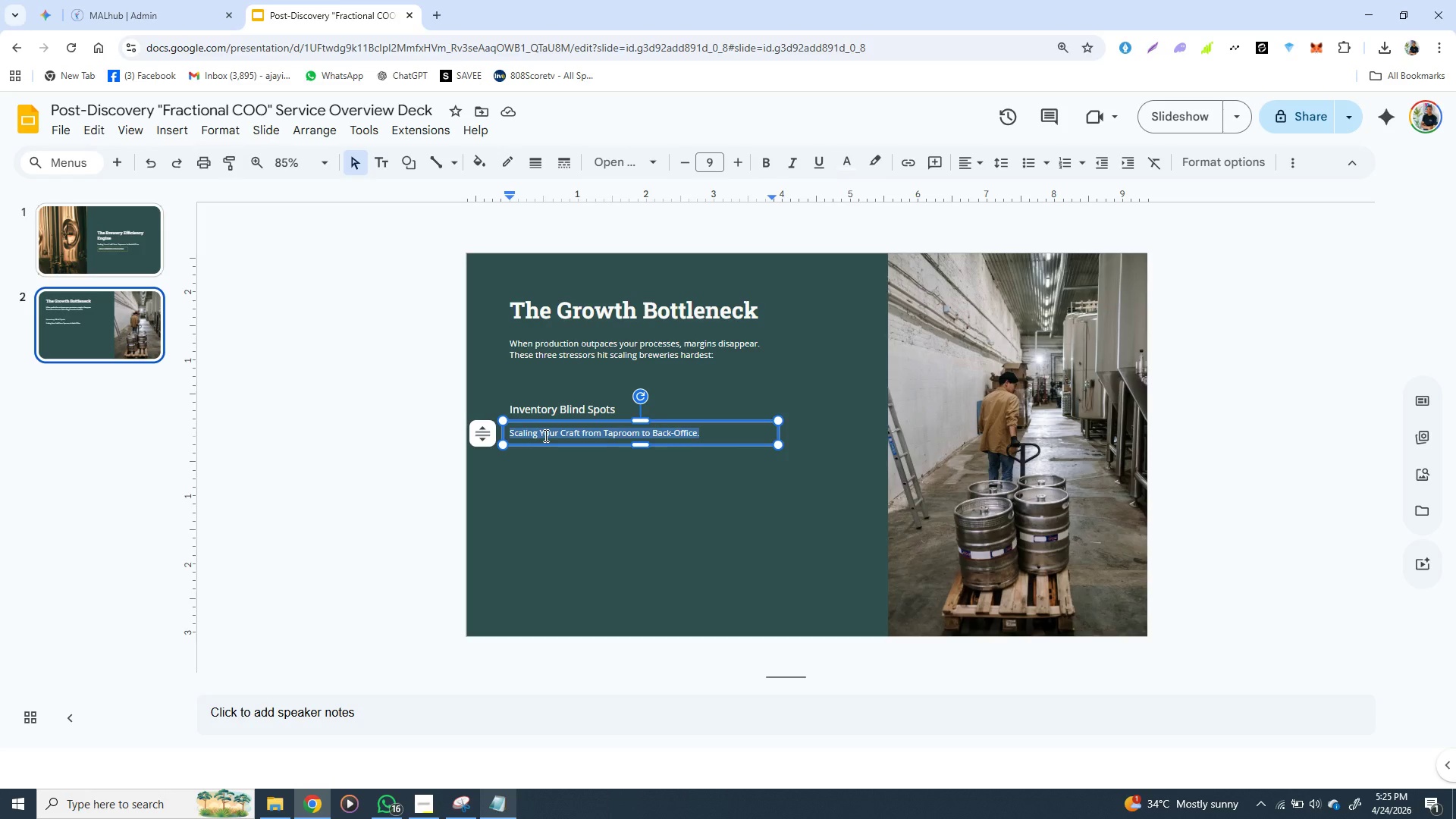 
key(Control+V)
 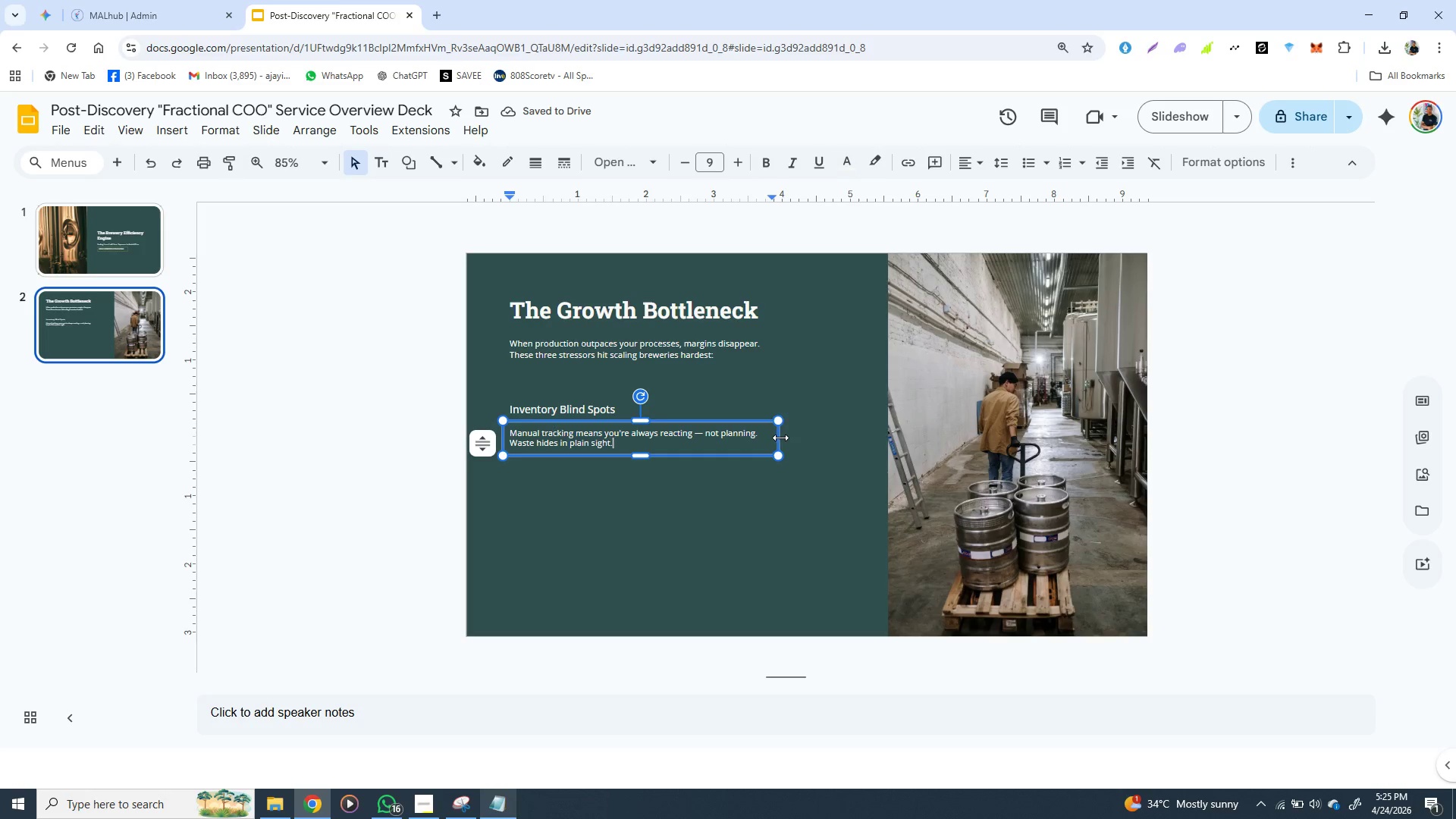 
left_click_drag(start_coordinate=[780, 438], to_coordinate=[654, 433])
 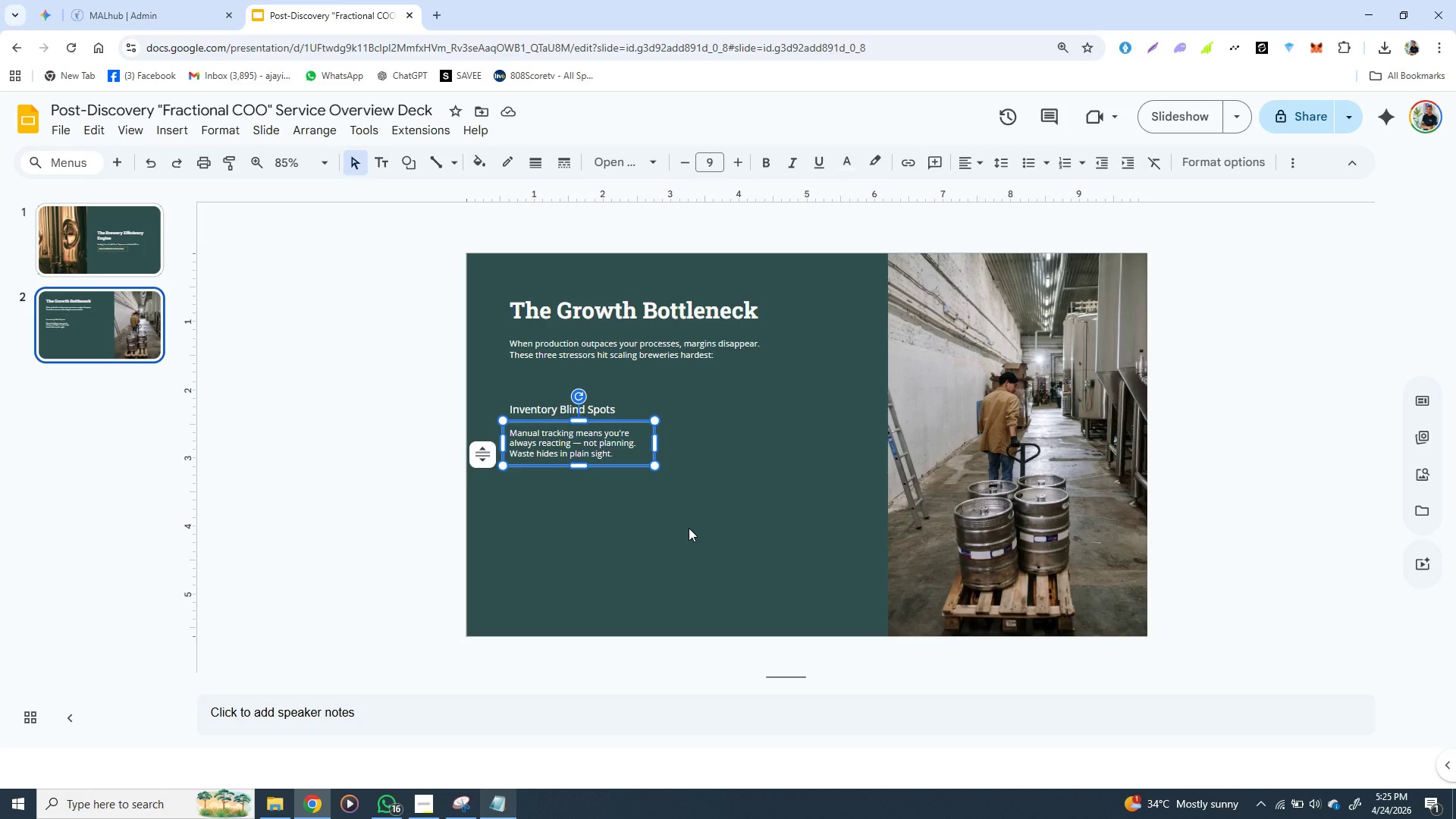 
wait(7.36)
 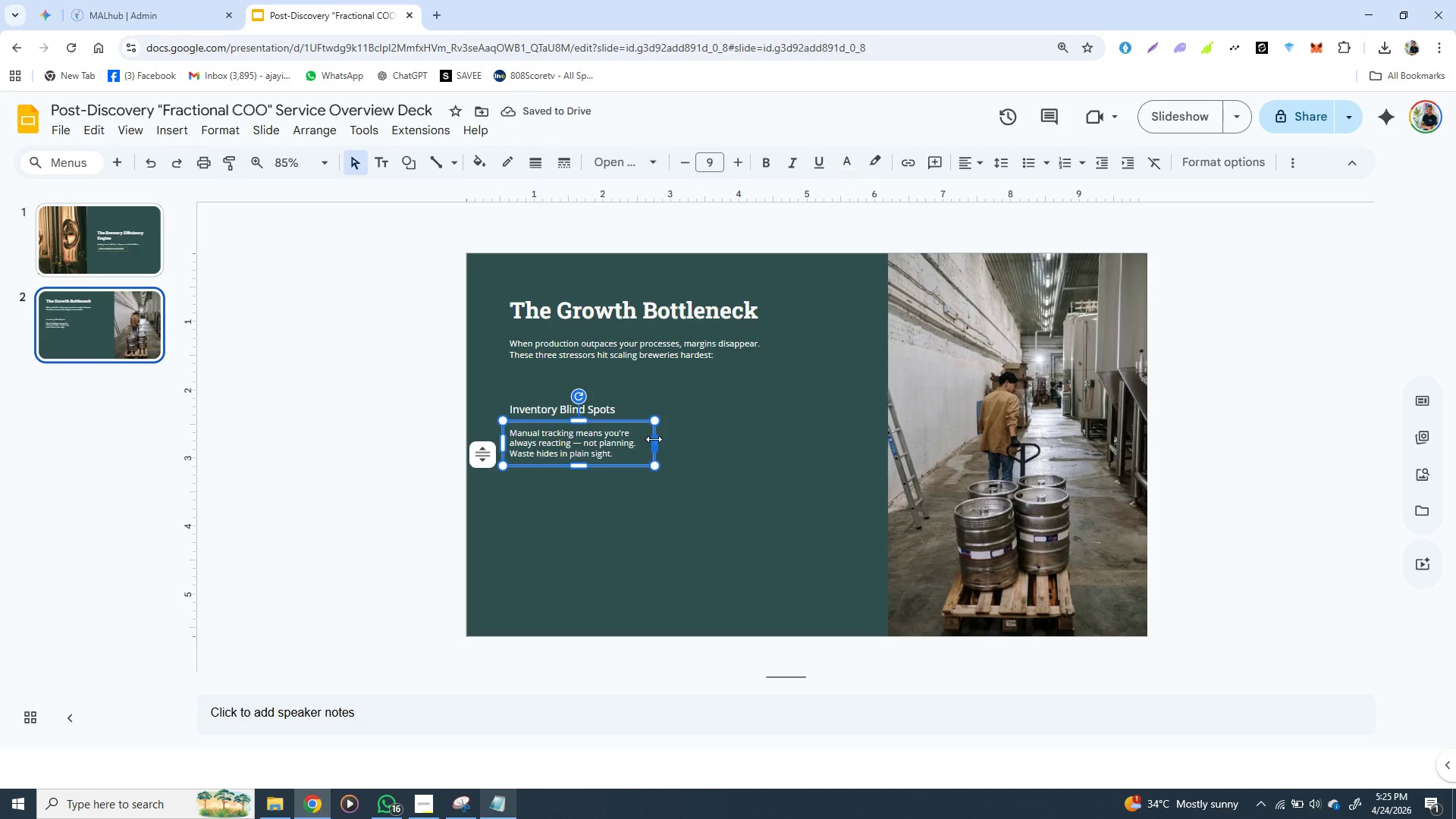 
left_click([607, 529])
 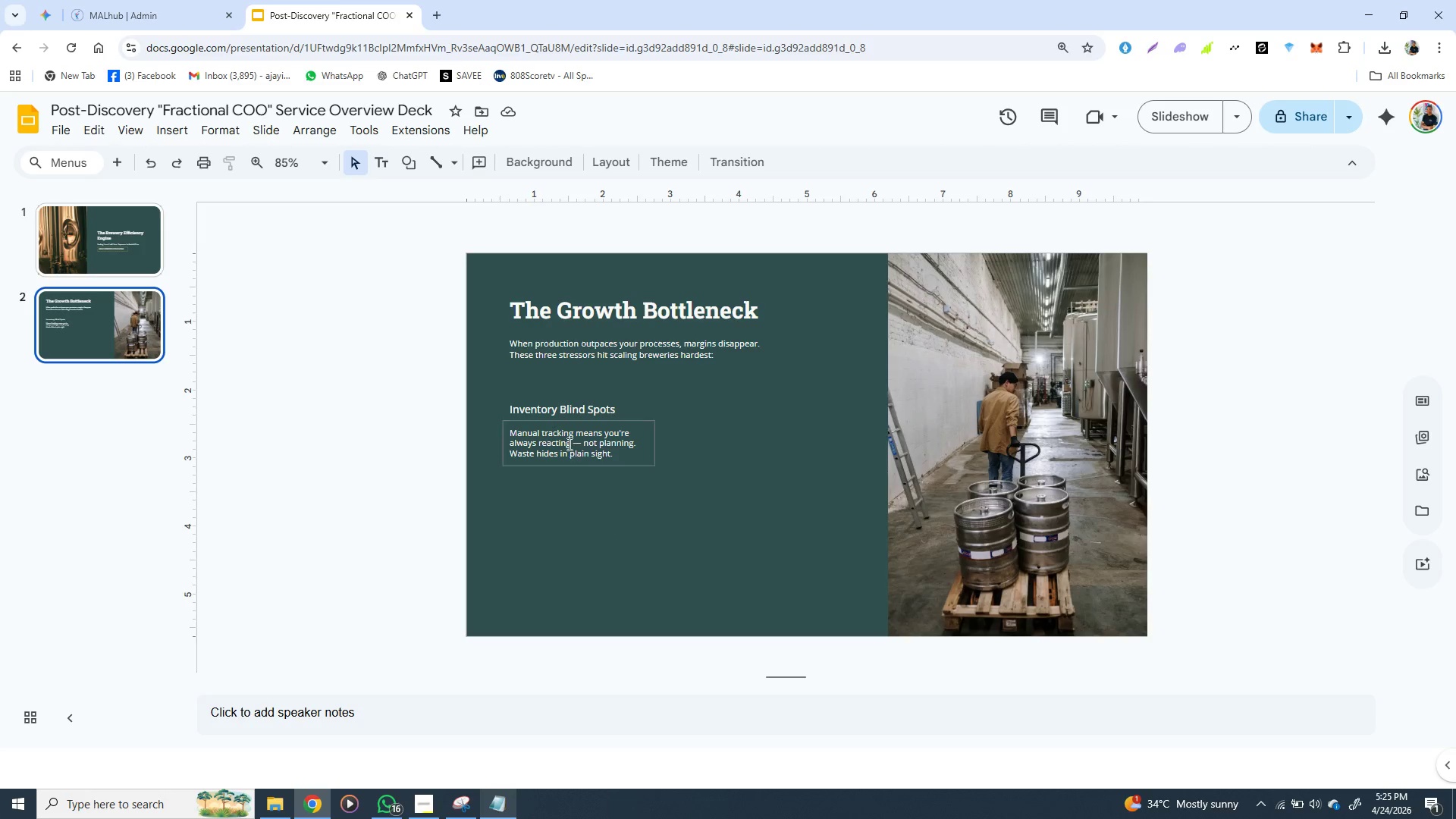 
double_click([568, 442])
 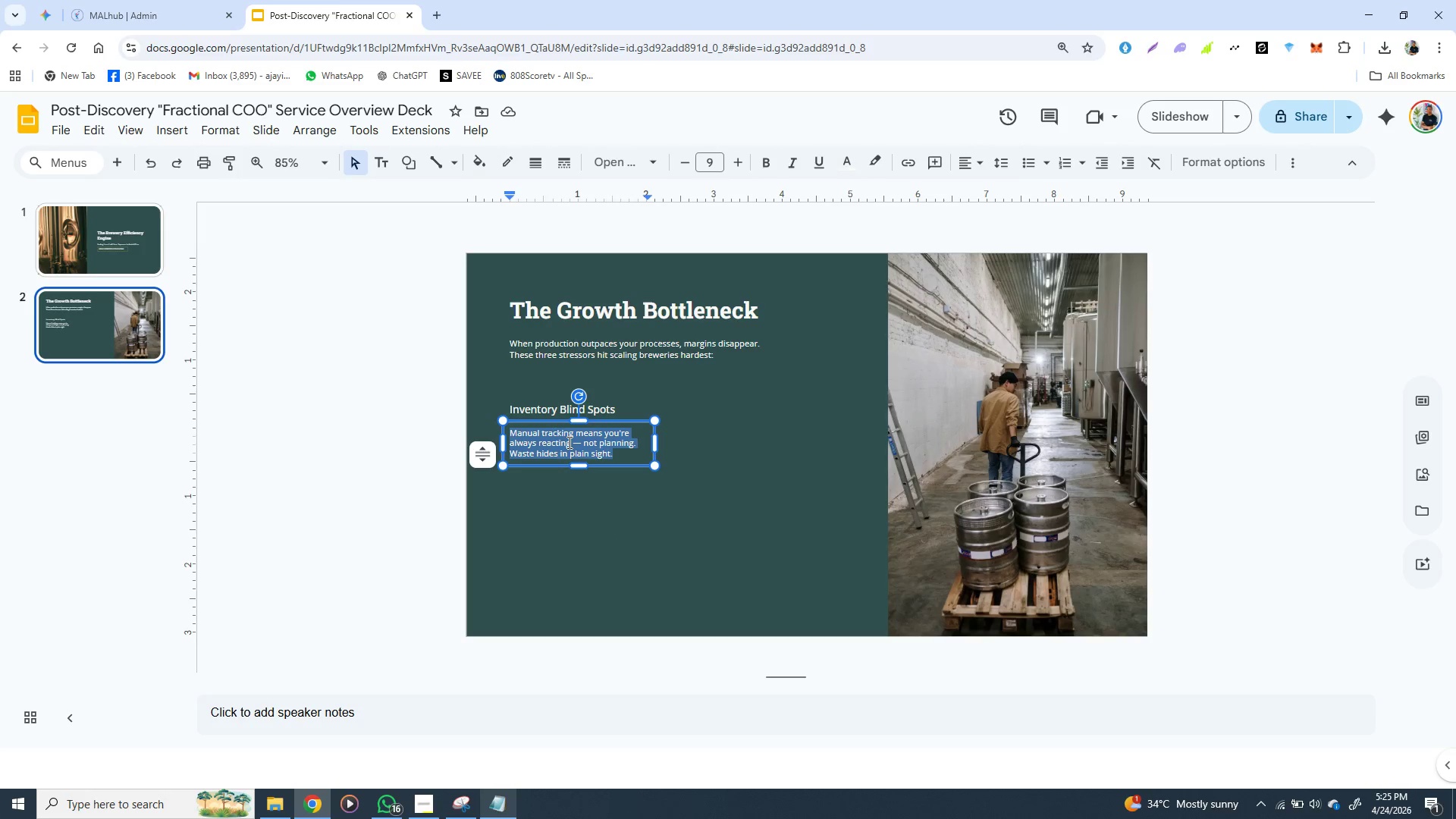 
triple_click([568, 442])
 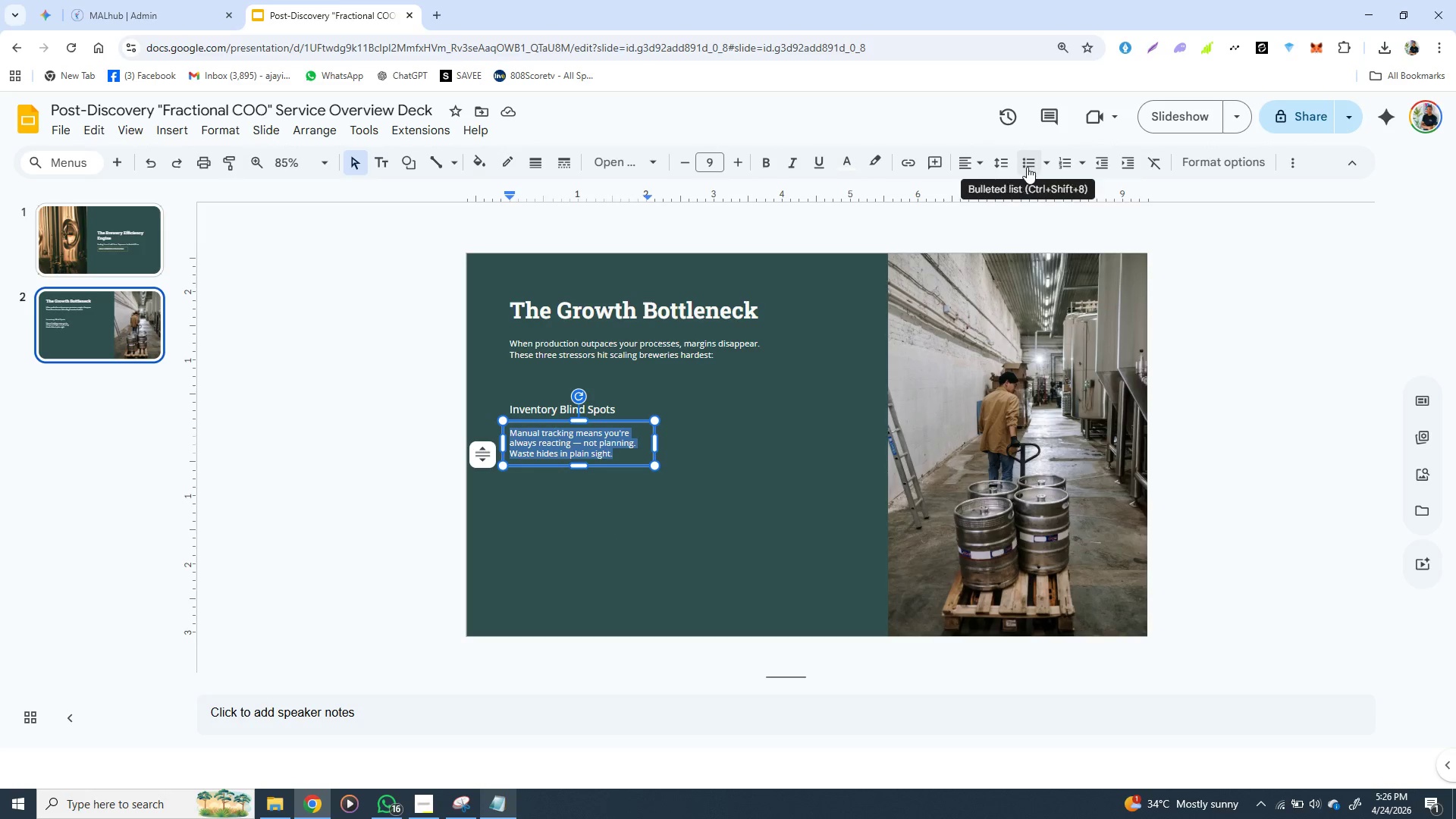 
left_click([1005, 167])
 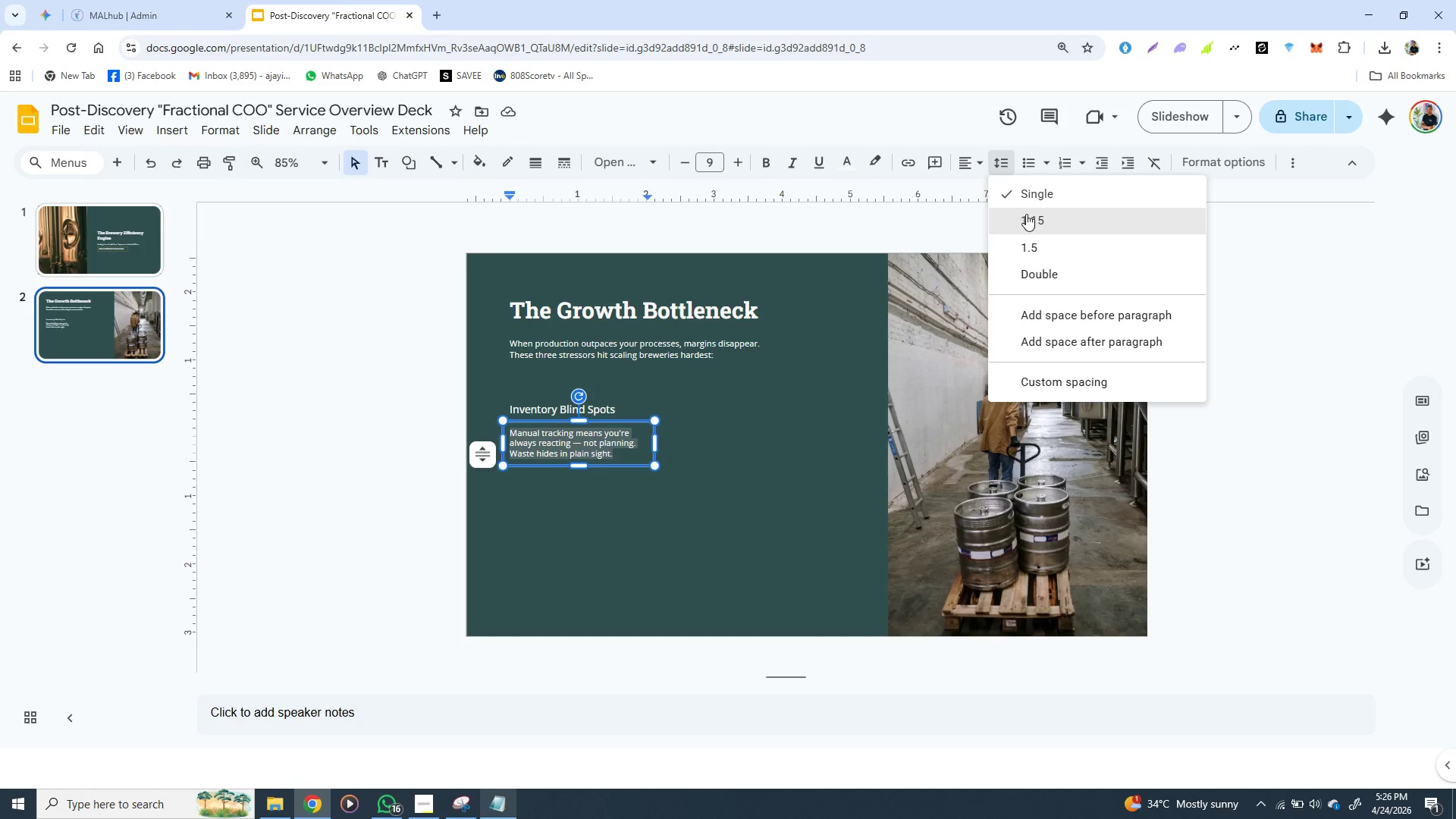 
left_click([1026, 214])
 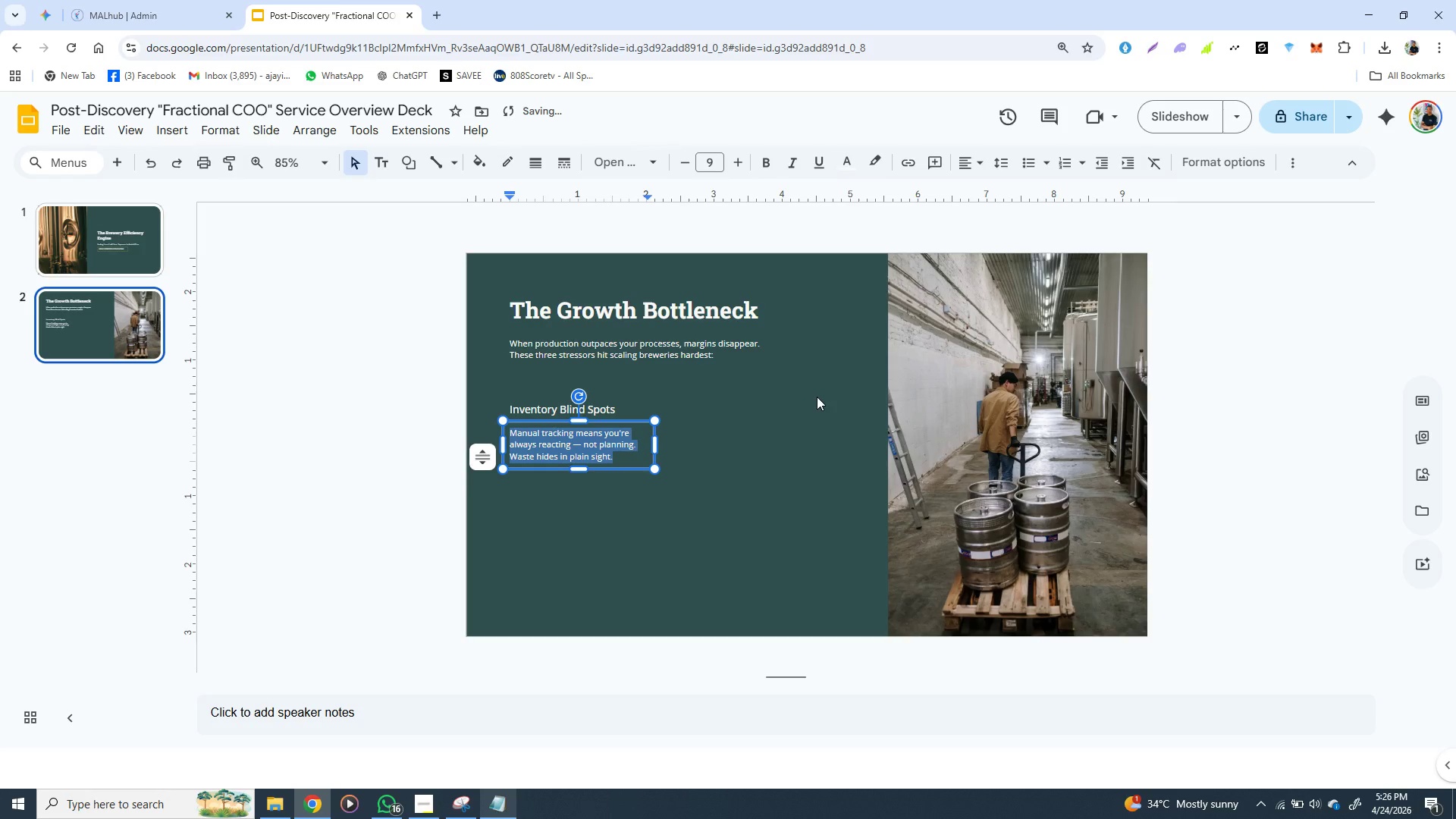 
left_click([817, 397])
 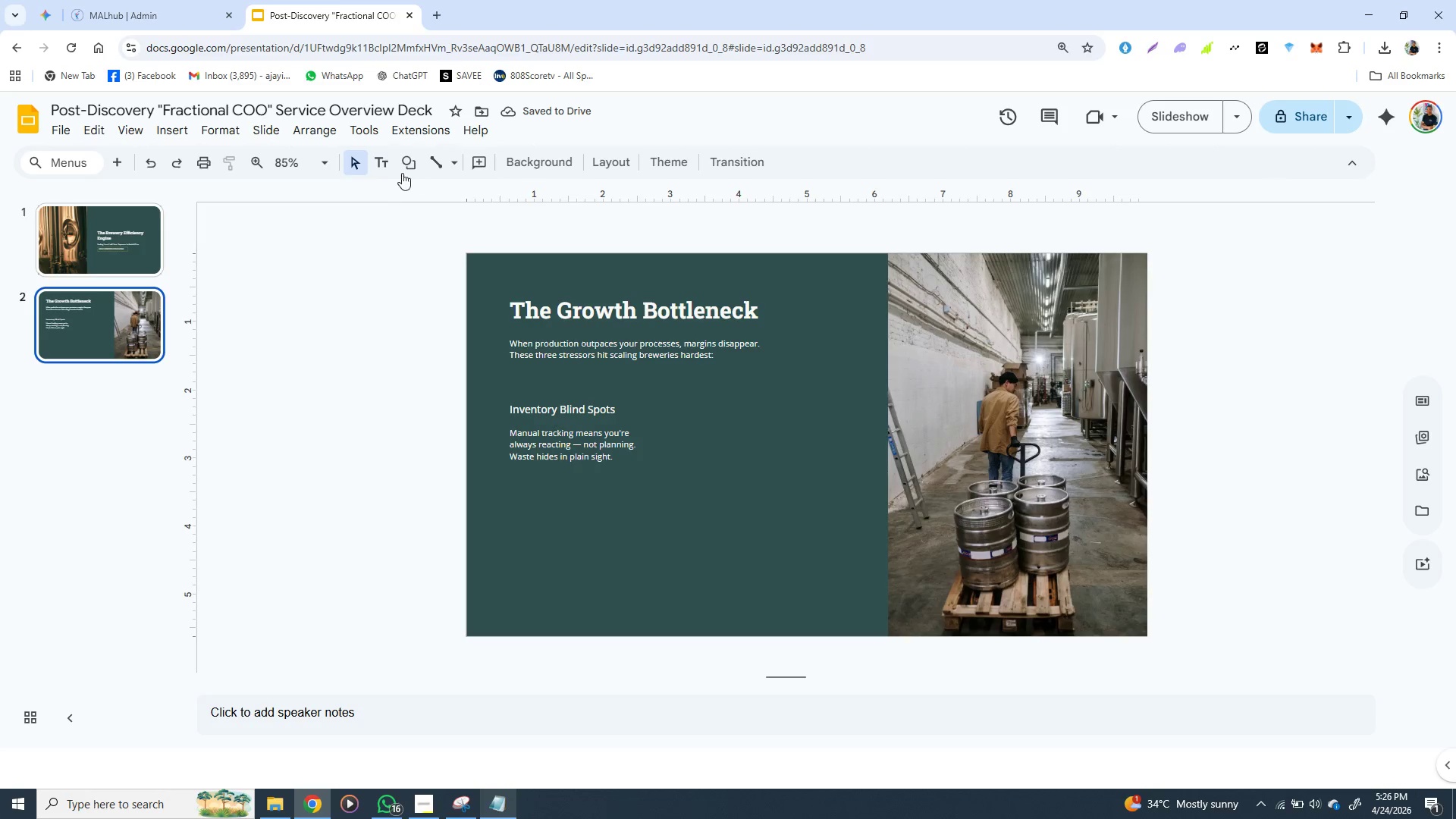 
left_click([410, 155])
 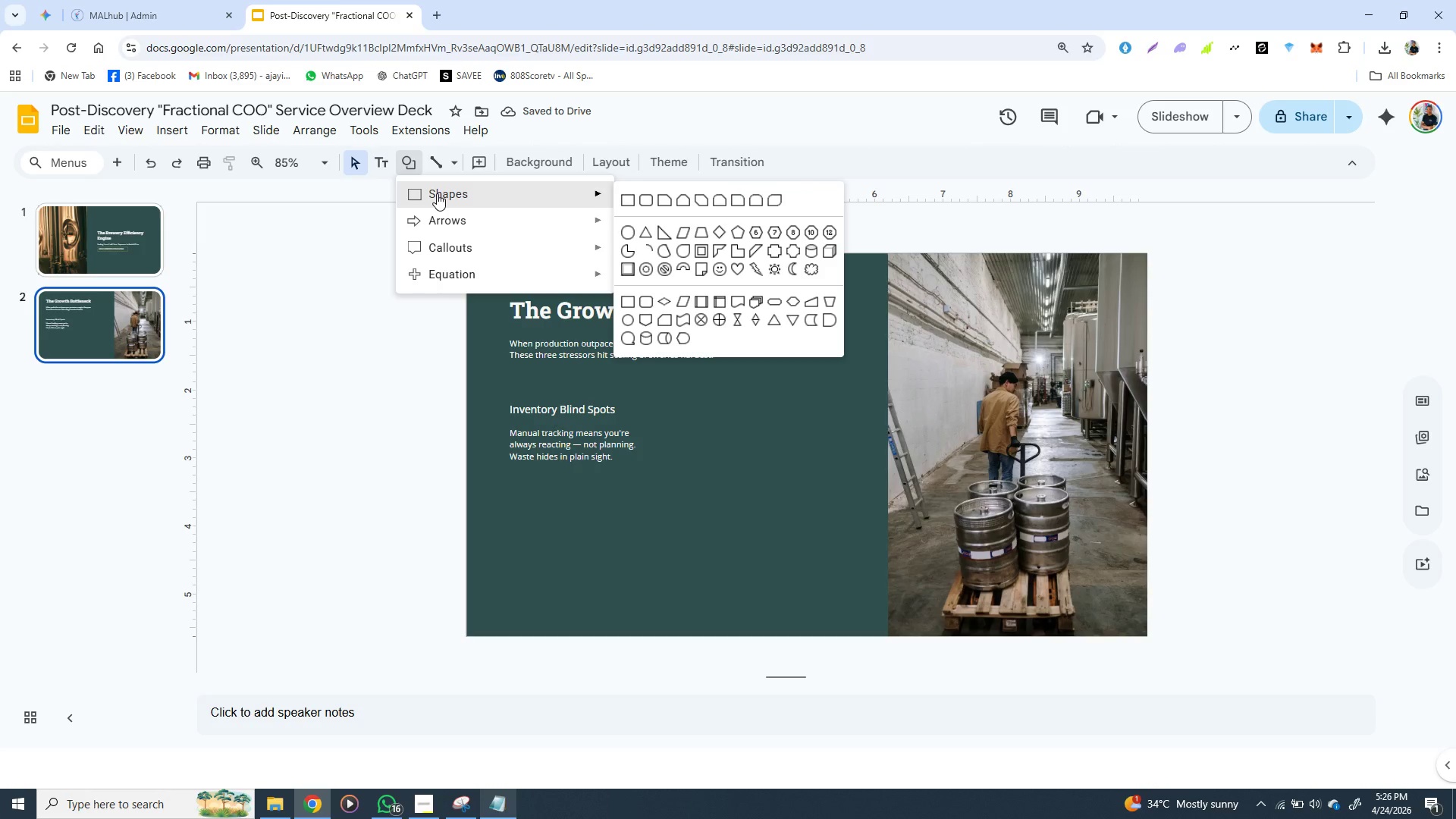 
left_click([437, 193])
 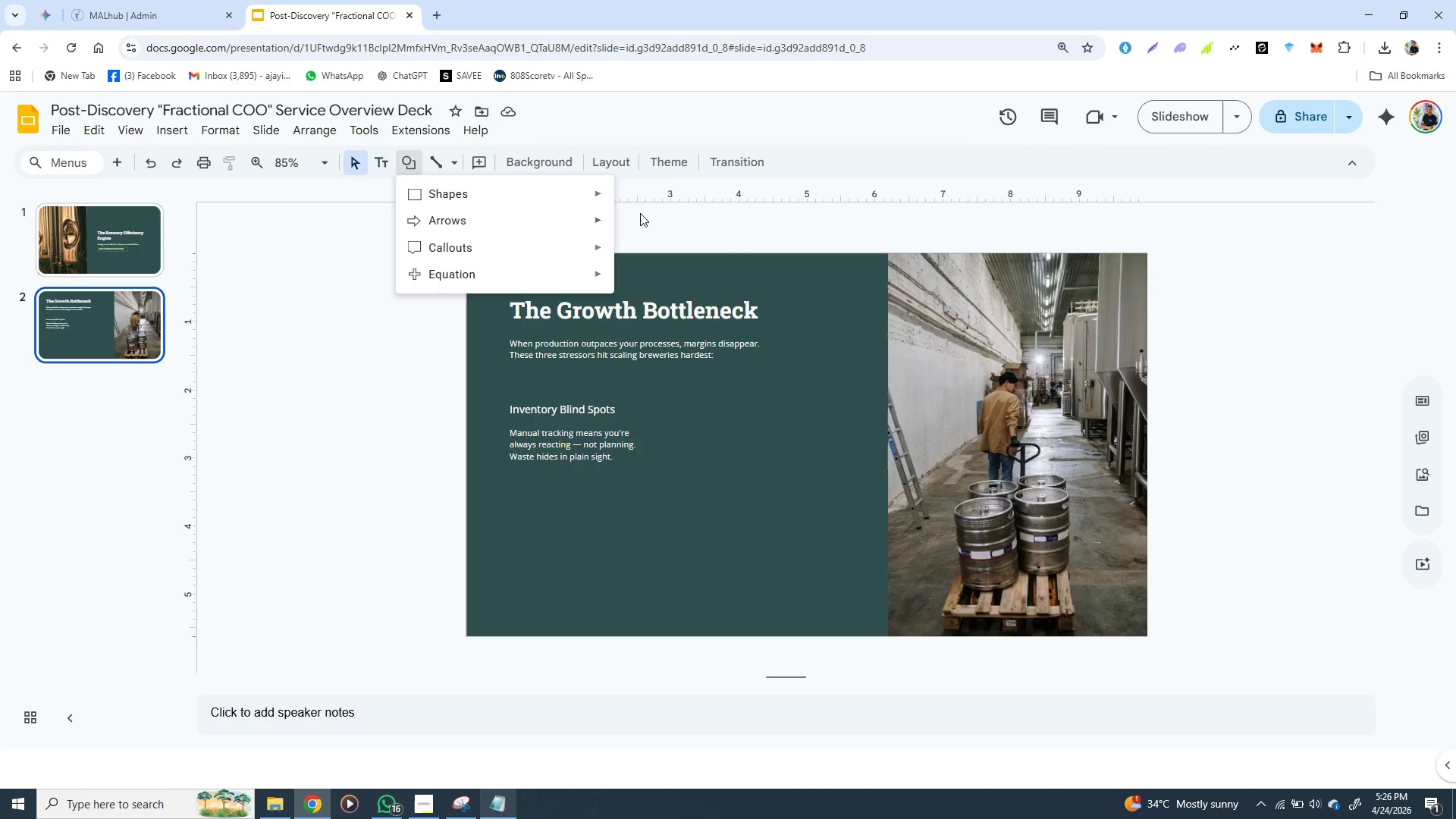 
wait(7.86)
 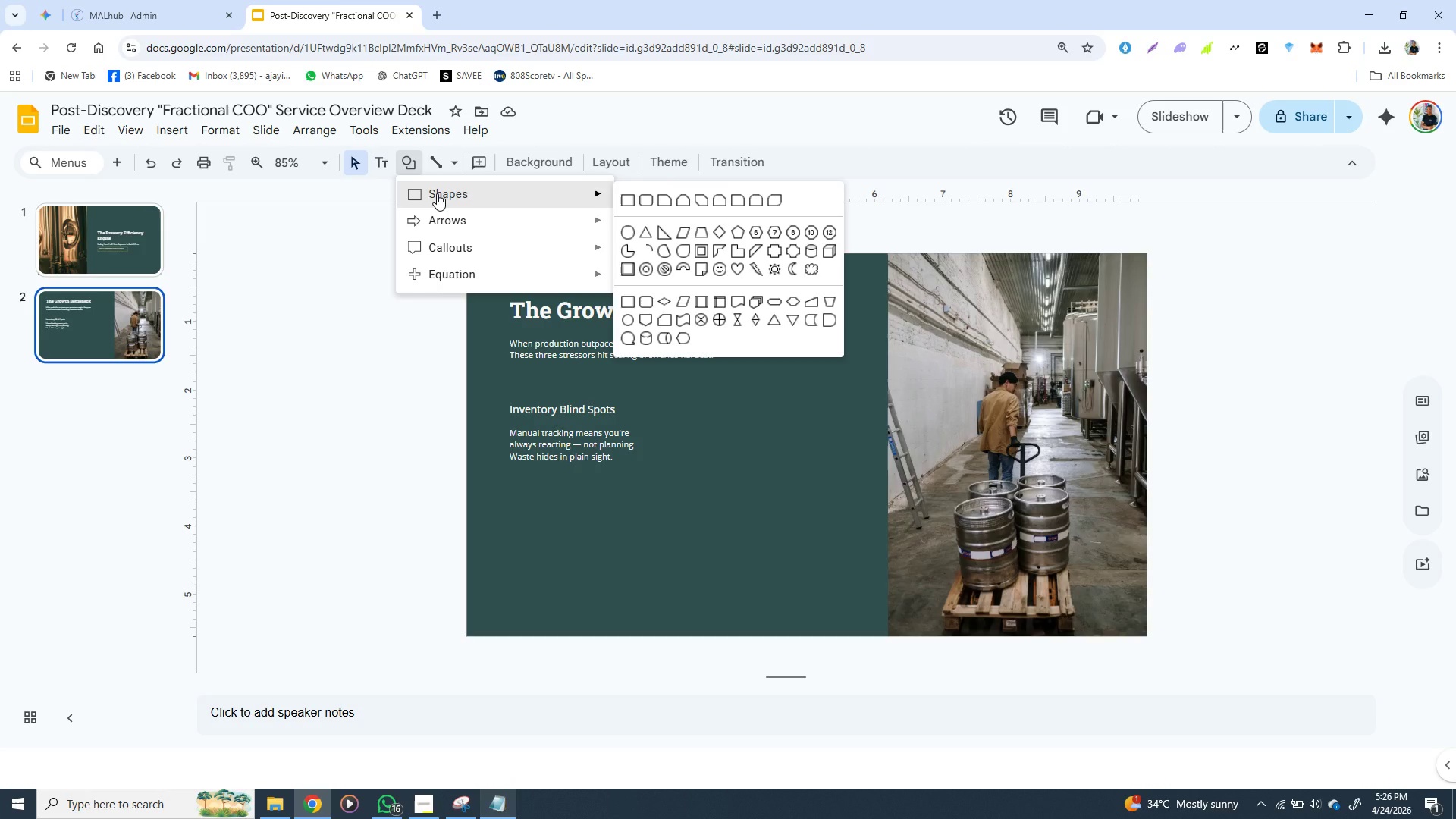 
left_click([626, 196])
 